 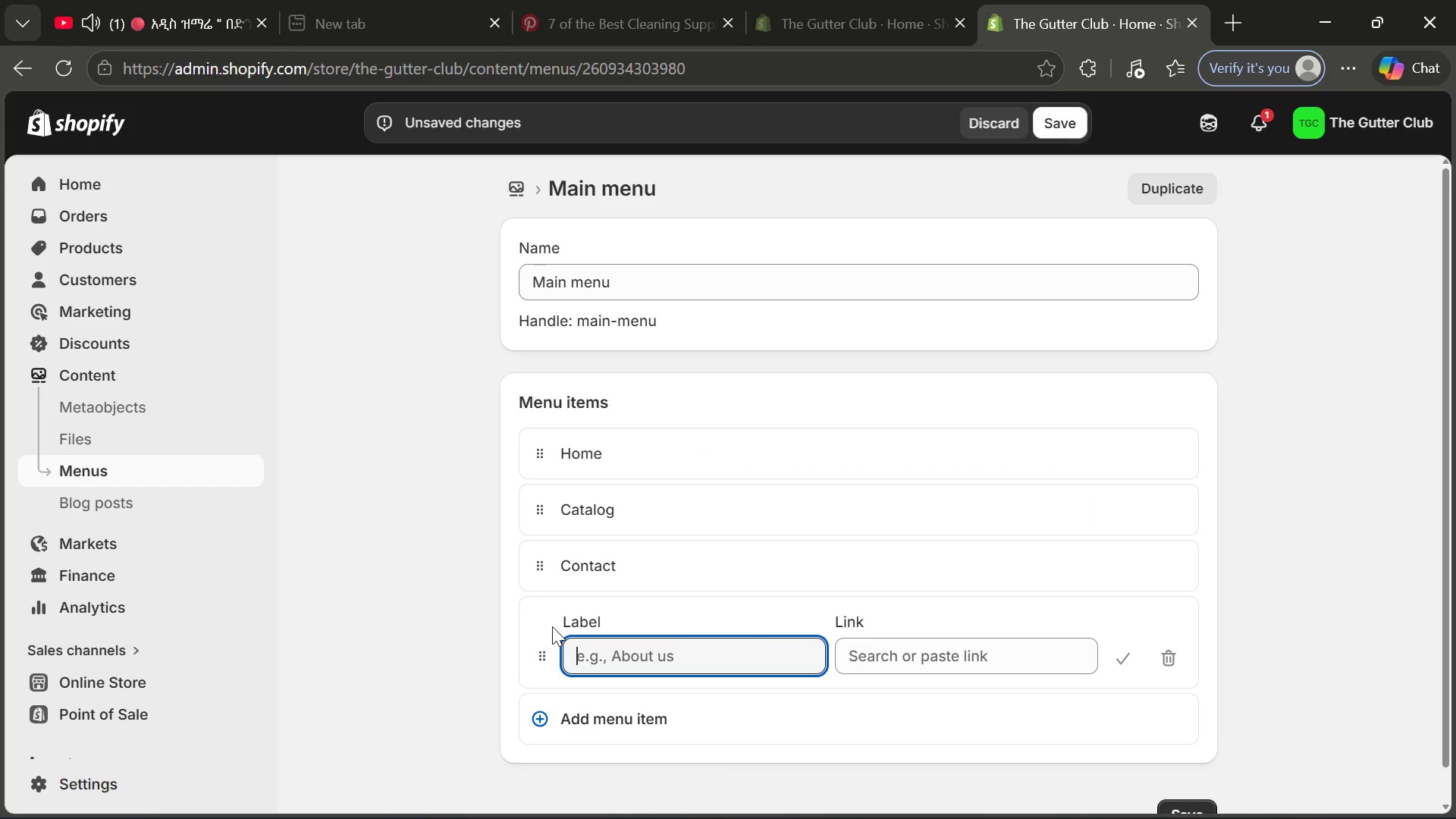 
key(CapsLock)
 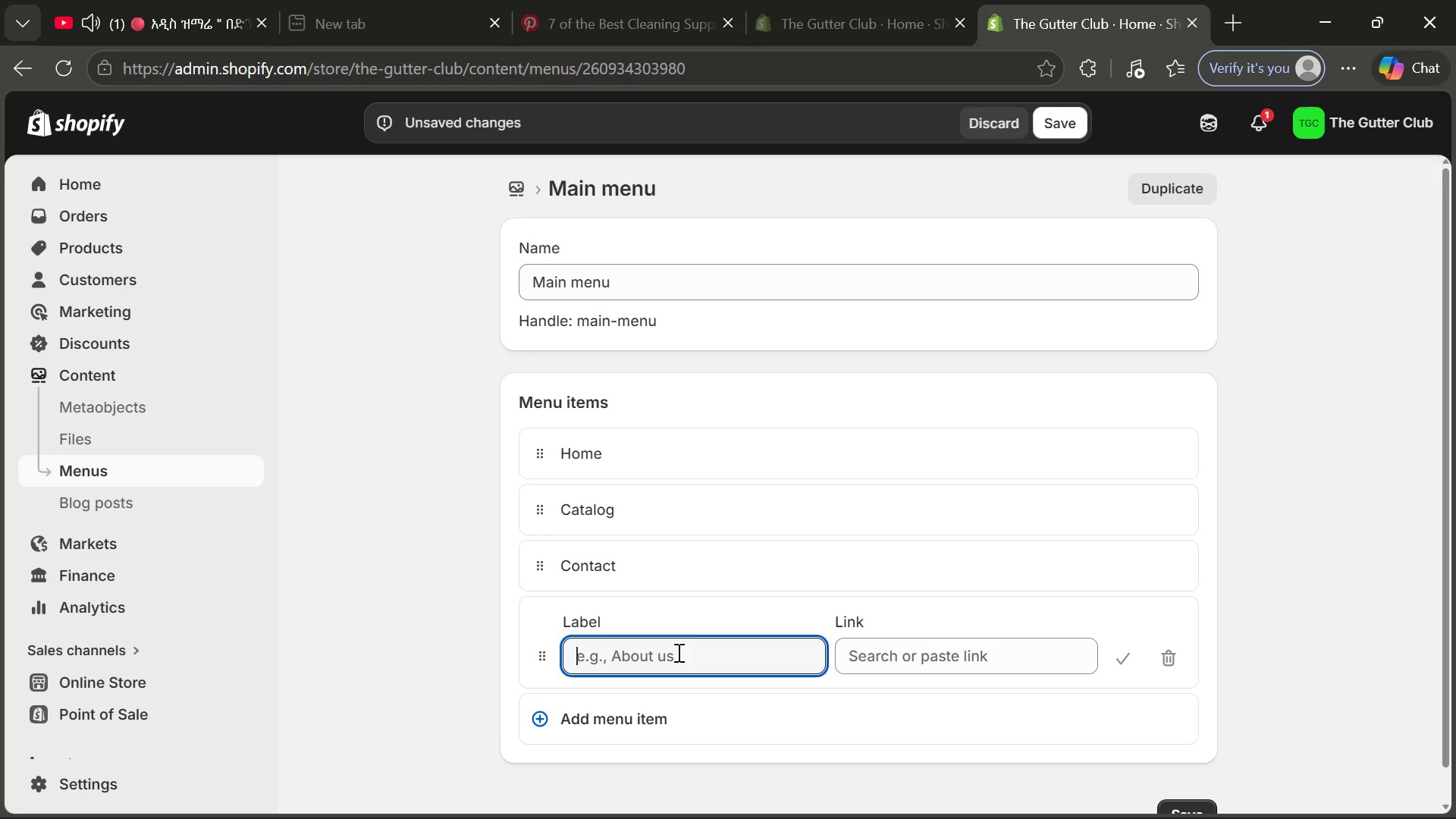 
wait(5.39)
 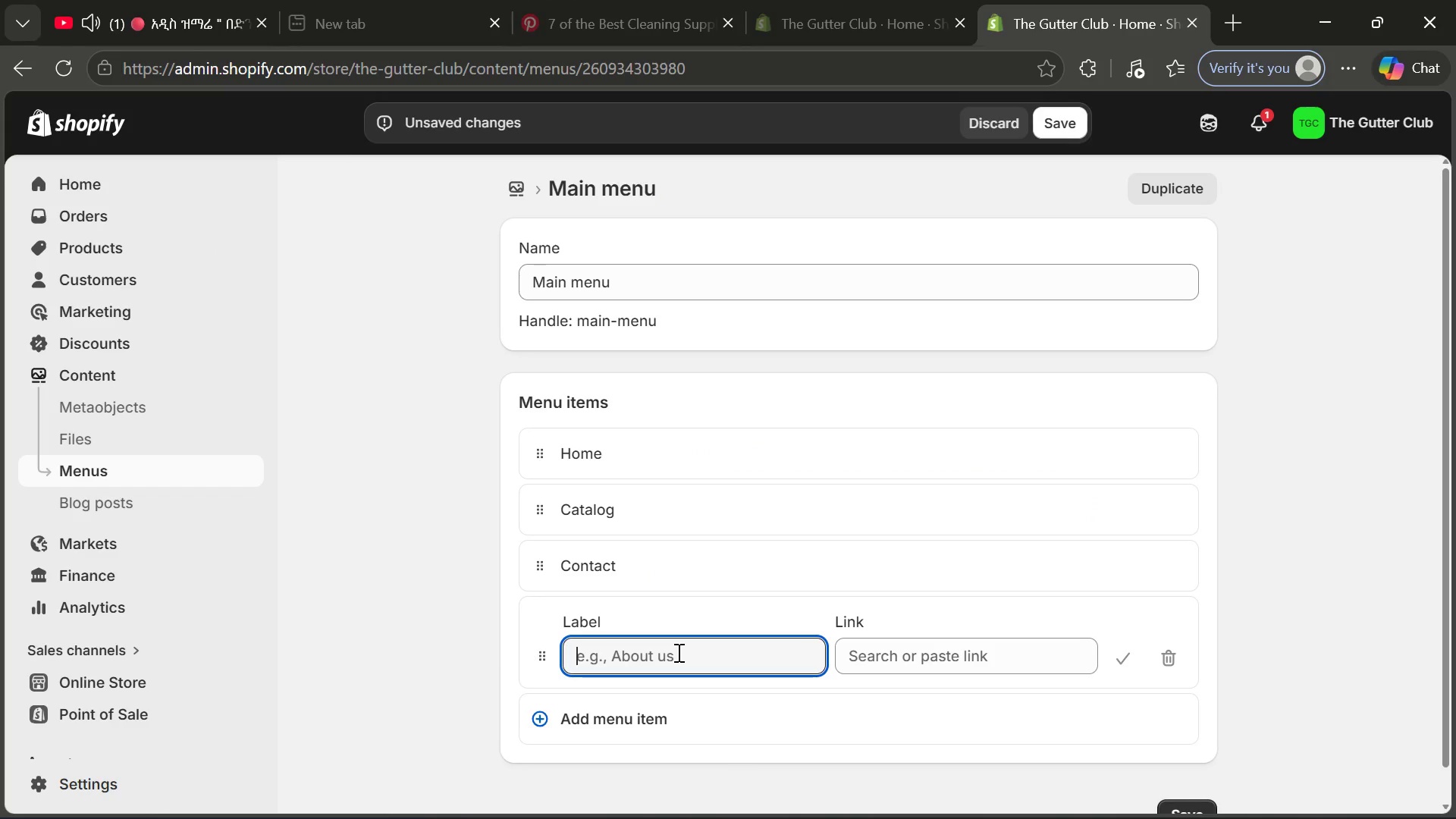 
type(2Q)
key(Backspace)
key(Backspace)
key(Backspace)
key(Backspace)
key(Backspace)
type(Shop All)
 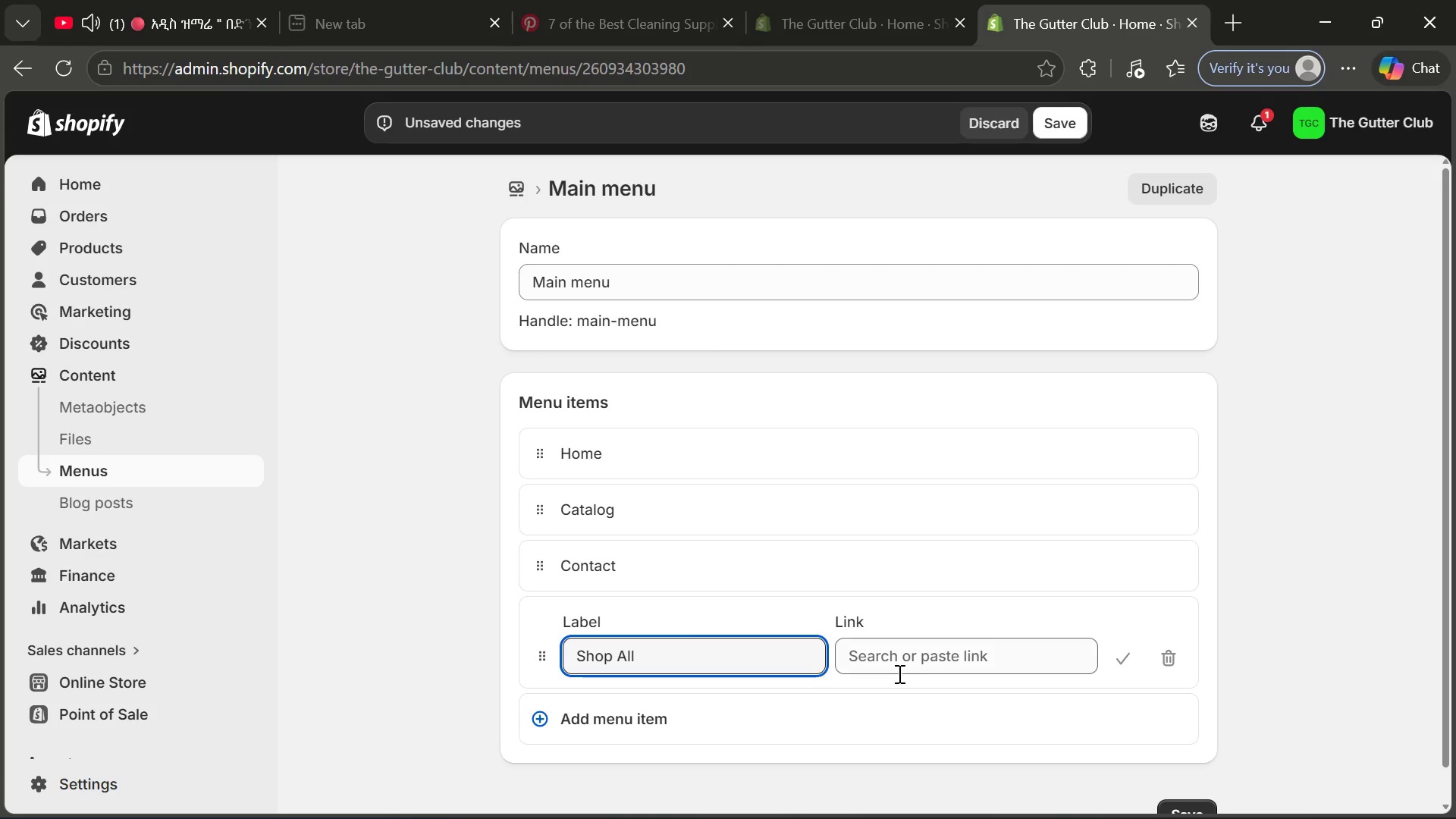 
hold_key(key=W, duration=0.55)
 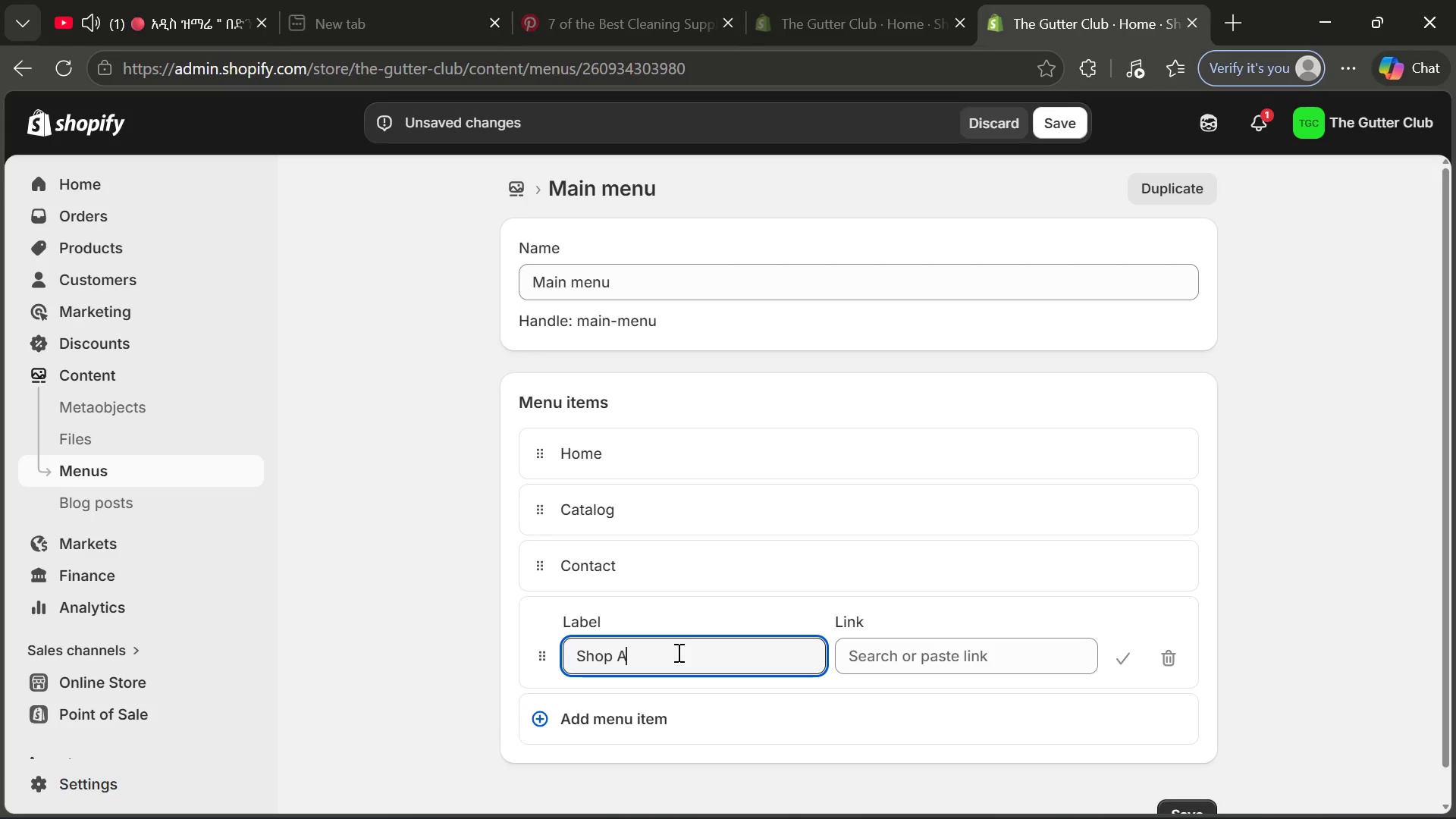 
left_click([928, 671])
 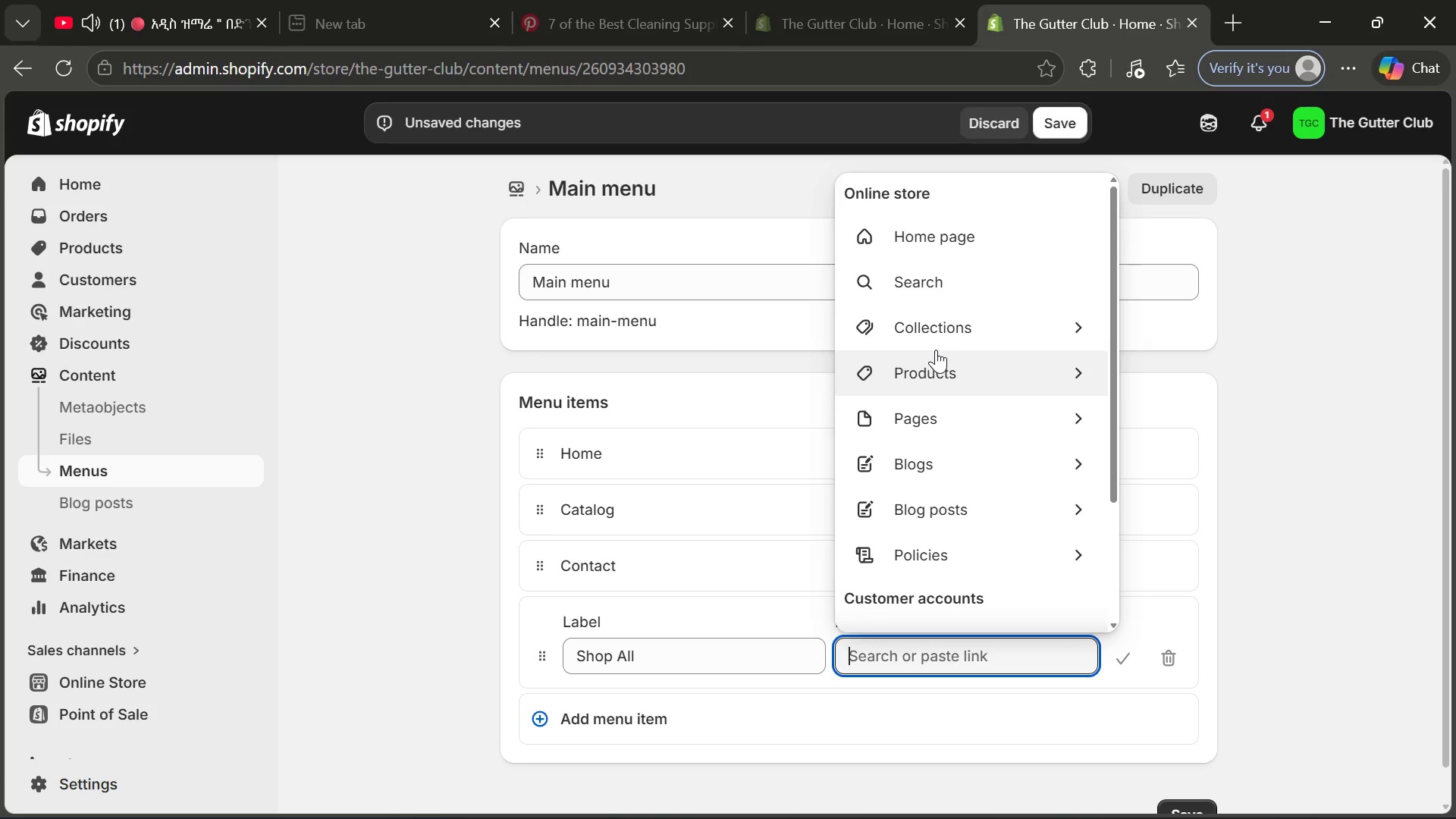 
left_click([934, 339])
 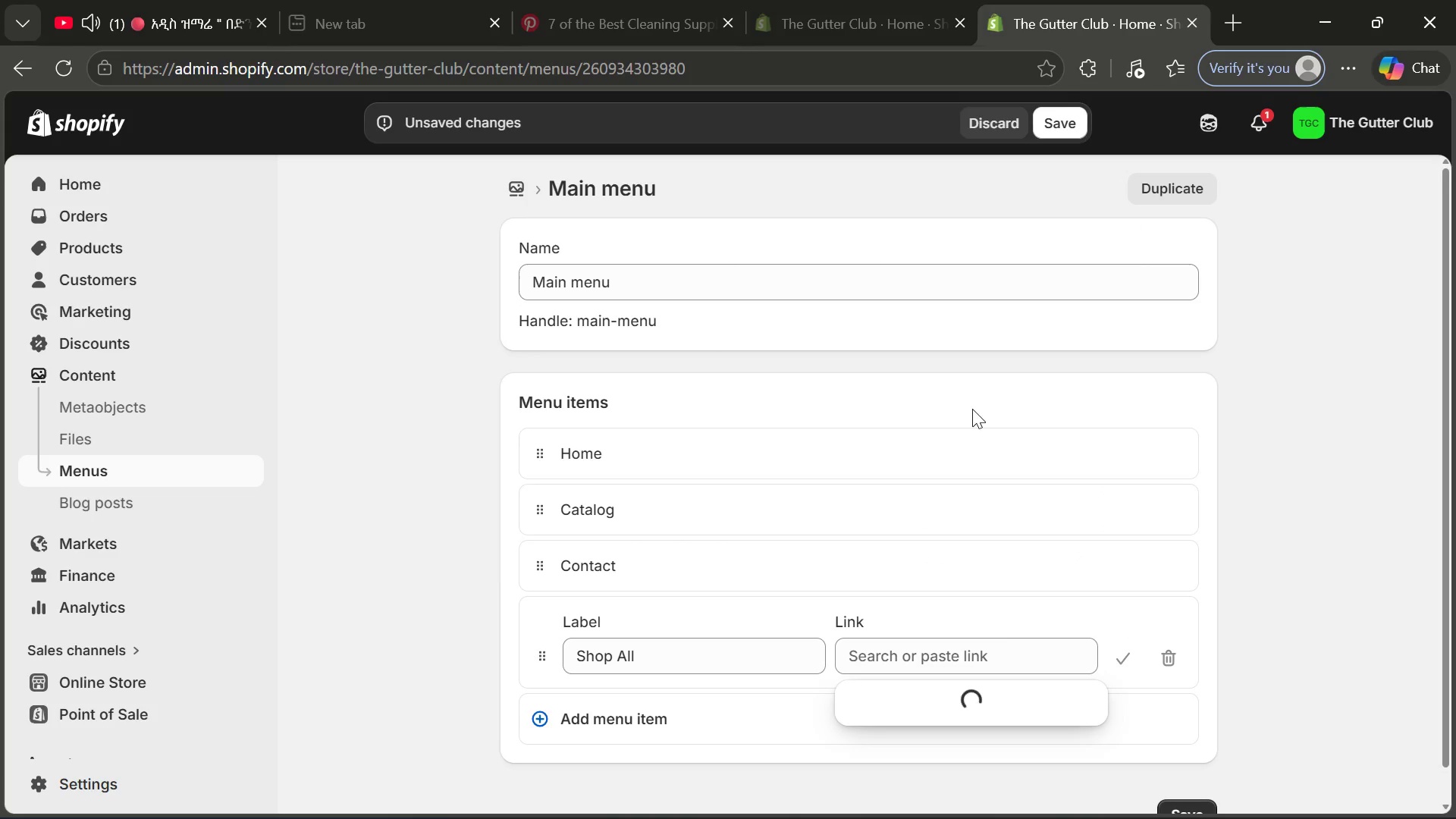 
mouse_move([977, 648])
 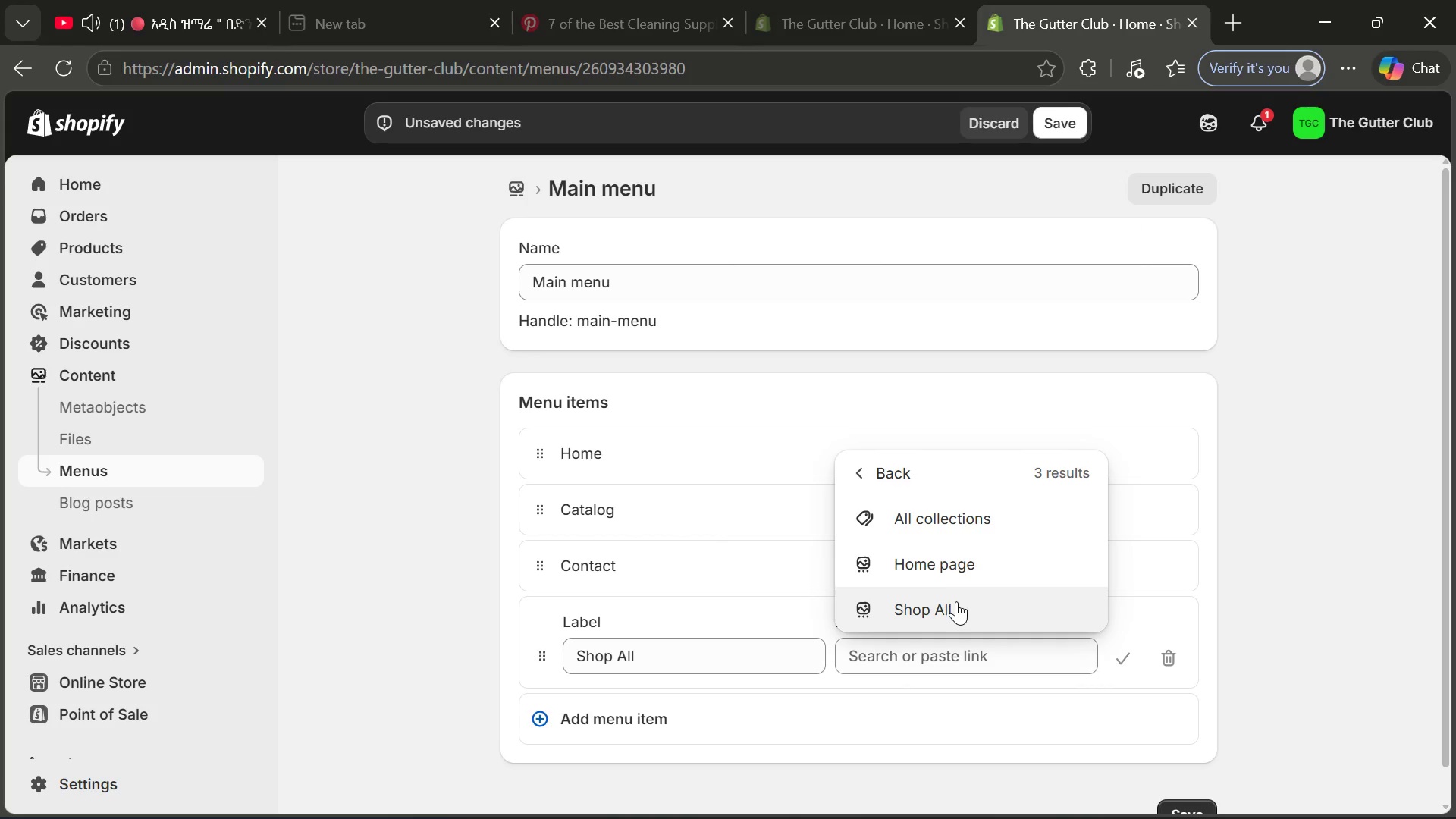 
left_click([956, 601])
 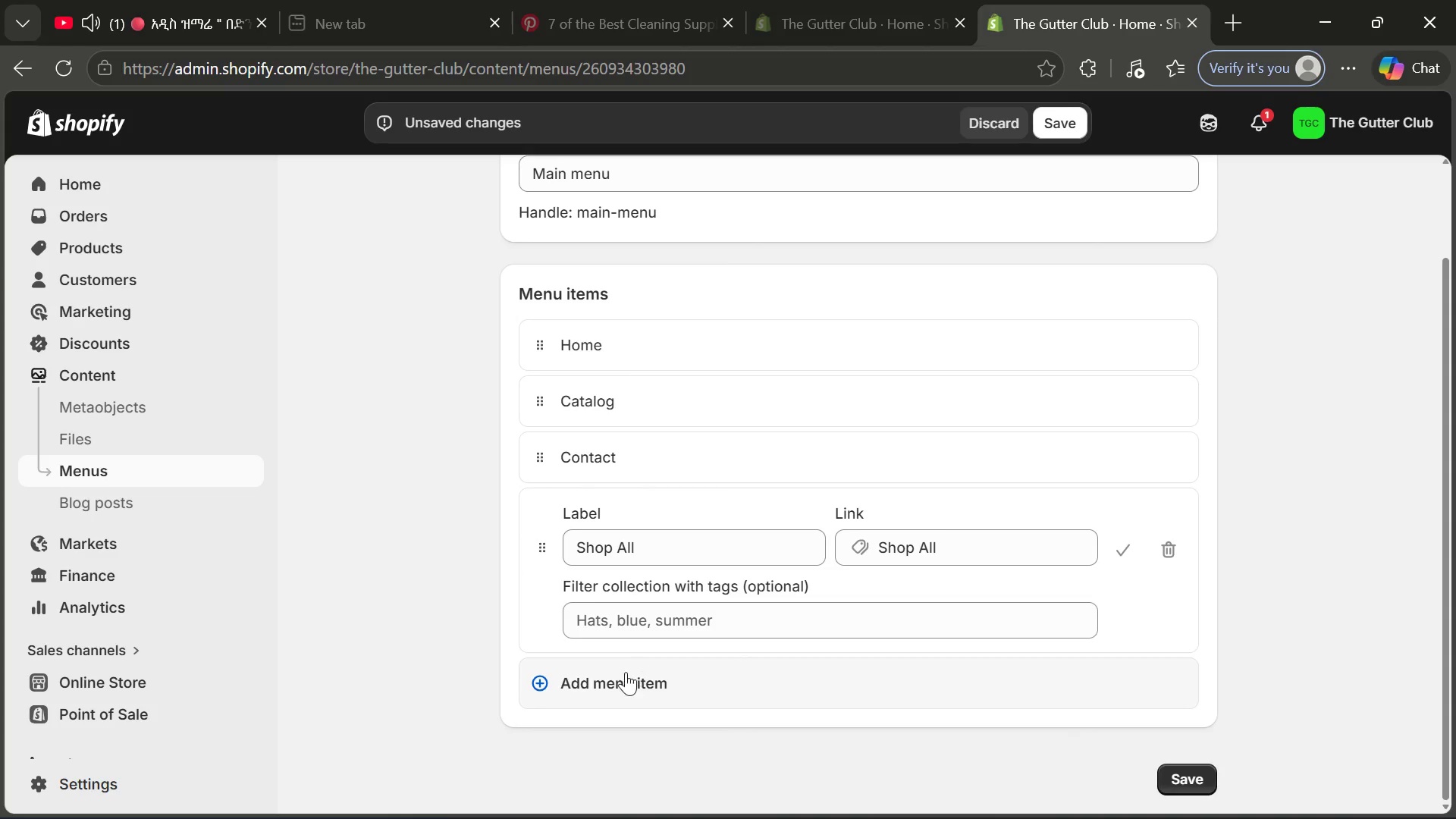 
left_click([613, 690])
 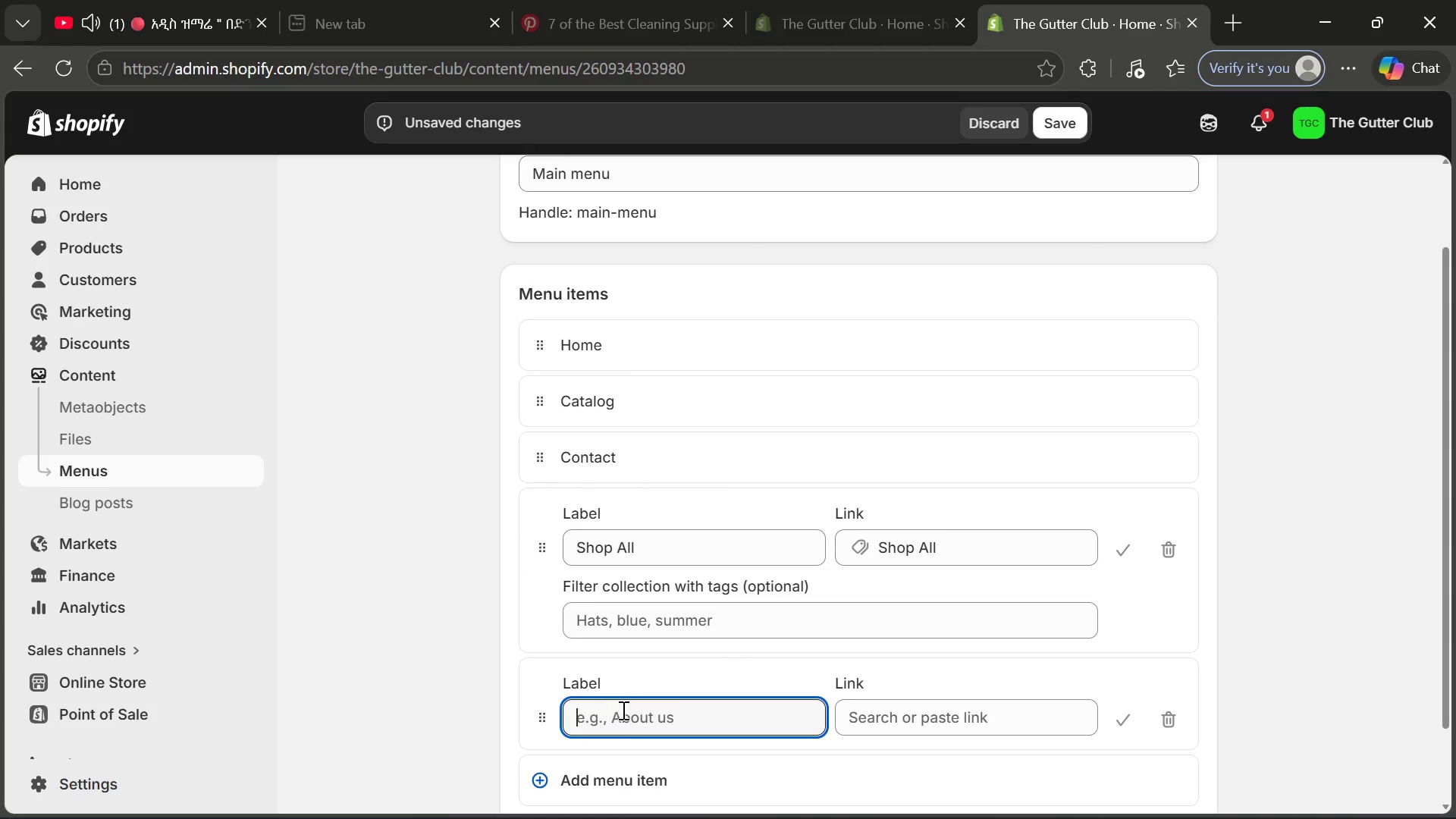 
left_click([629, 715])
 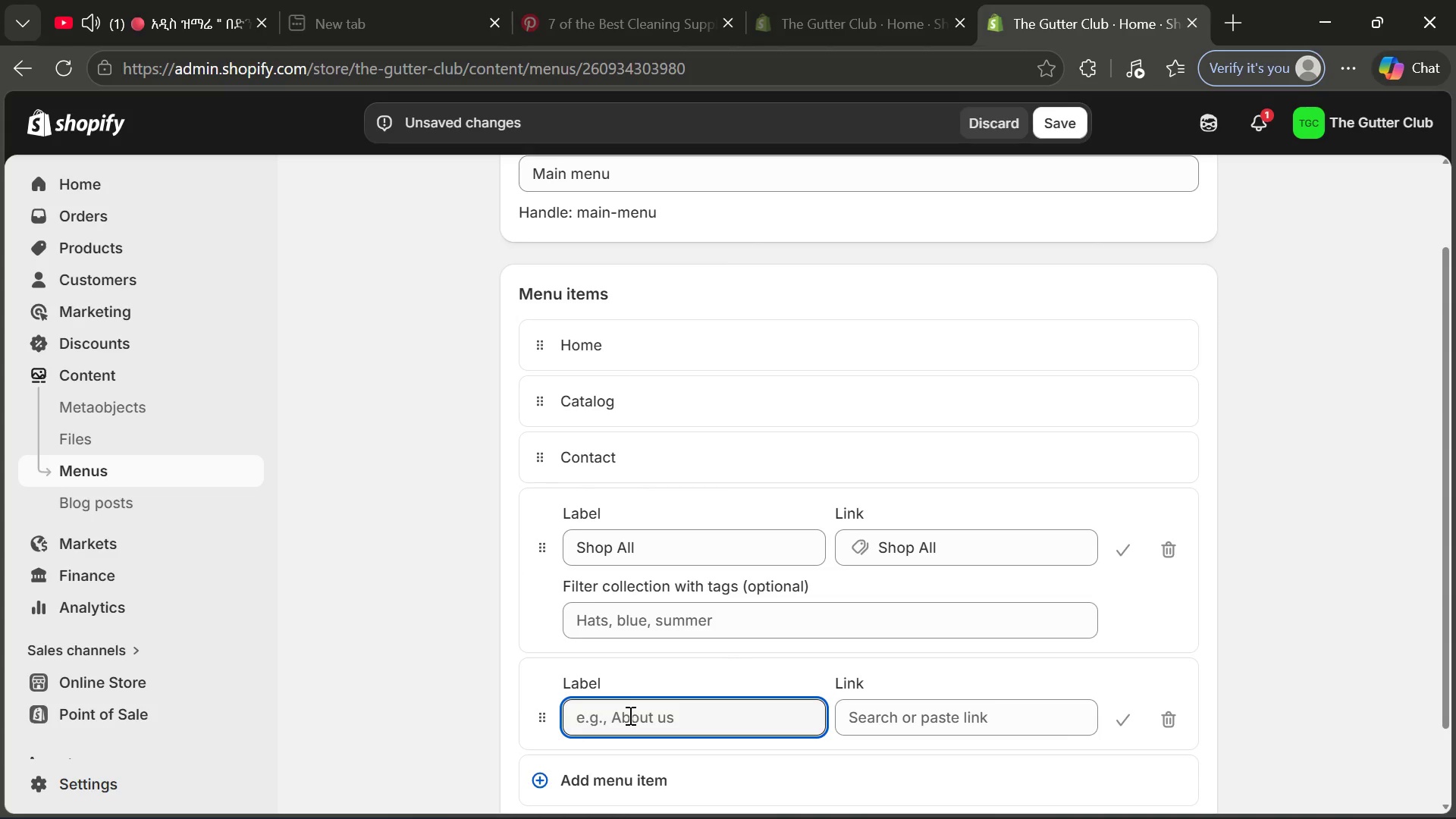 
type(Our Story)
 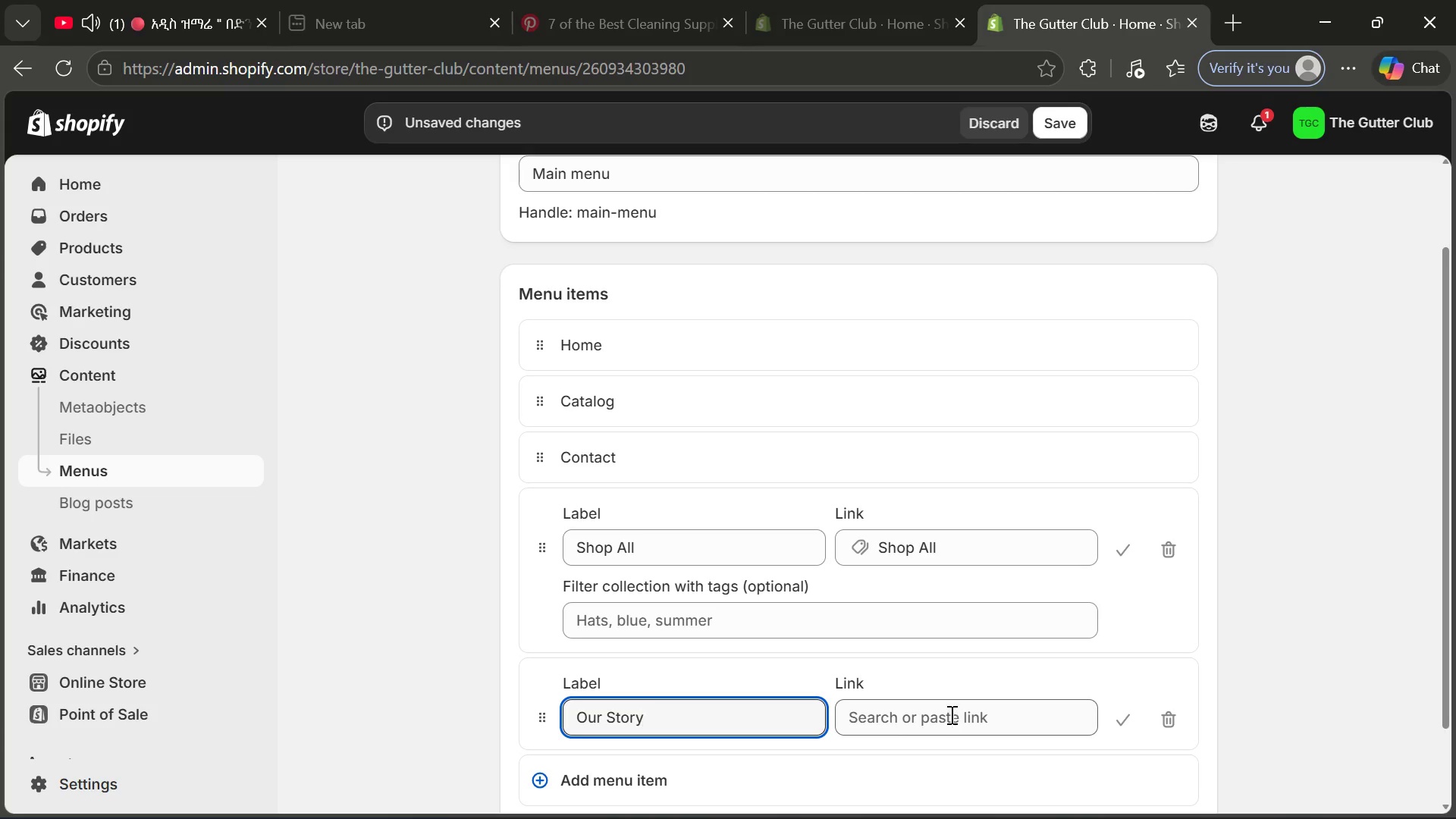 
left_click([950, 712])
 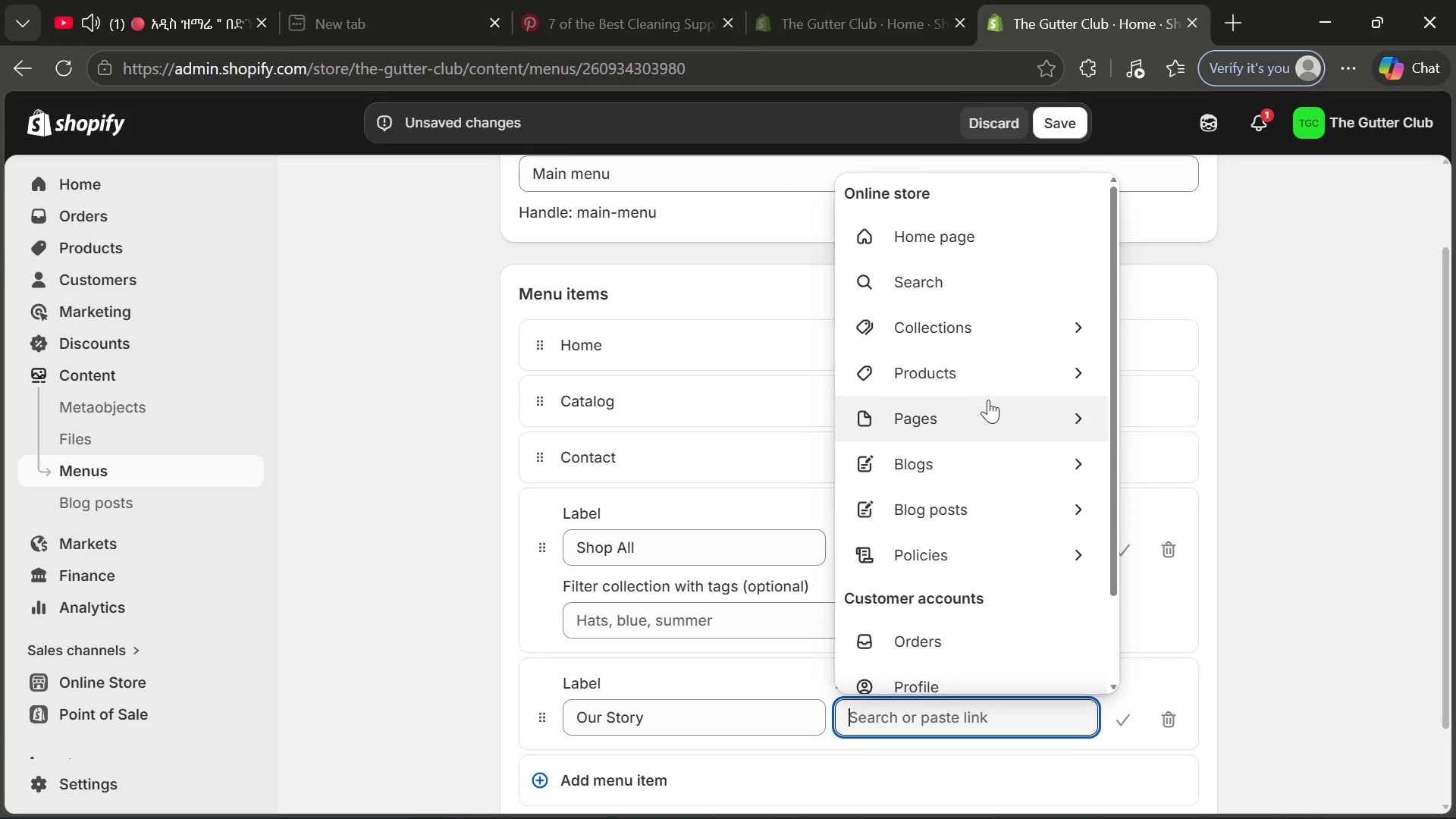 
left_click([988, 400])
 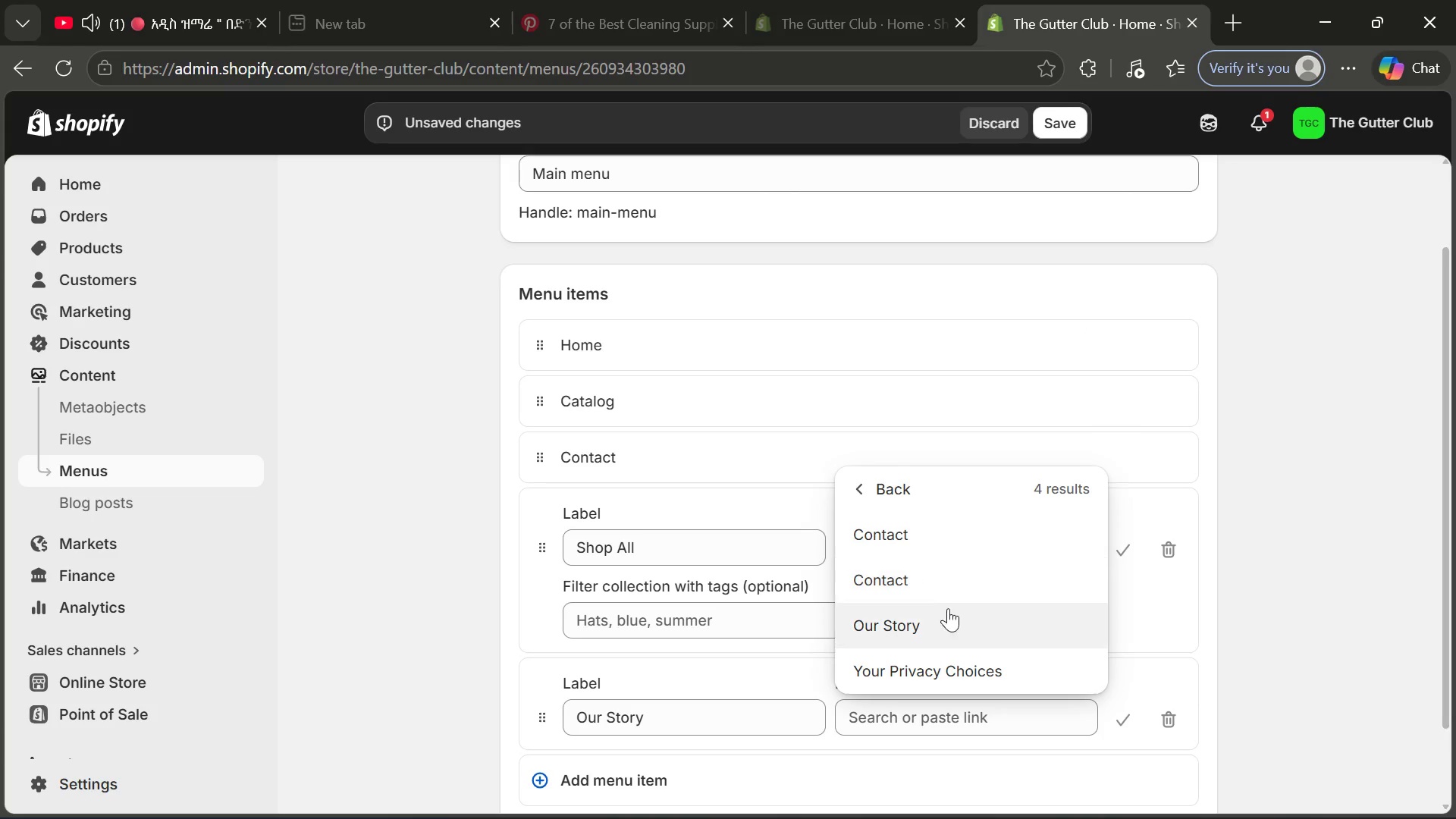 
left_click([946, 617])
 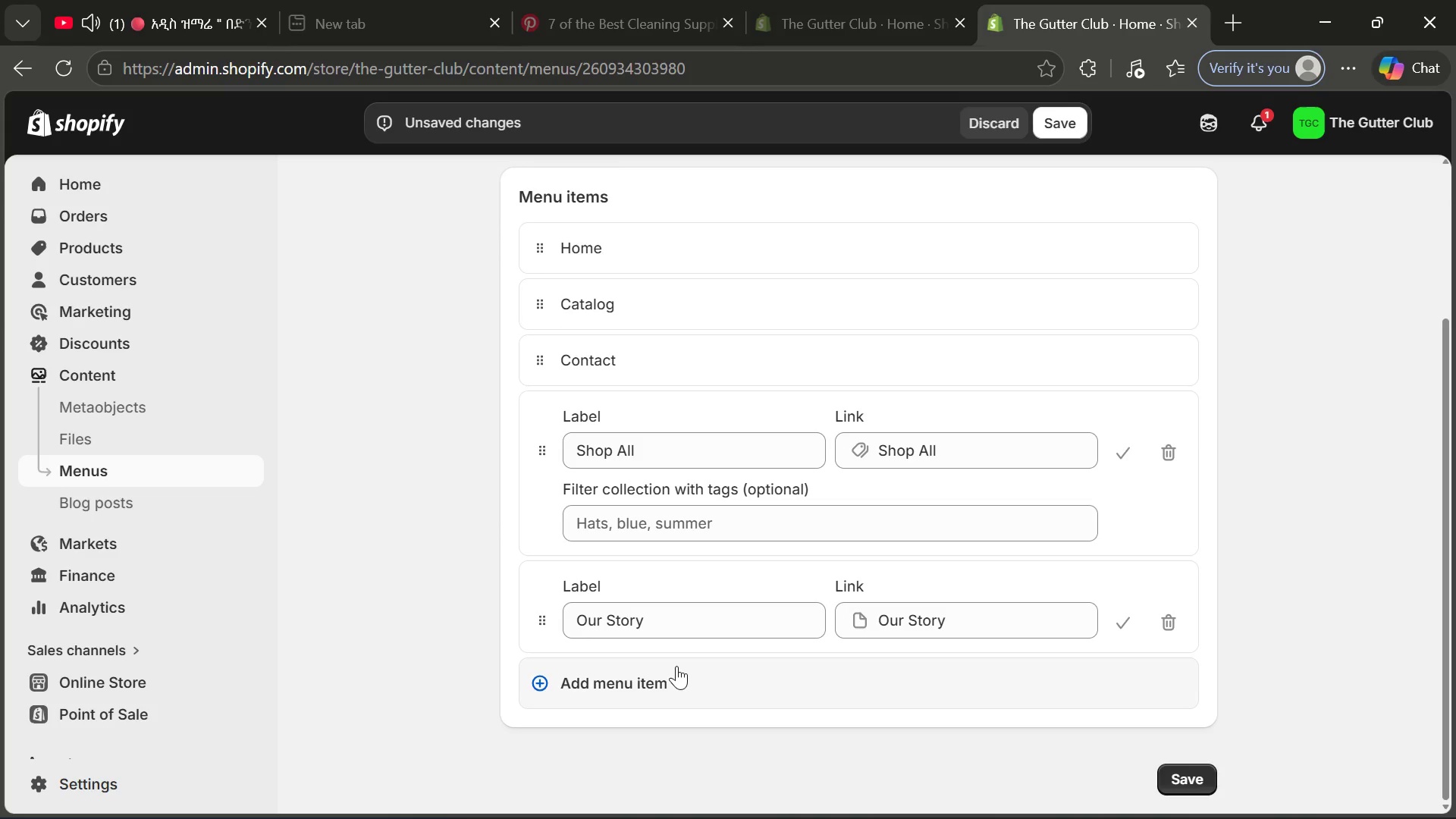 
left_click([654, 684])
 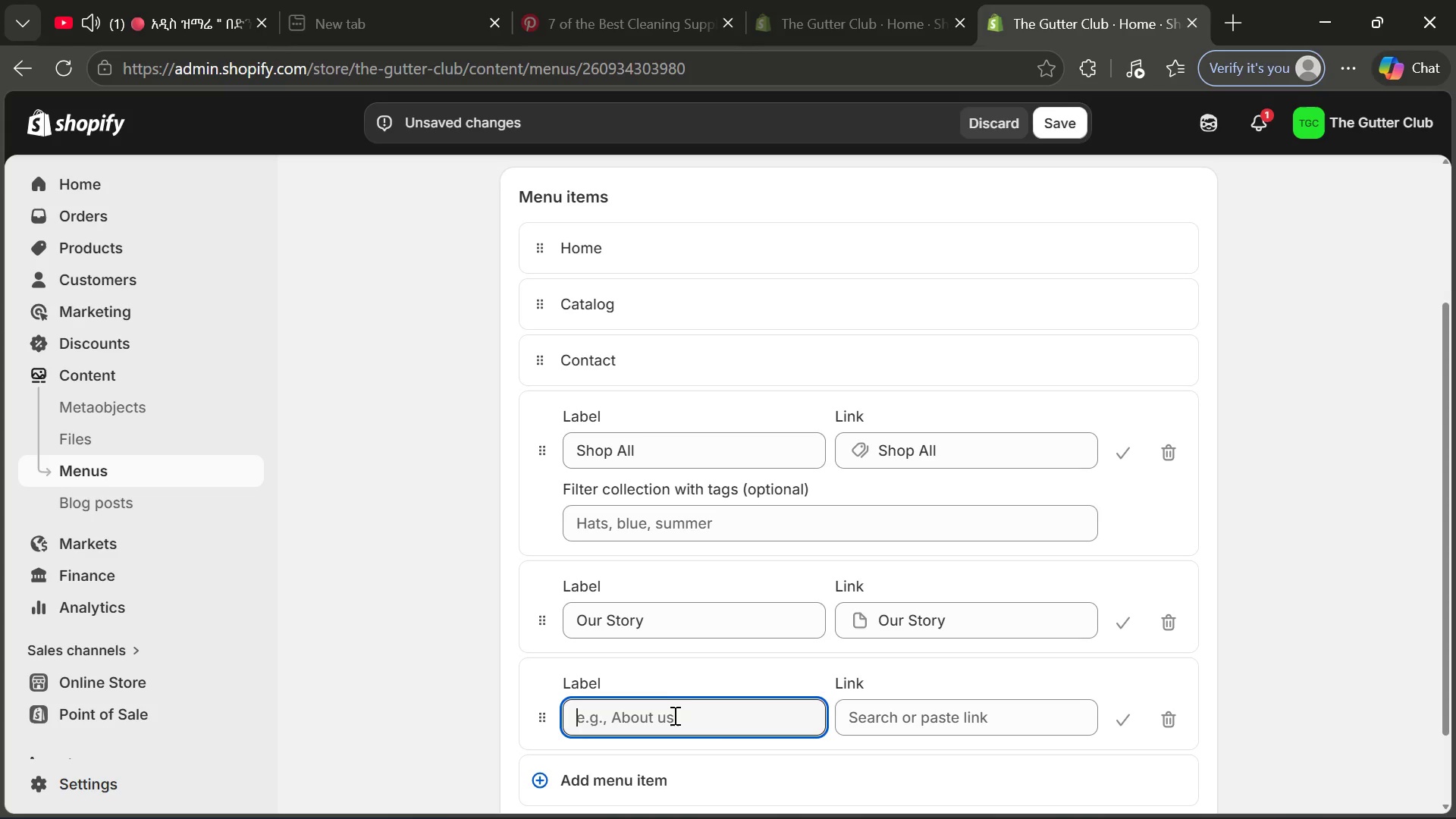 
left_click([673, 716])
 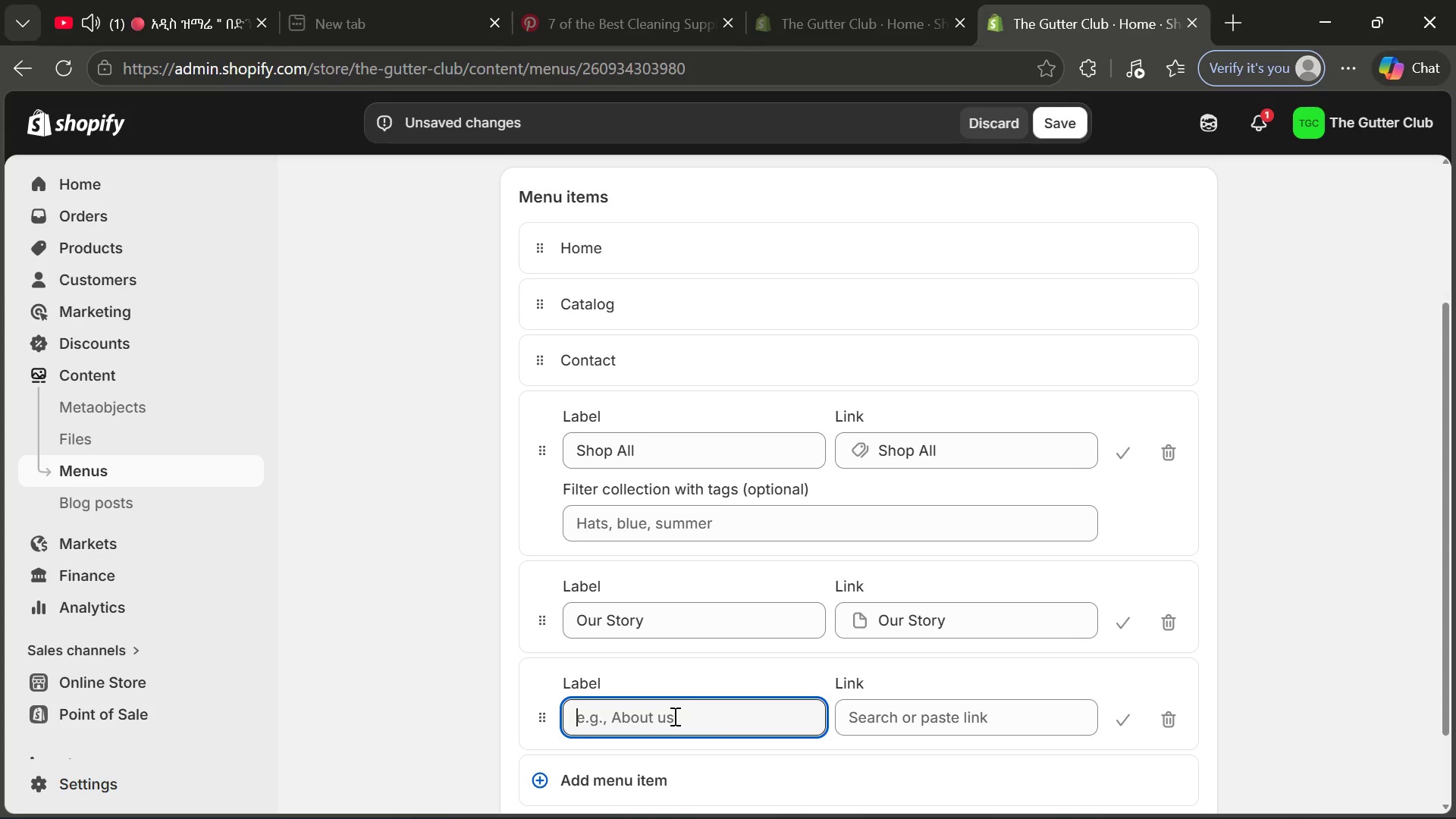 
type(Contact)
 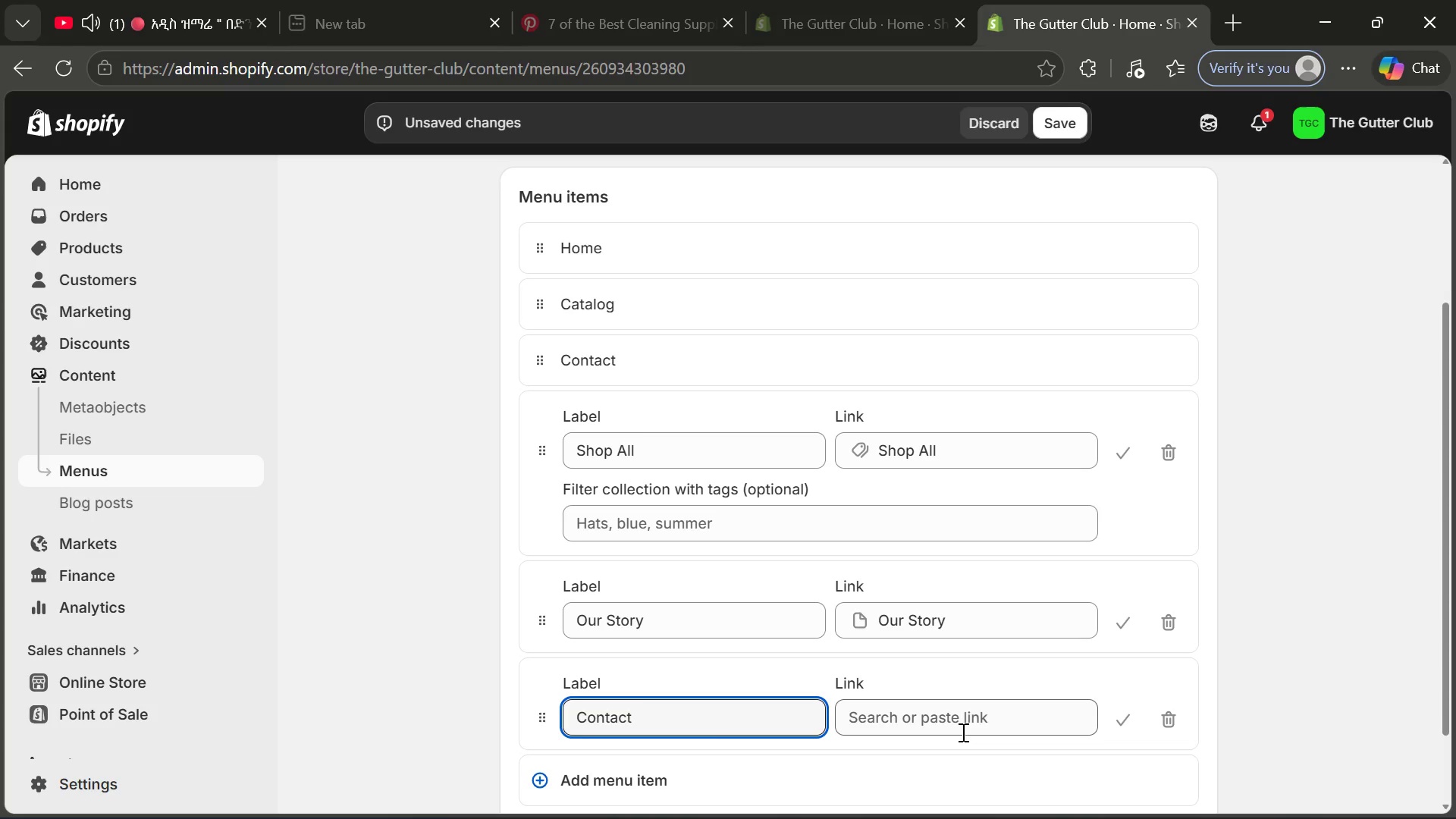 
left_click([962, 724])
 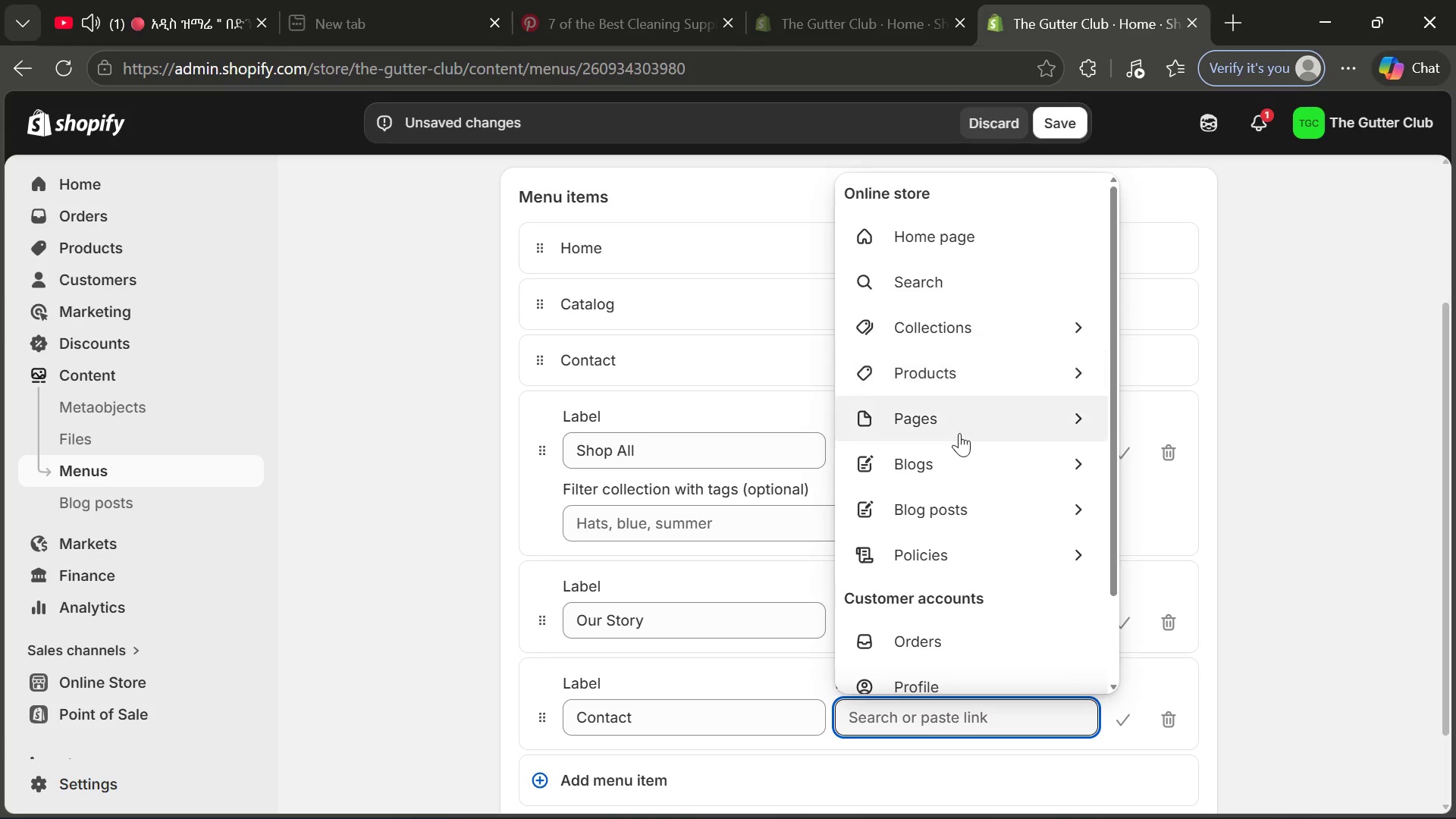 
left_click([959, 435])
 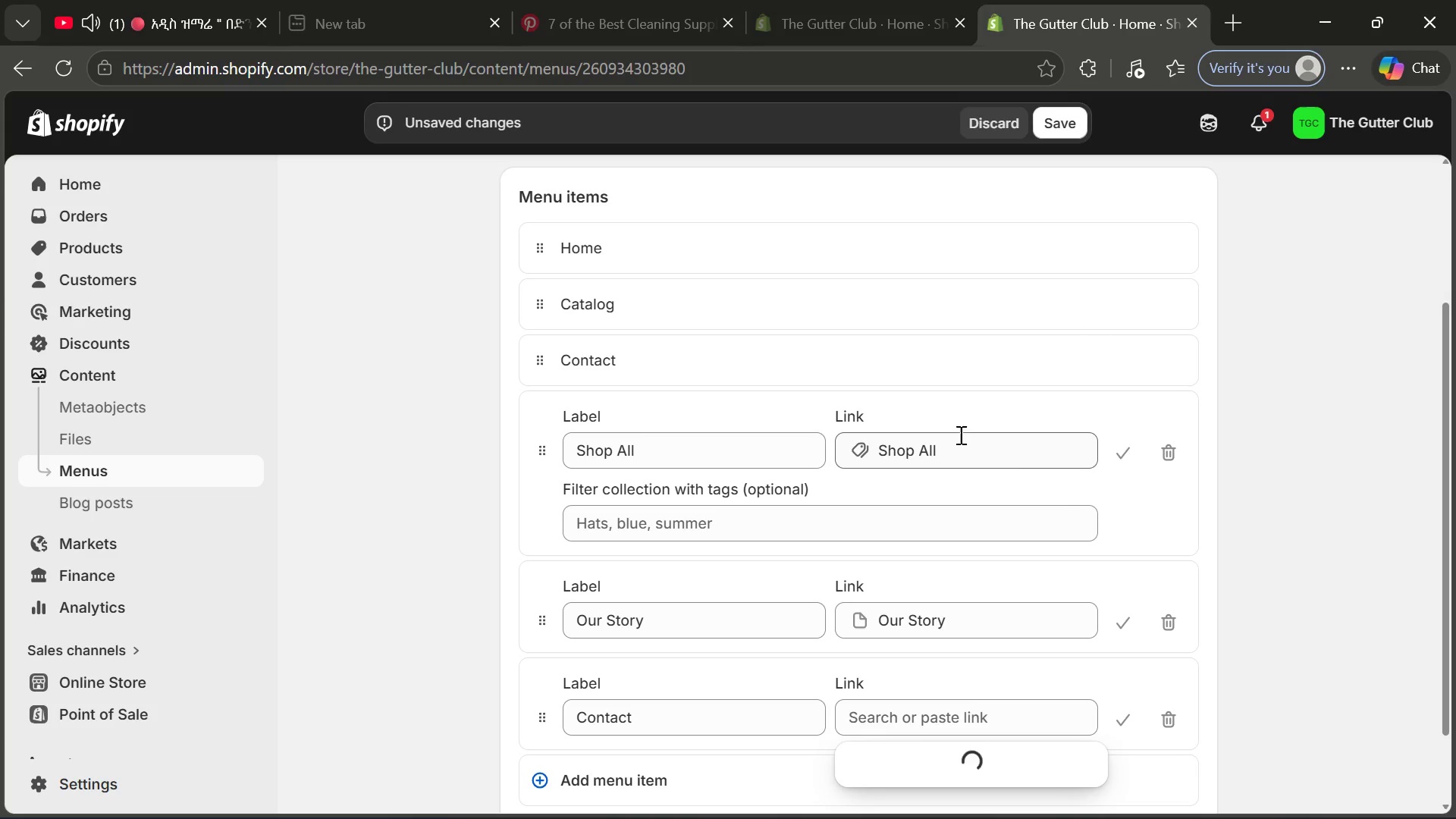 
mouse_move([1054, 496])
 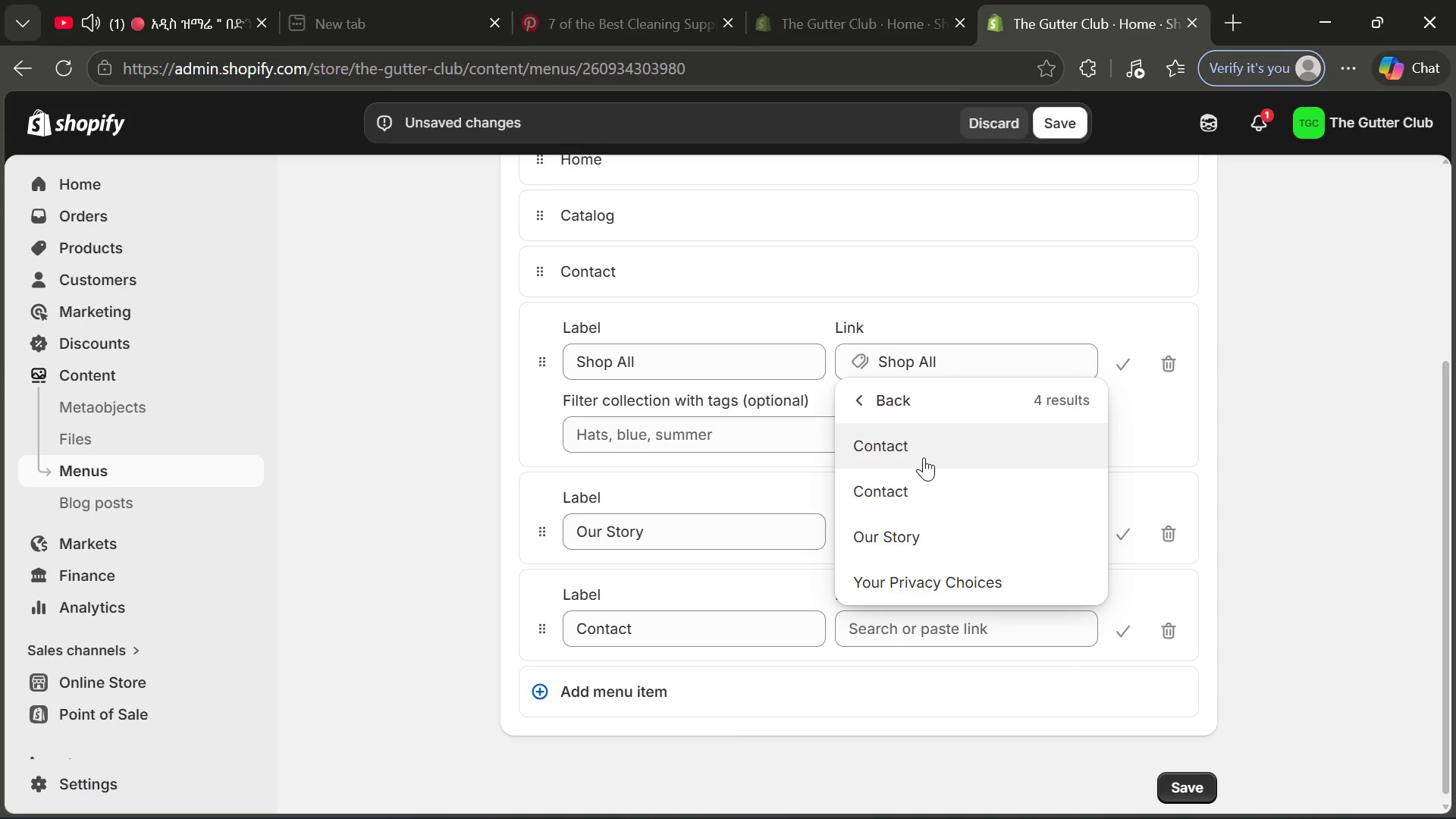 
wait(8.56)
 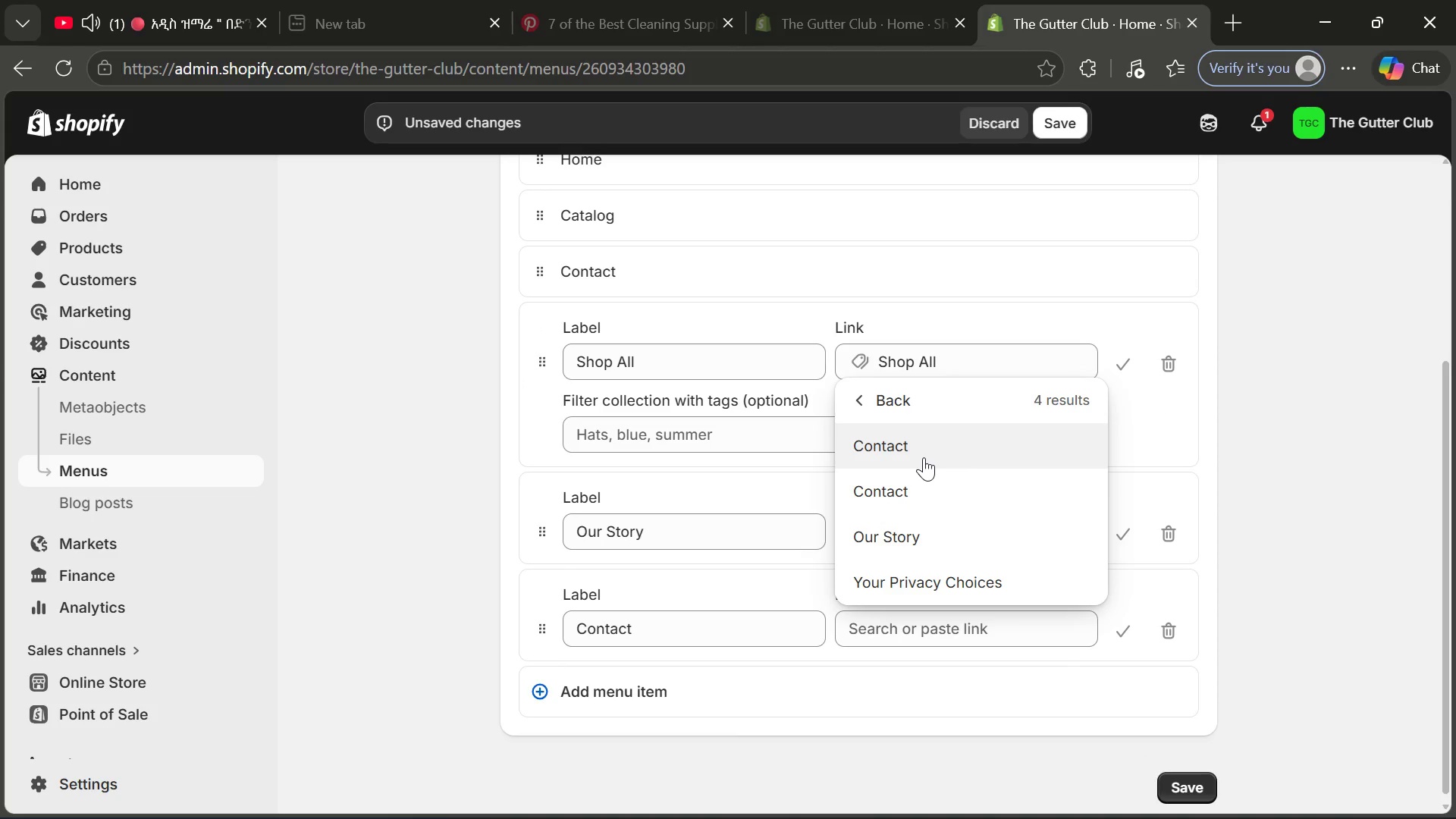 
left_click([923, 457])
 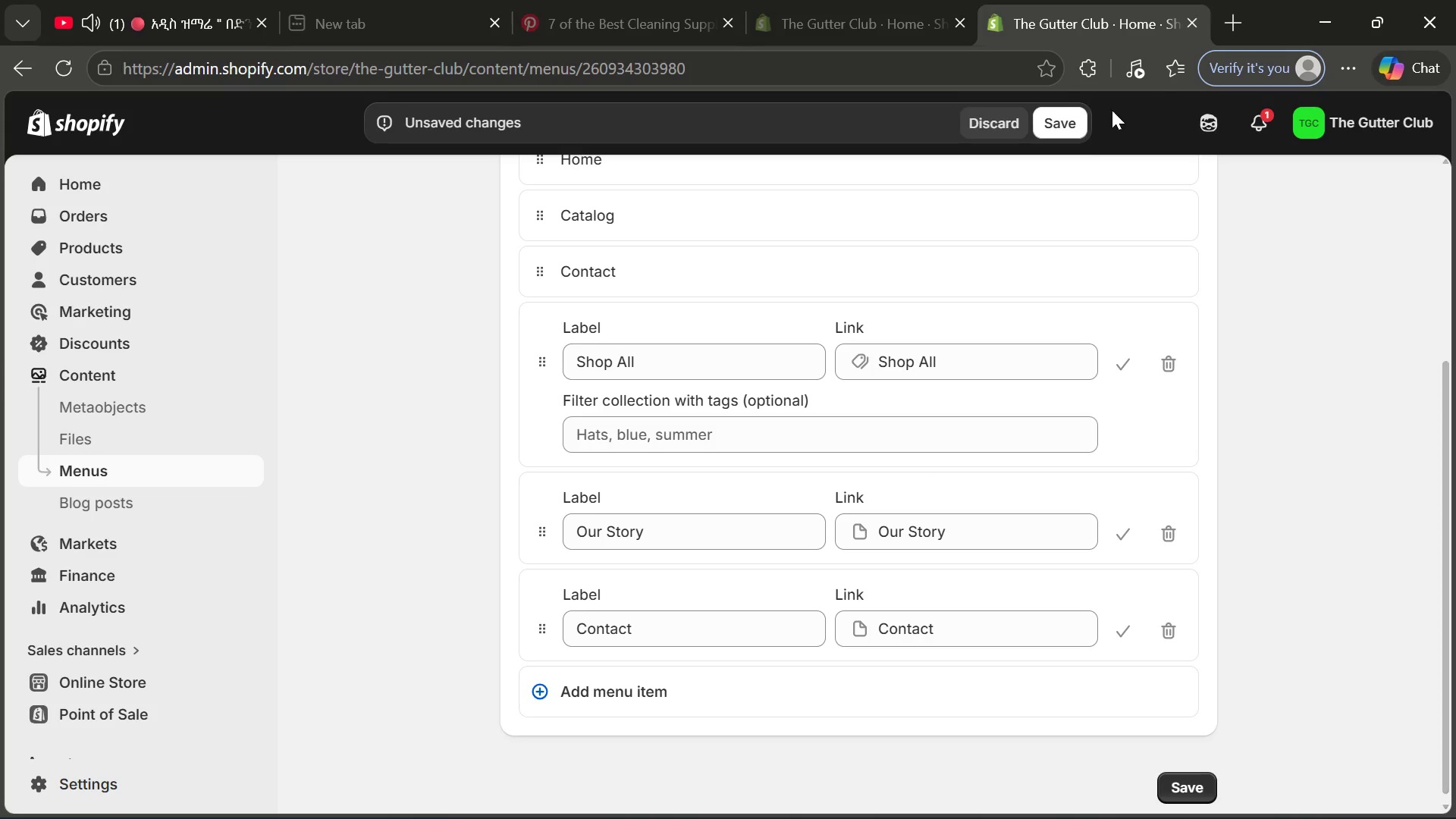 
left_click([1073, 128])
 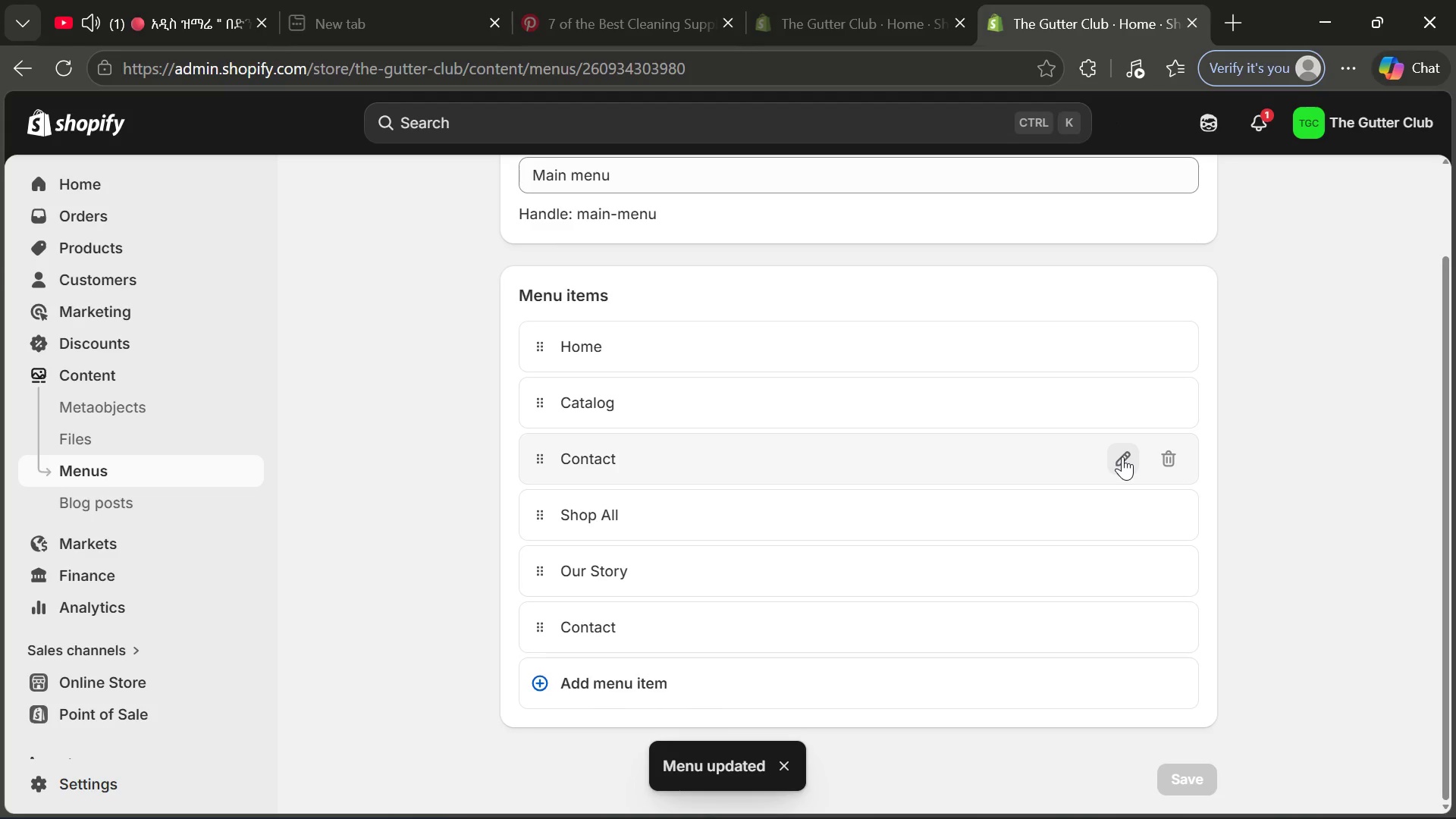 
wait(6.28)
 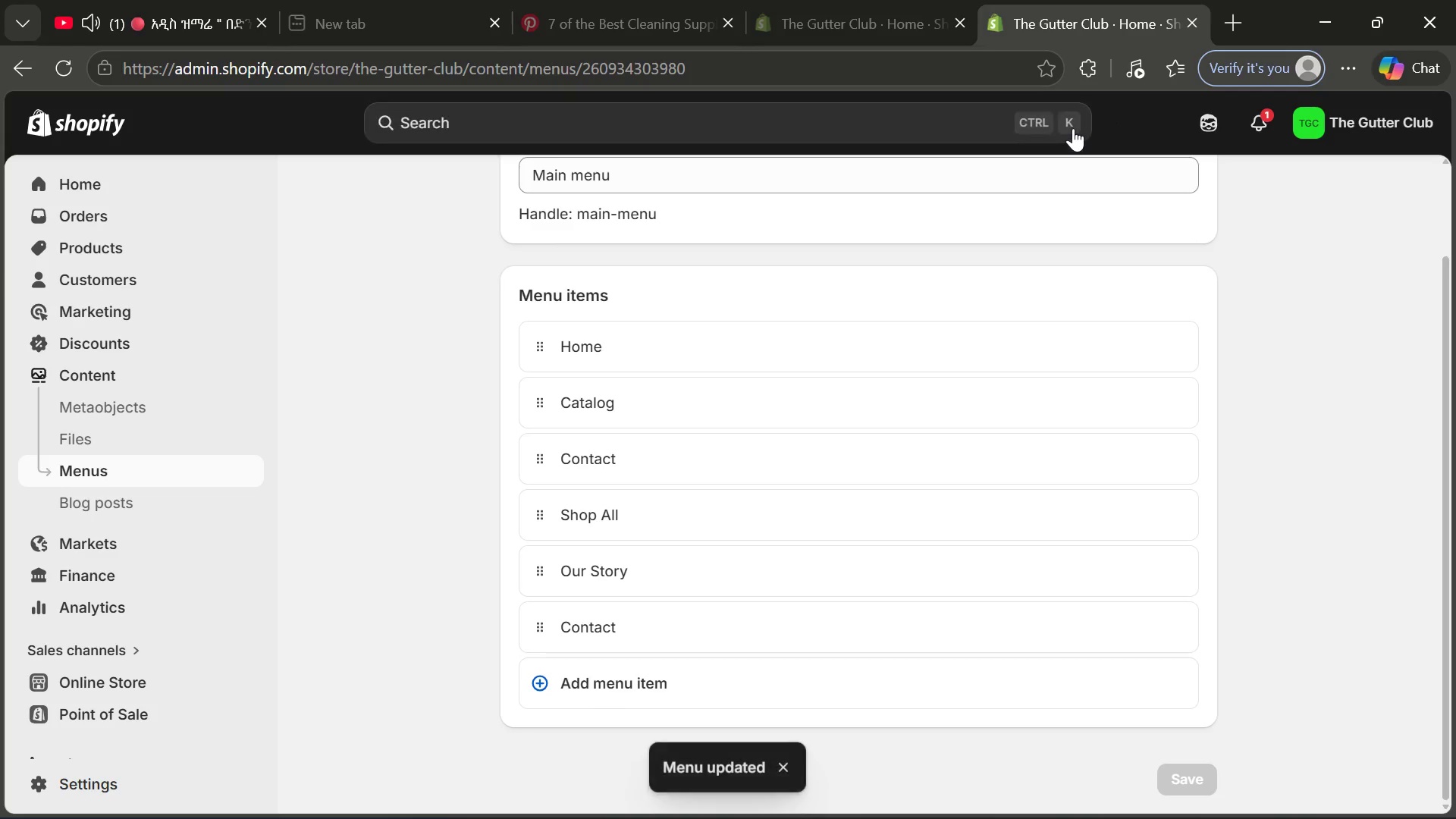 
left_click([1172, 461])
 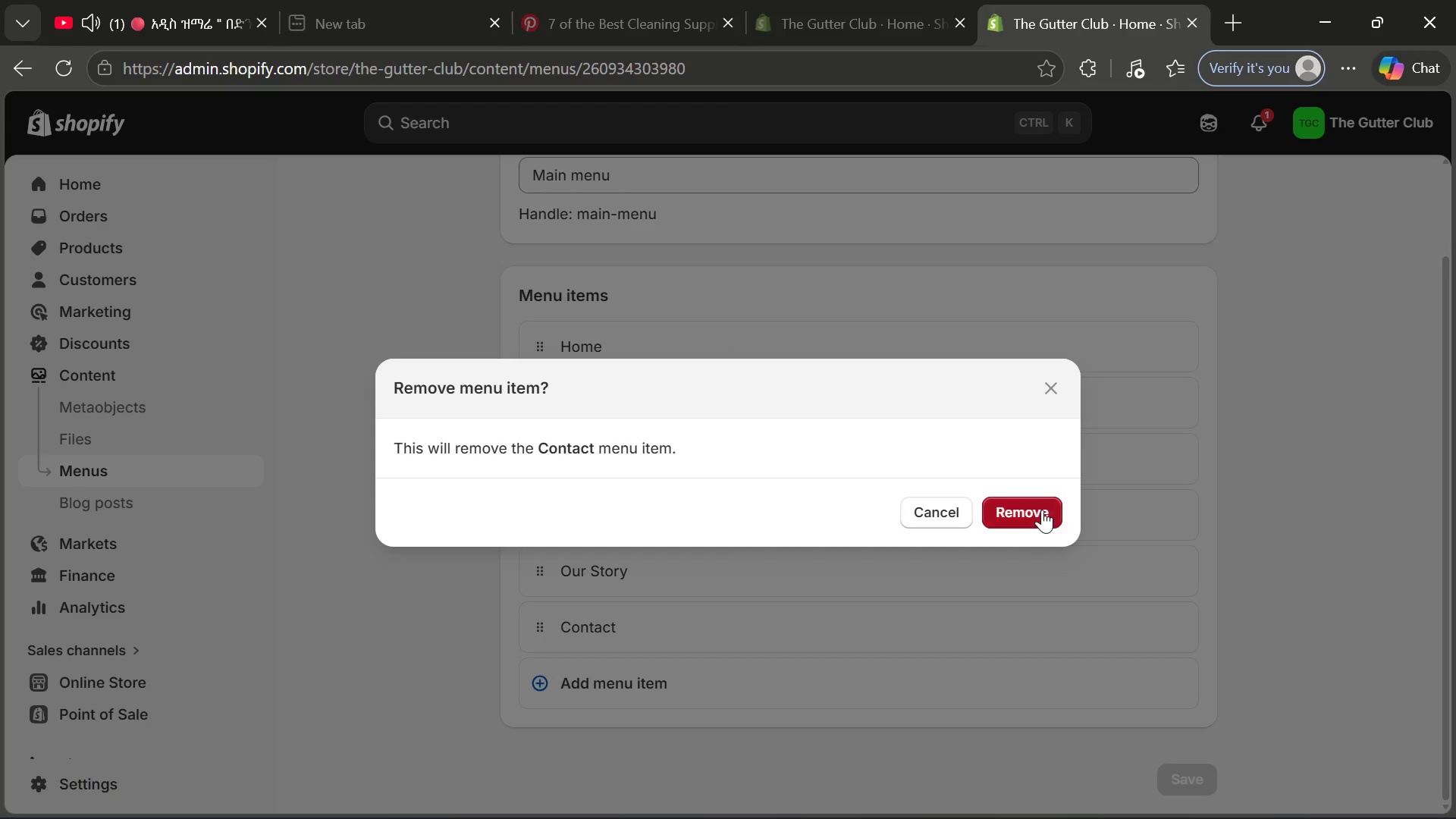 
left_click([1040, 510])
 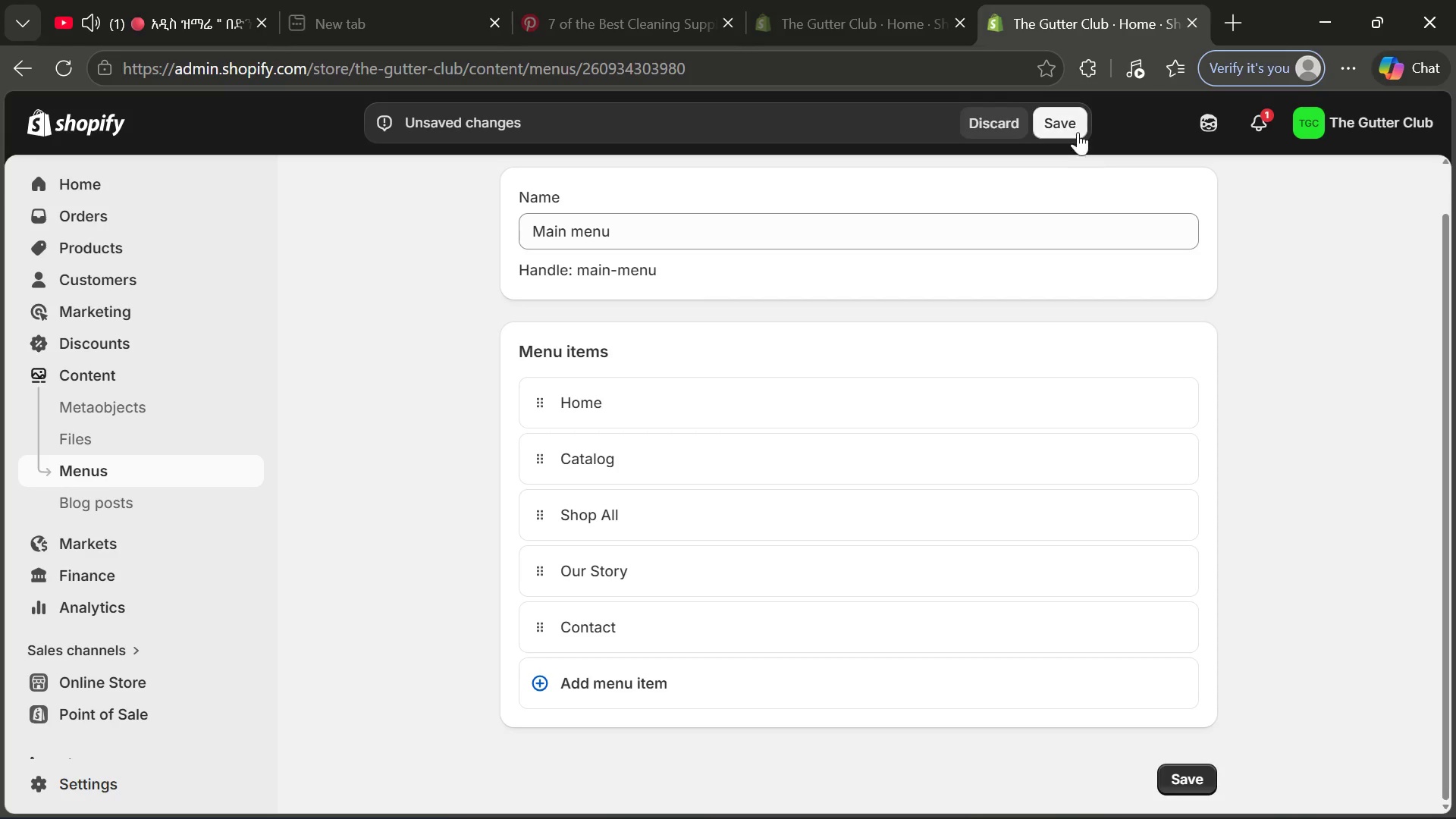 
left_click([1075, 130])
 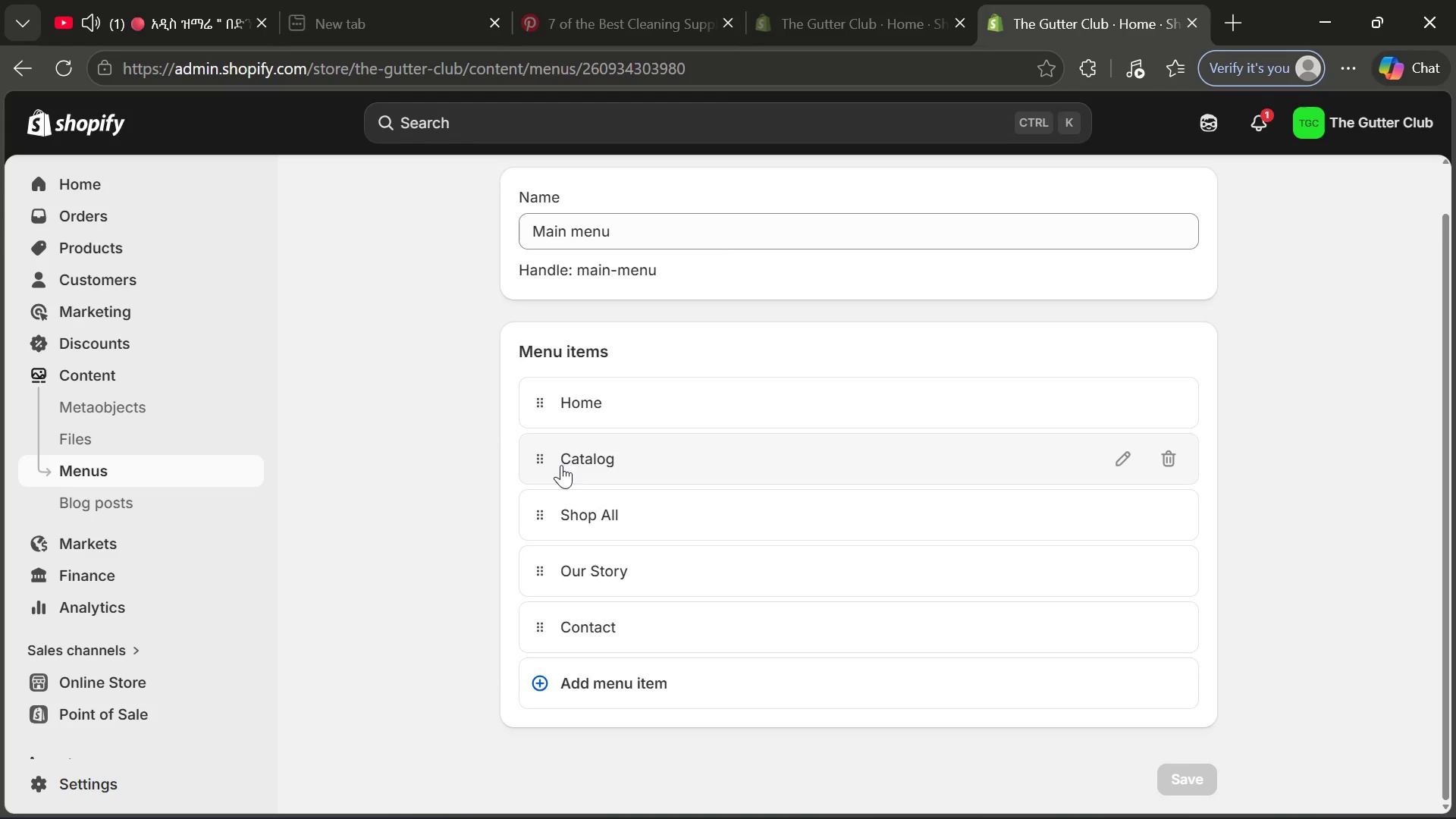 
wait(38.5)
 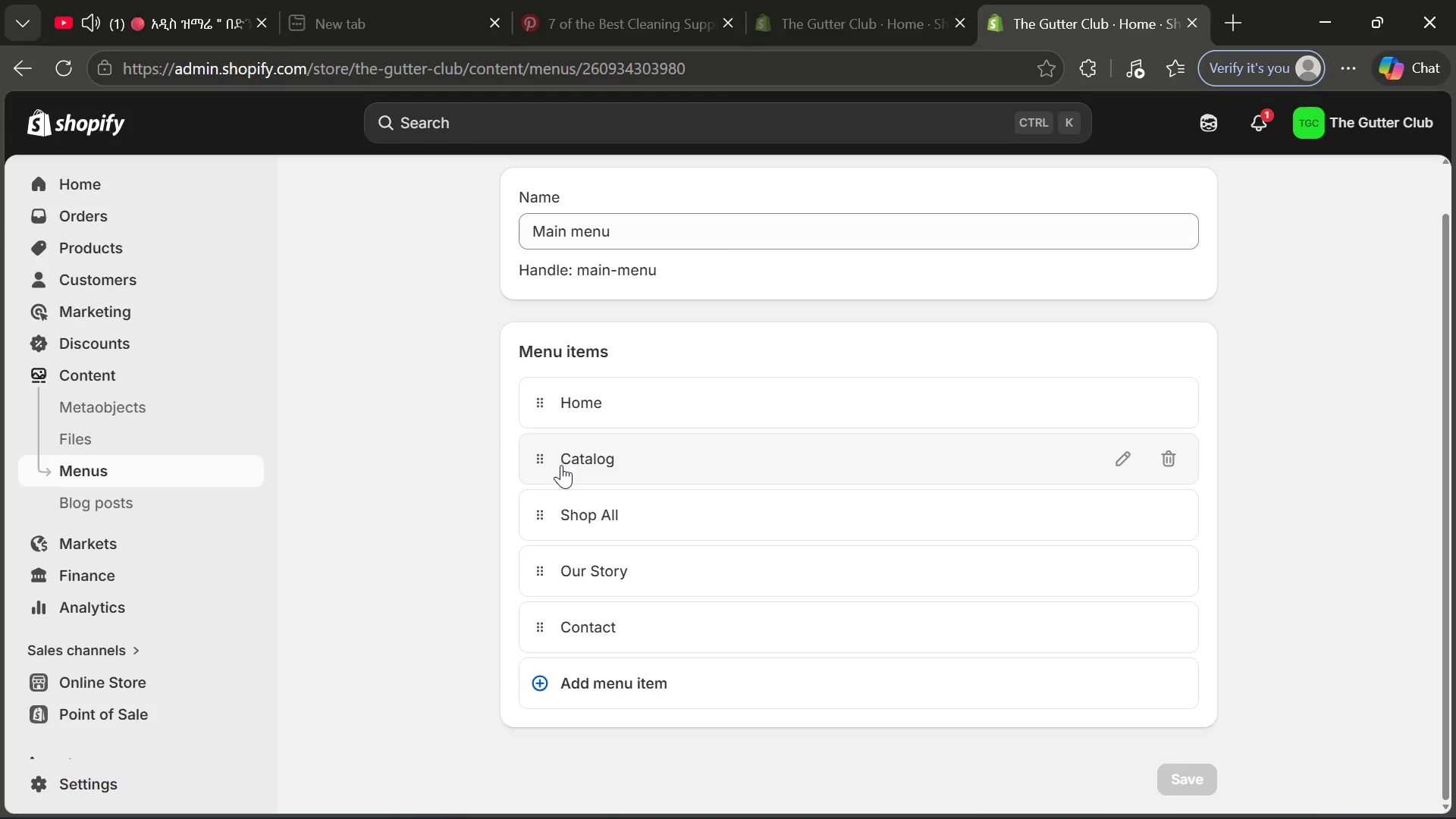 
left_click([251, 689])
 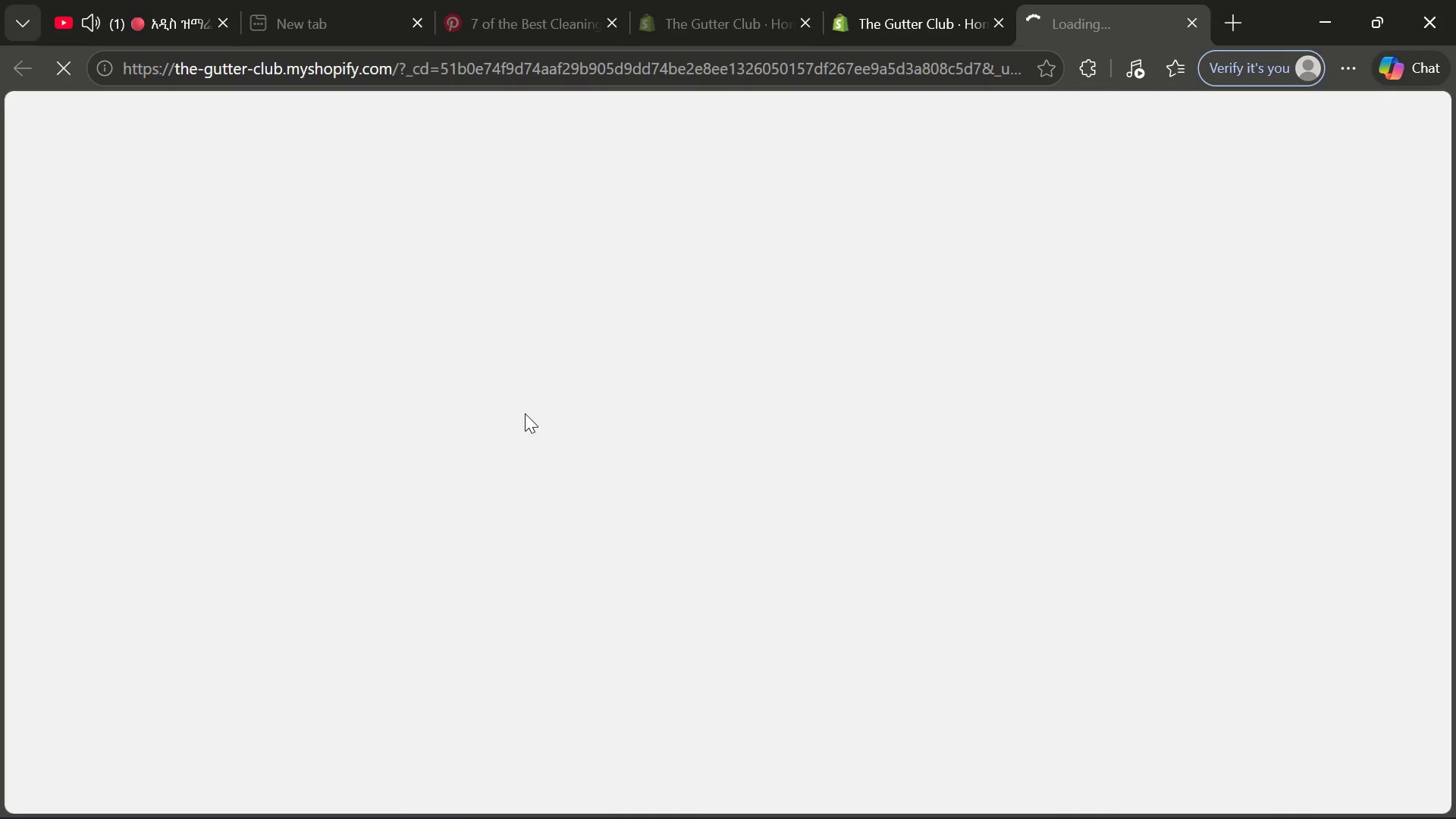 
left_click([900, 16])
 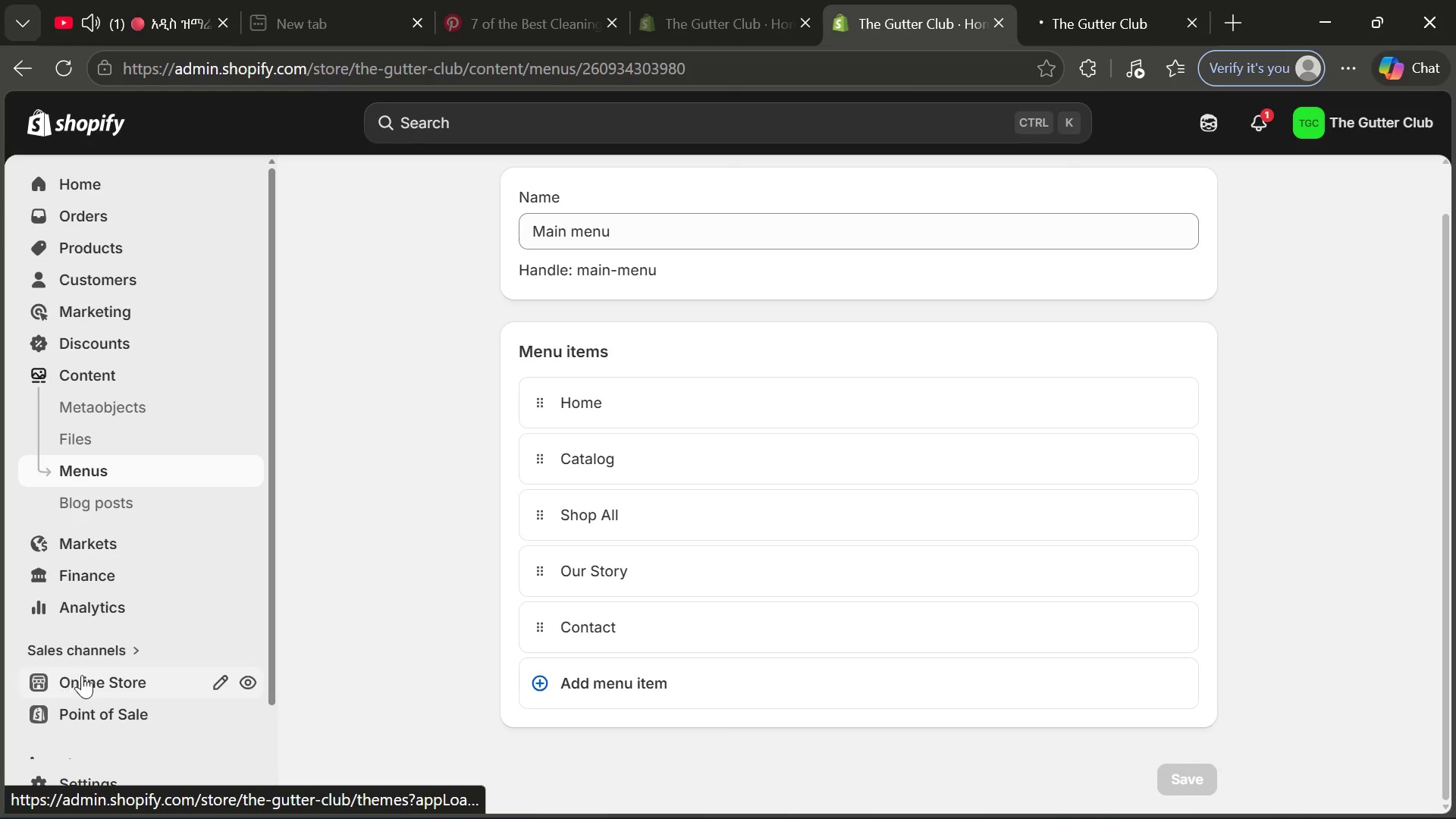 
left_click([87, 675])
 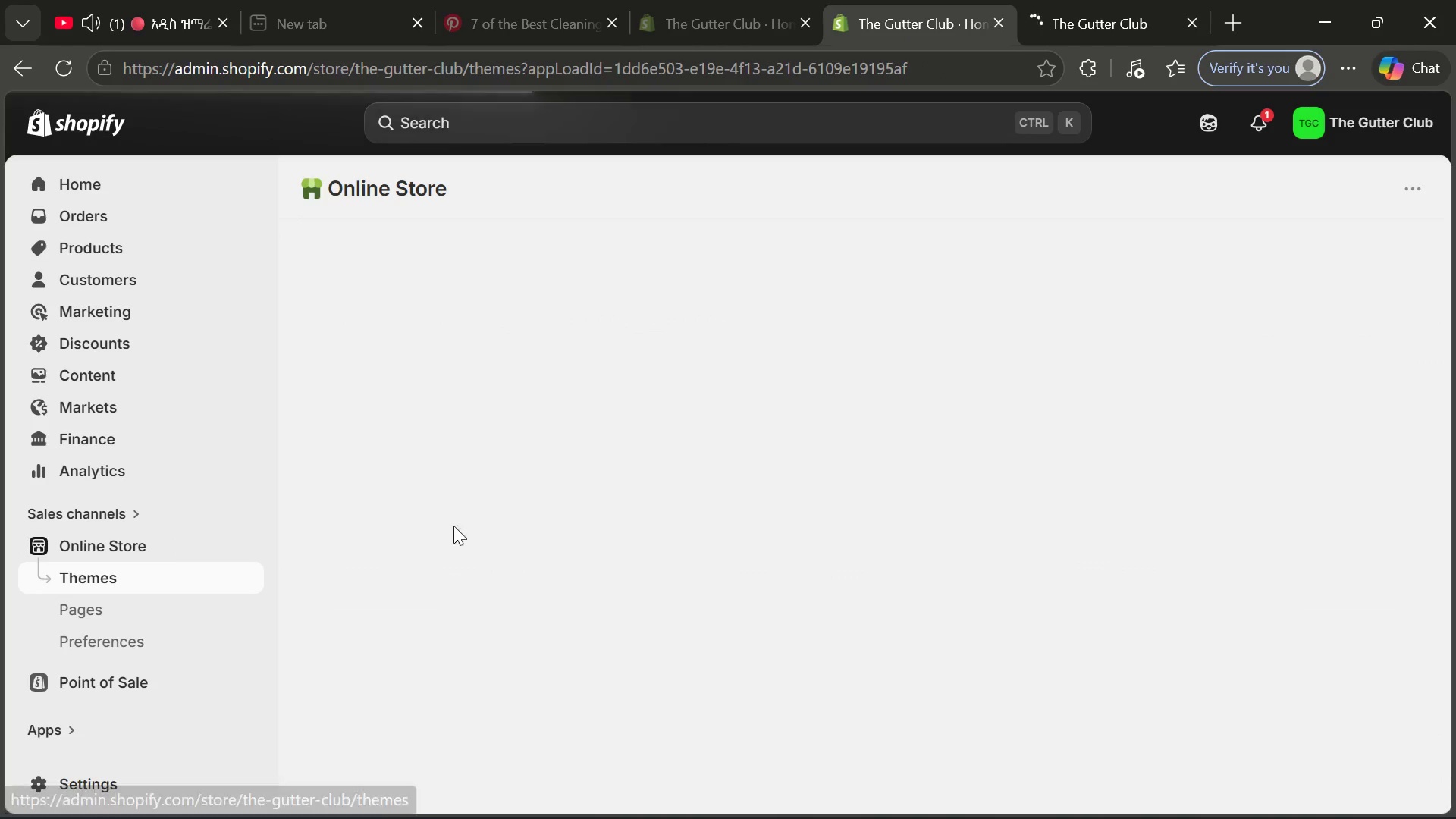 
left_click([1103, 27])
 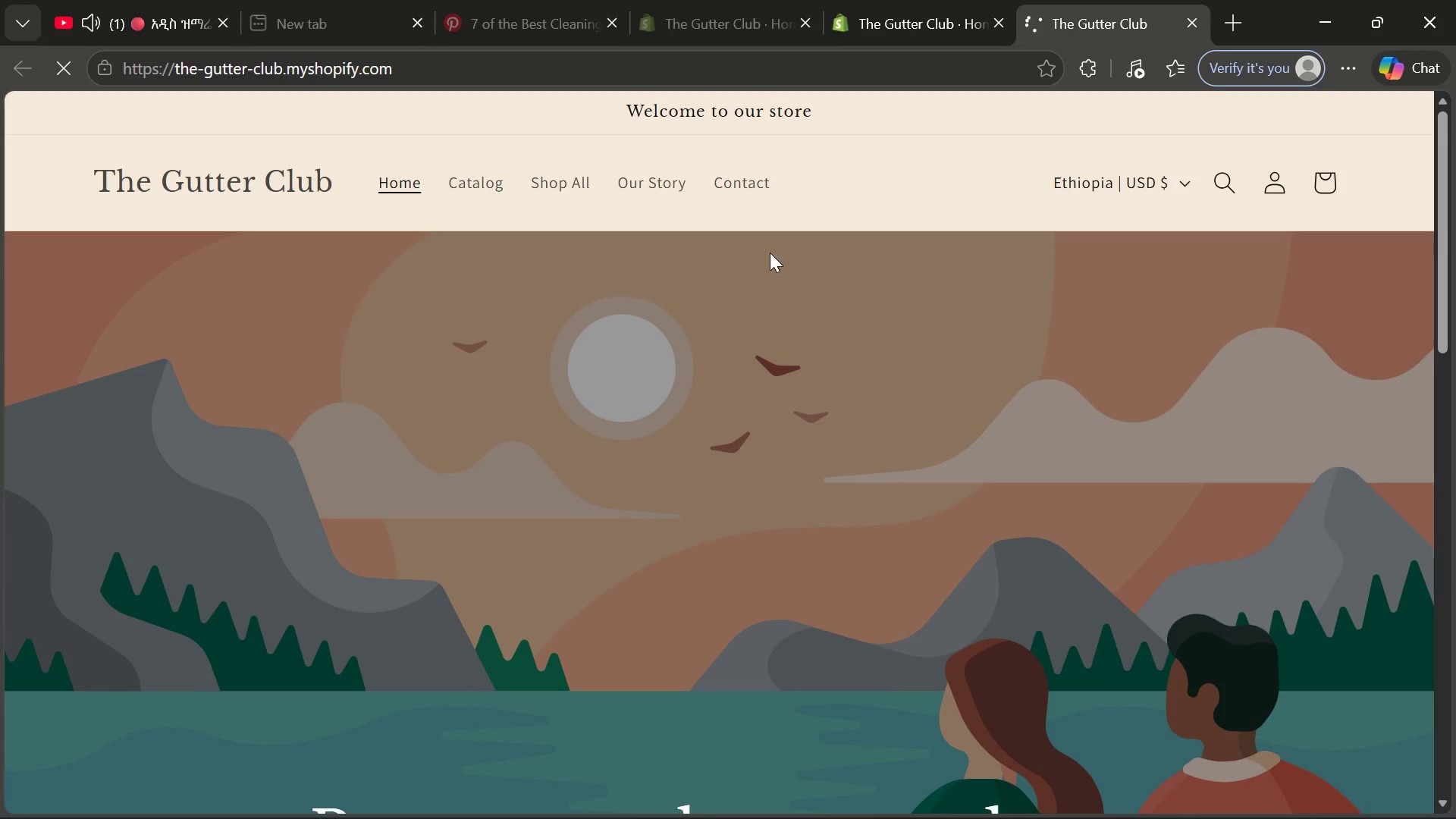 
left_click([751, 191])
 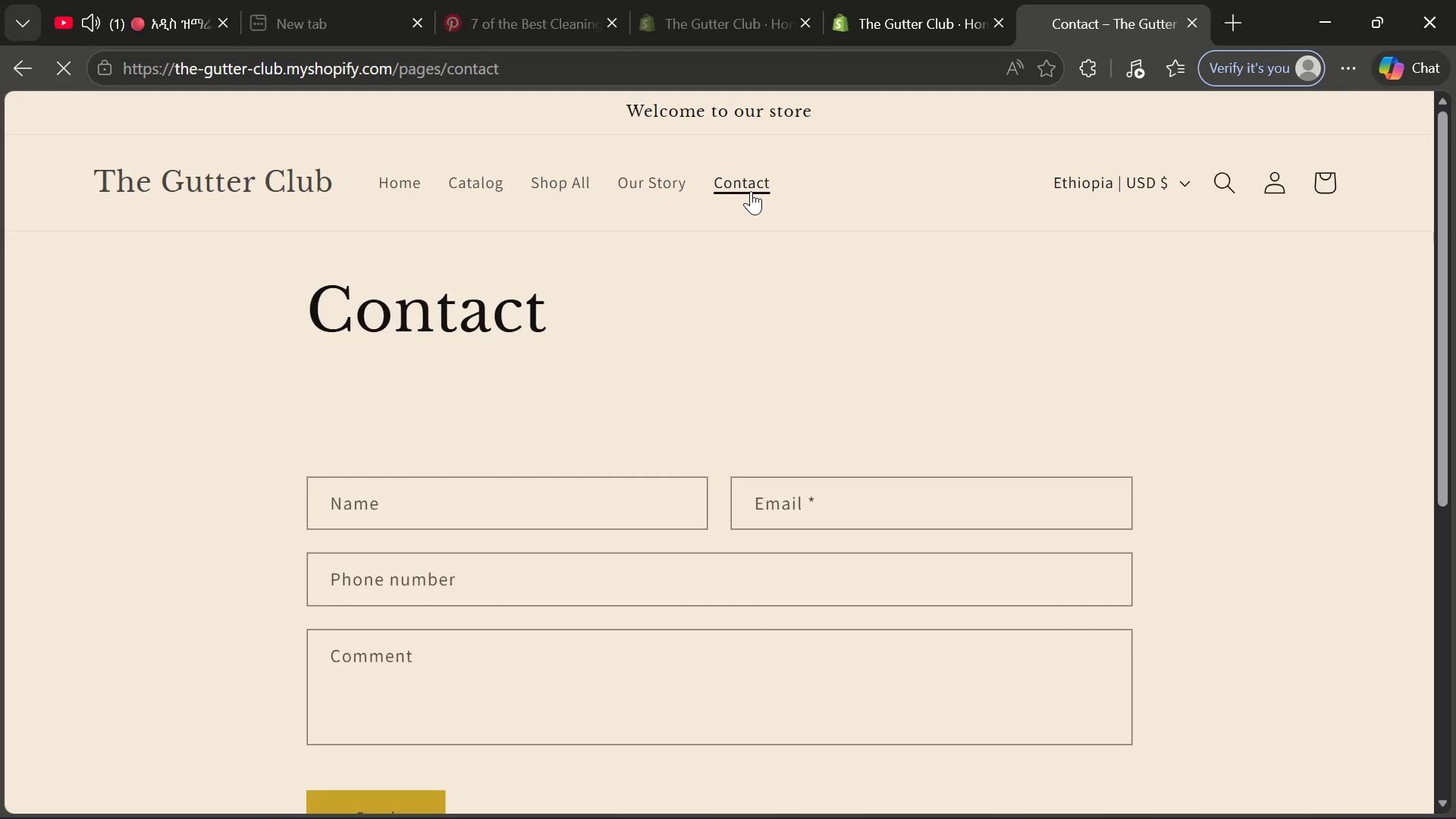 
wait(10.49)
 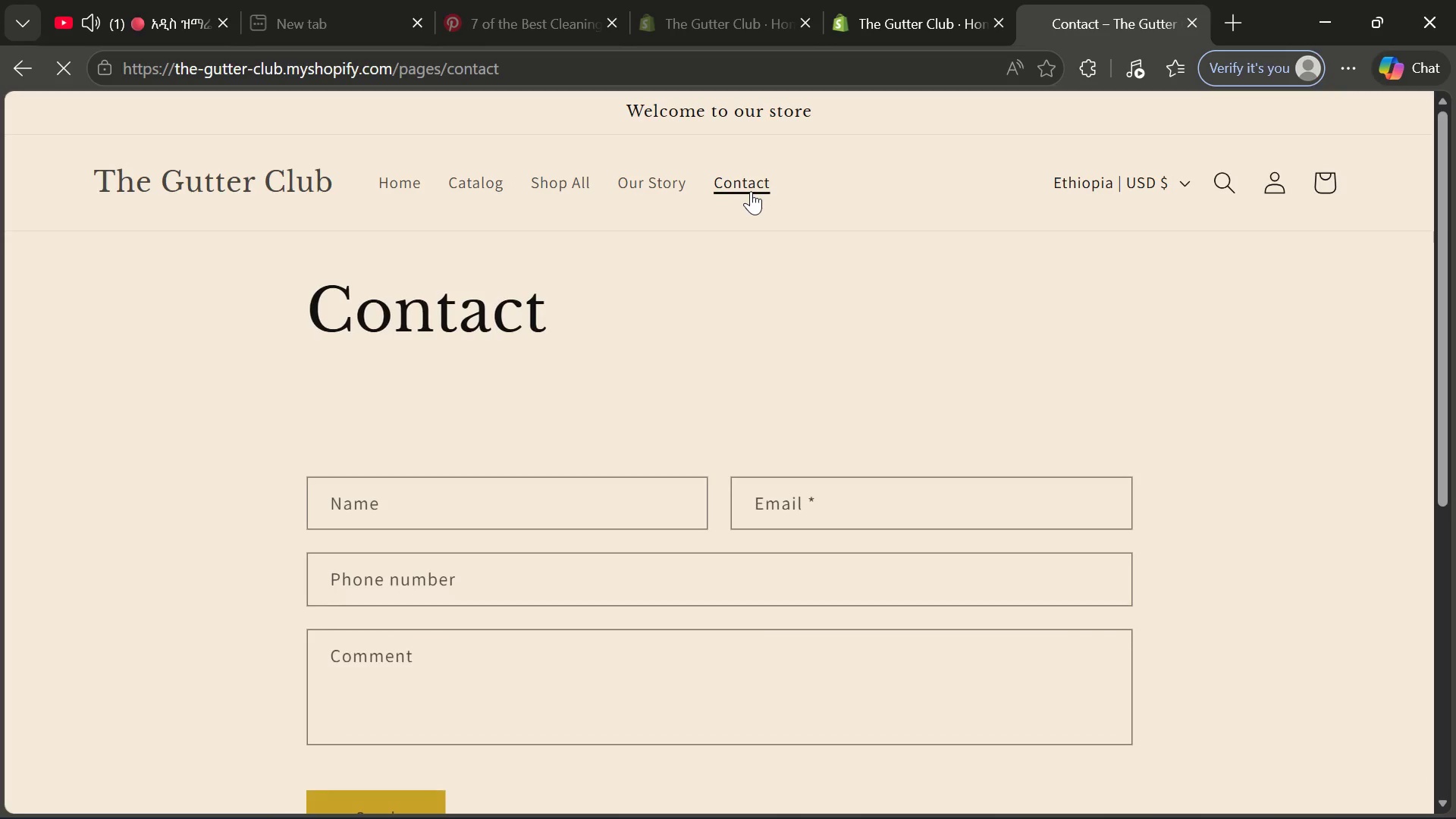 
left_click([911, 30])
 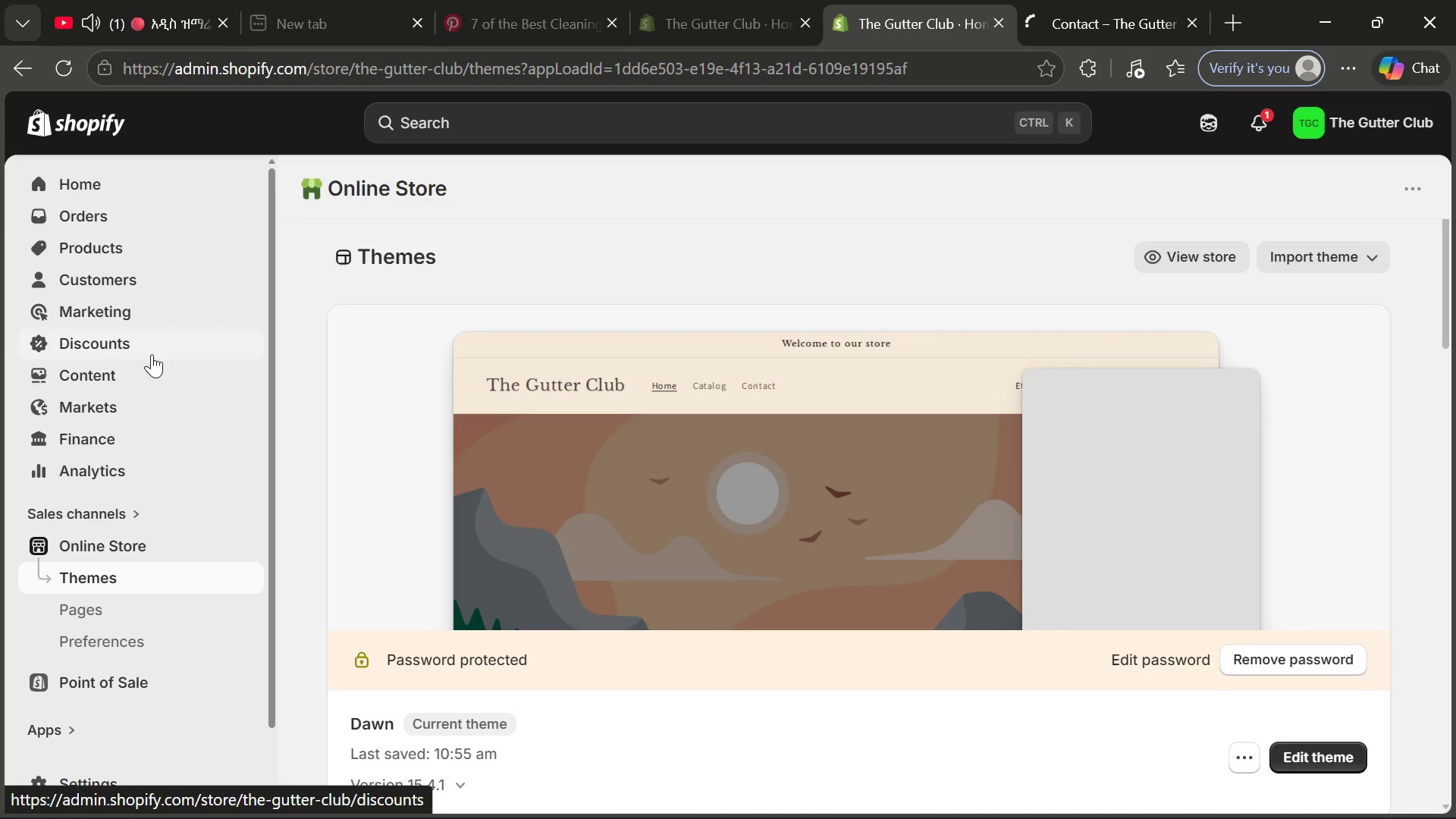 
left_click([133, 369])
 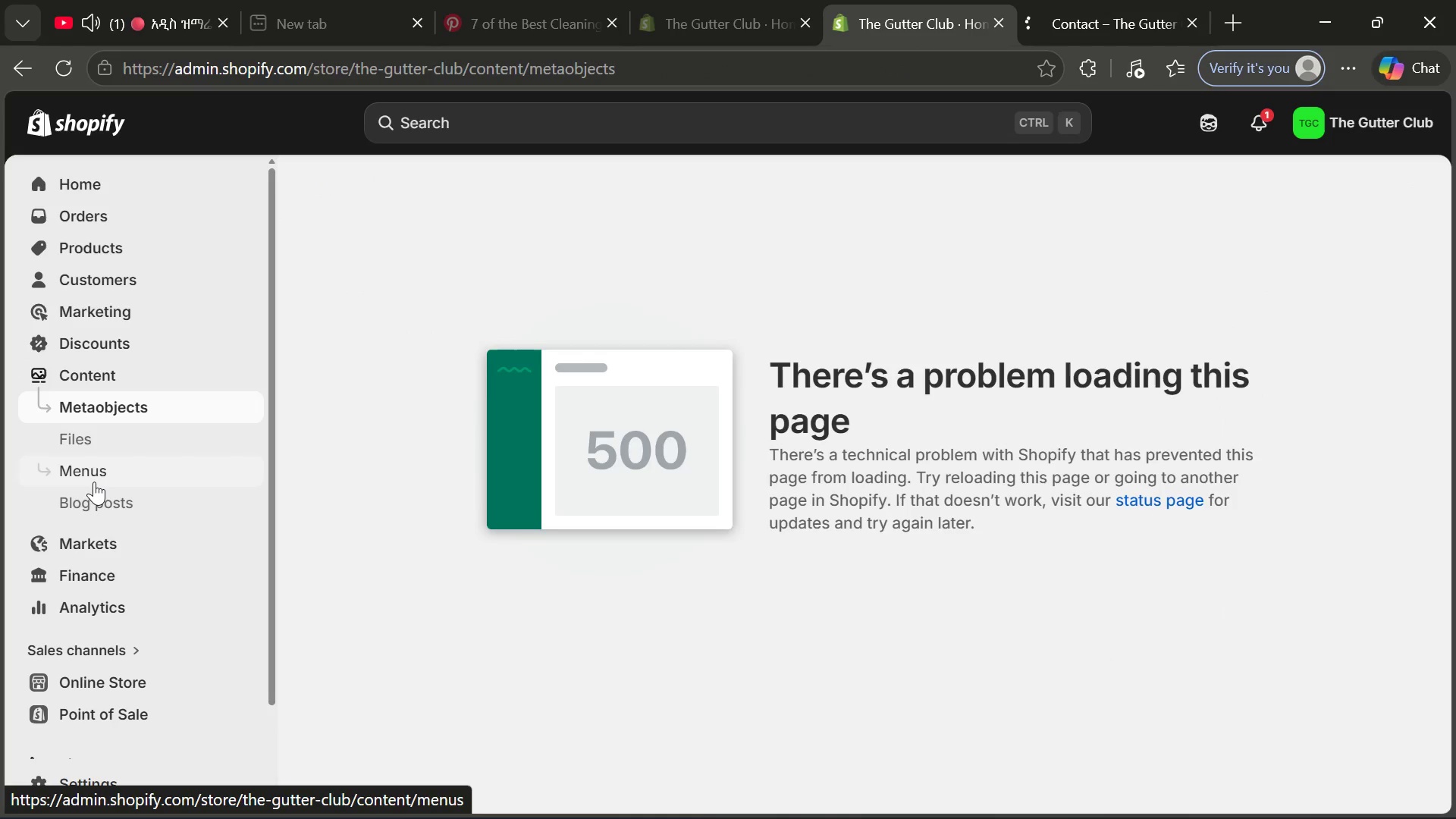 
left_click([94, 482])
 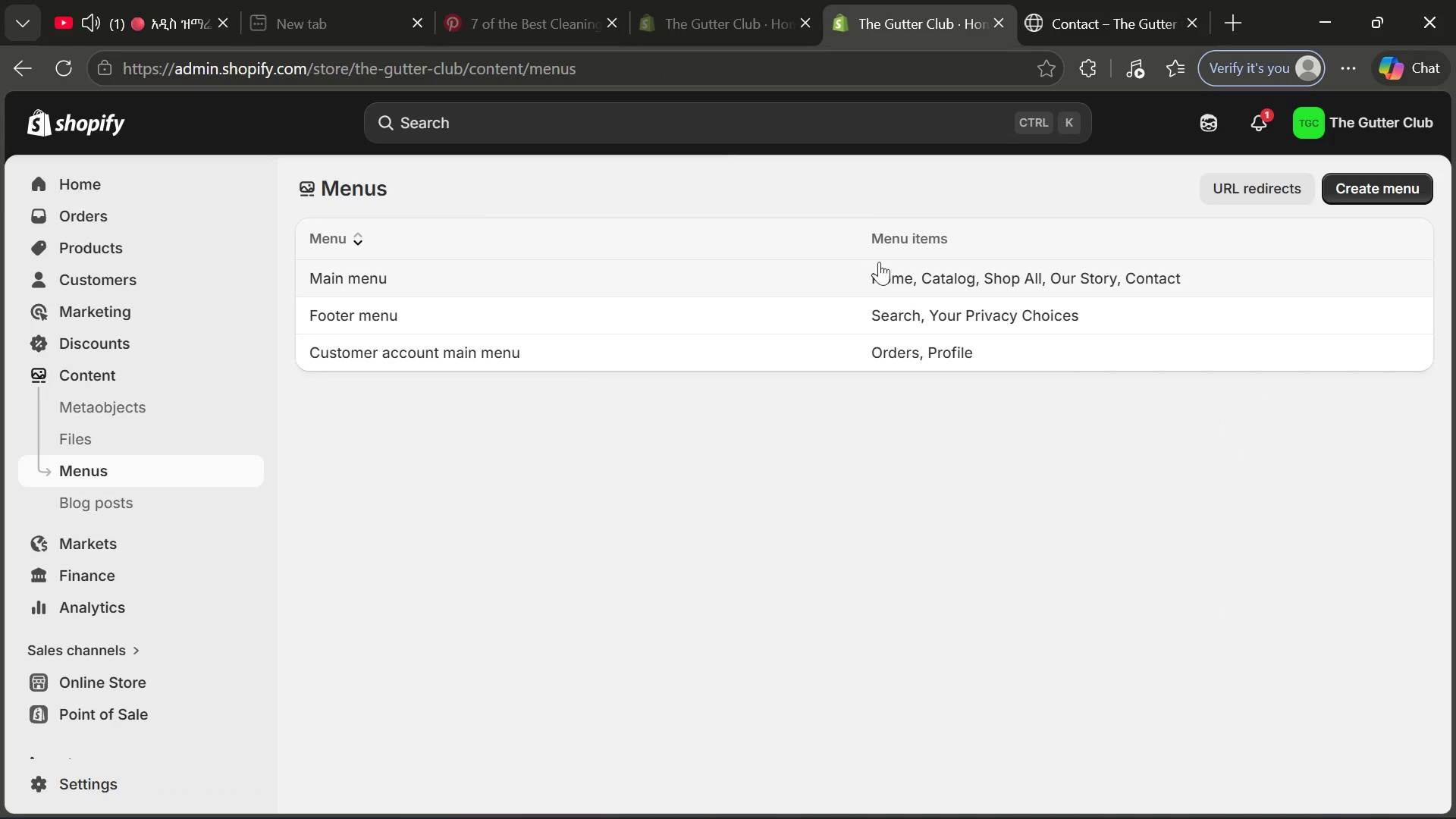 
left_click([918, 274])
 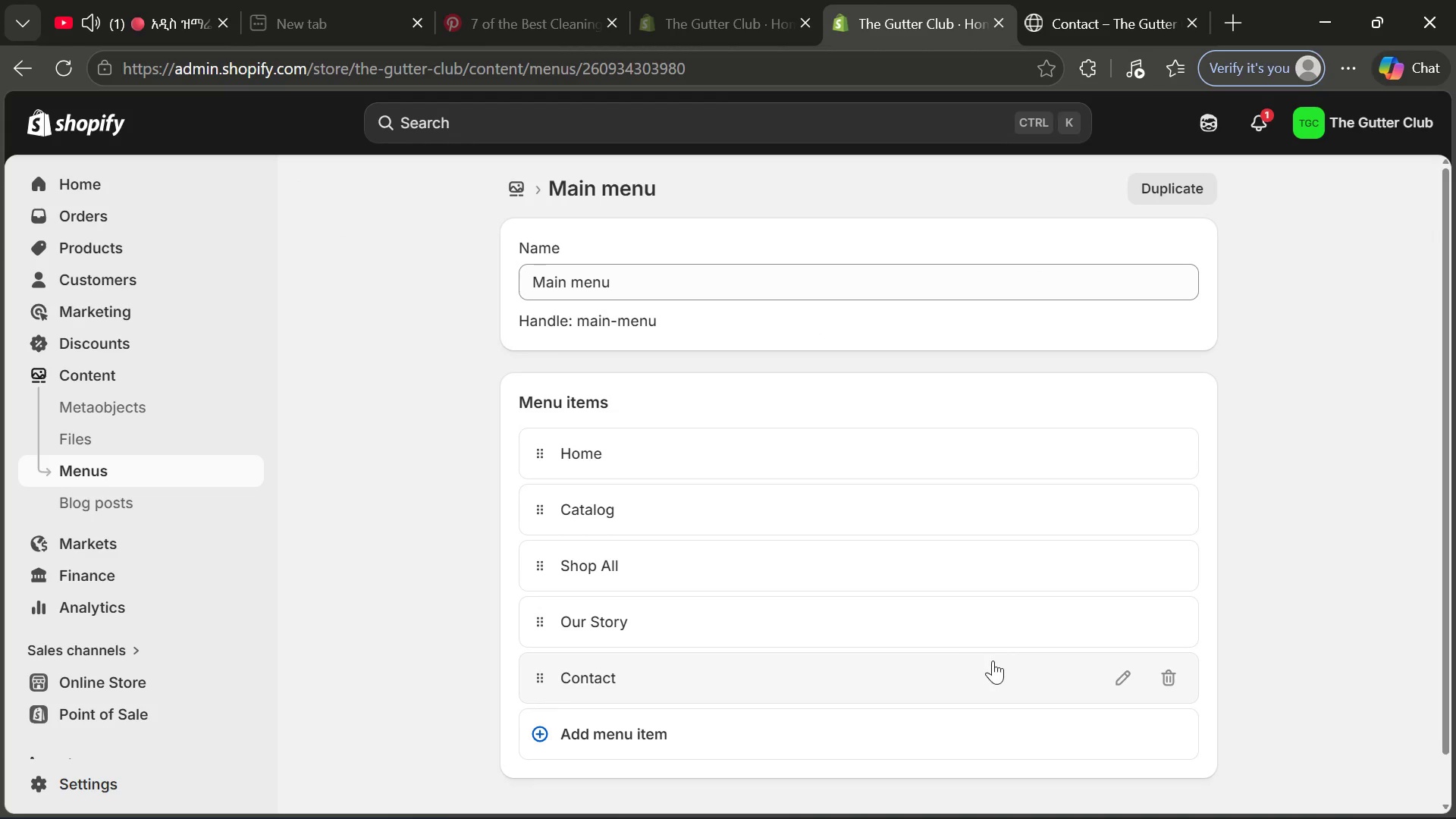 
left_click([1120, 675])
 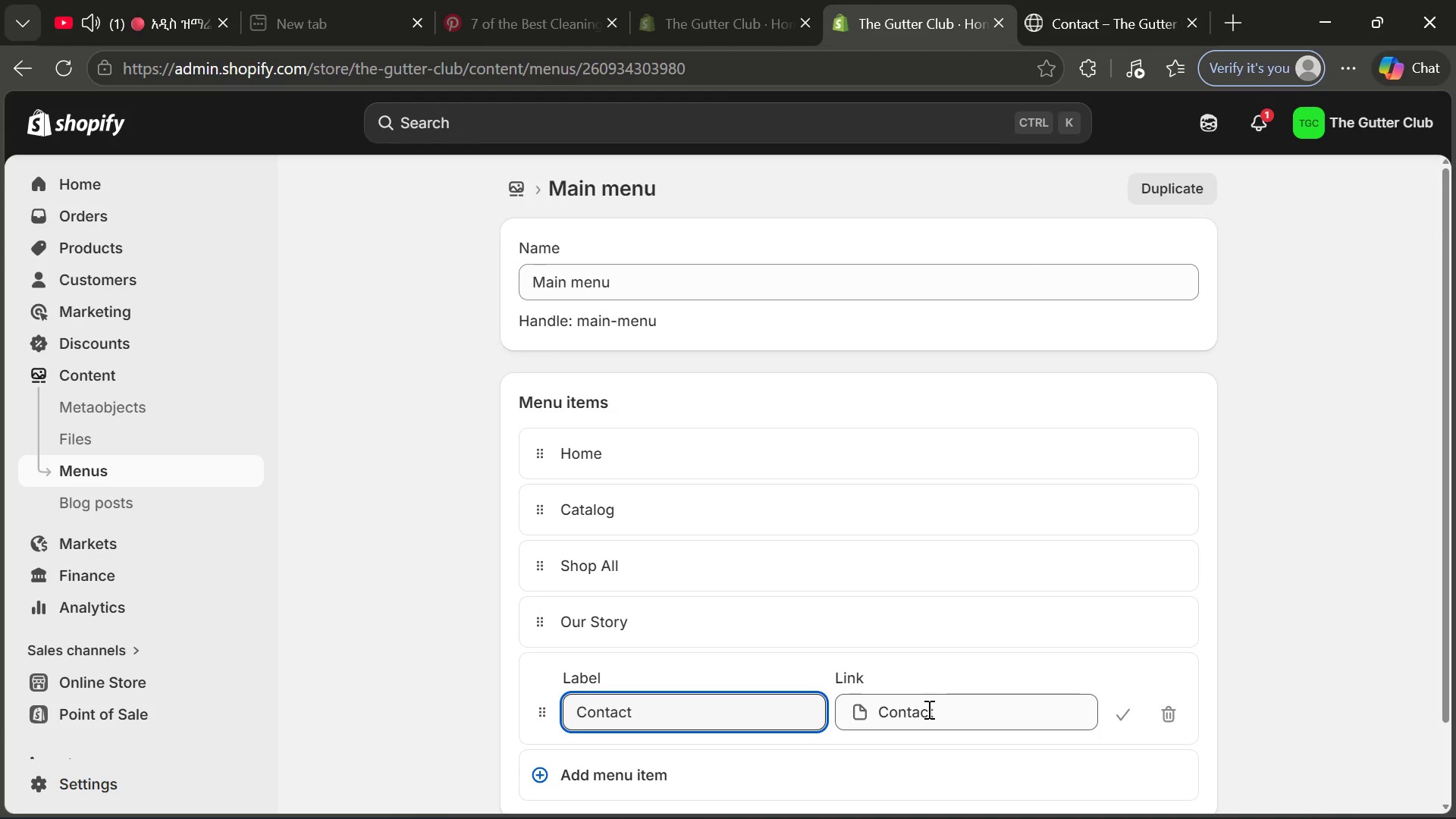 
left_click([927, 709])
 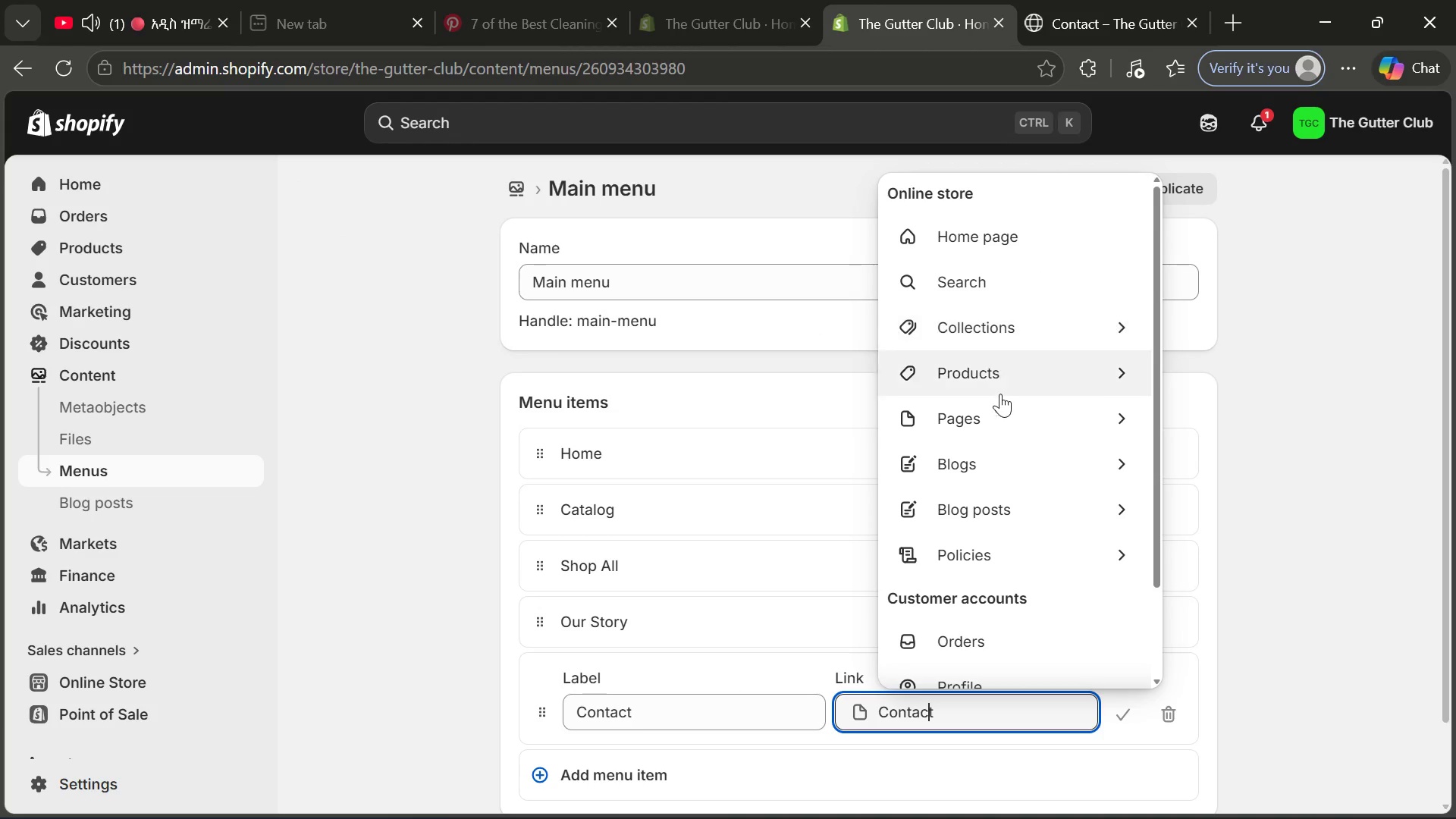 
left_click([1001, 421])
 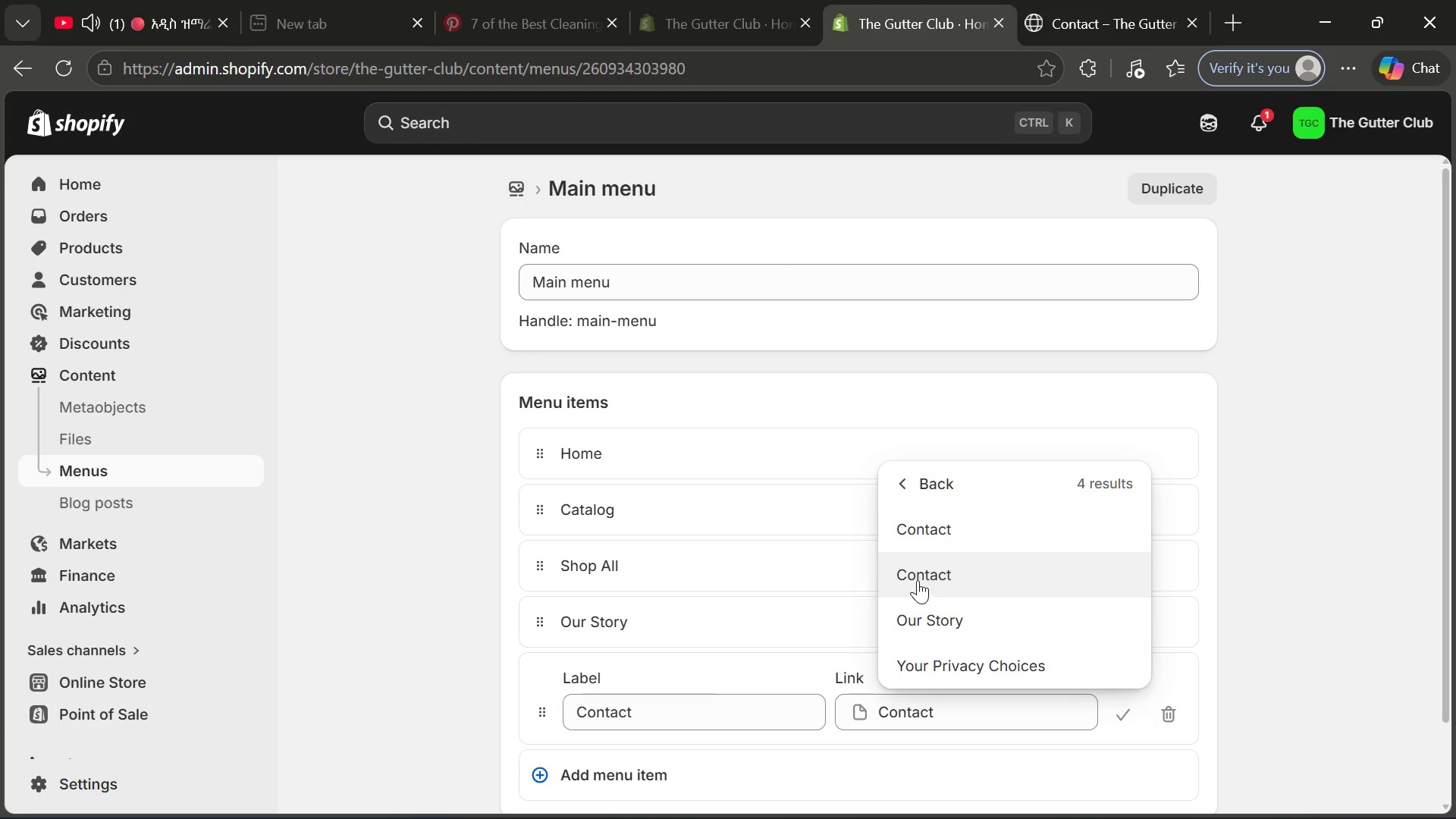 
left_click([918, 579])
 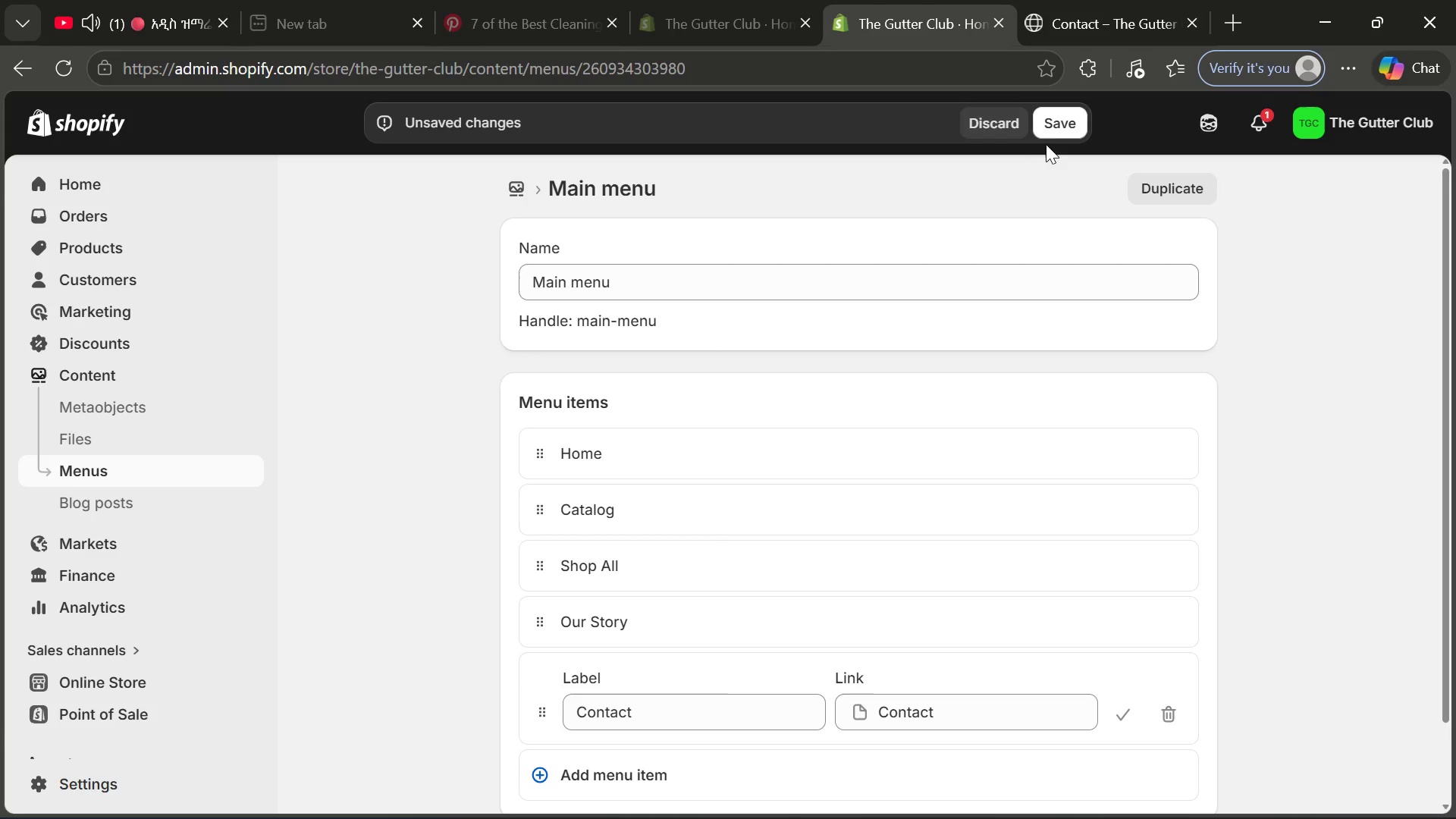 
left_click([1055, 130])
 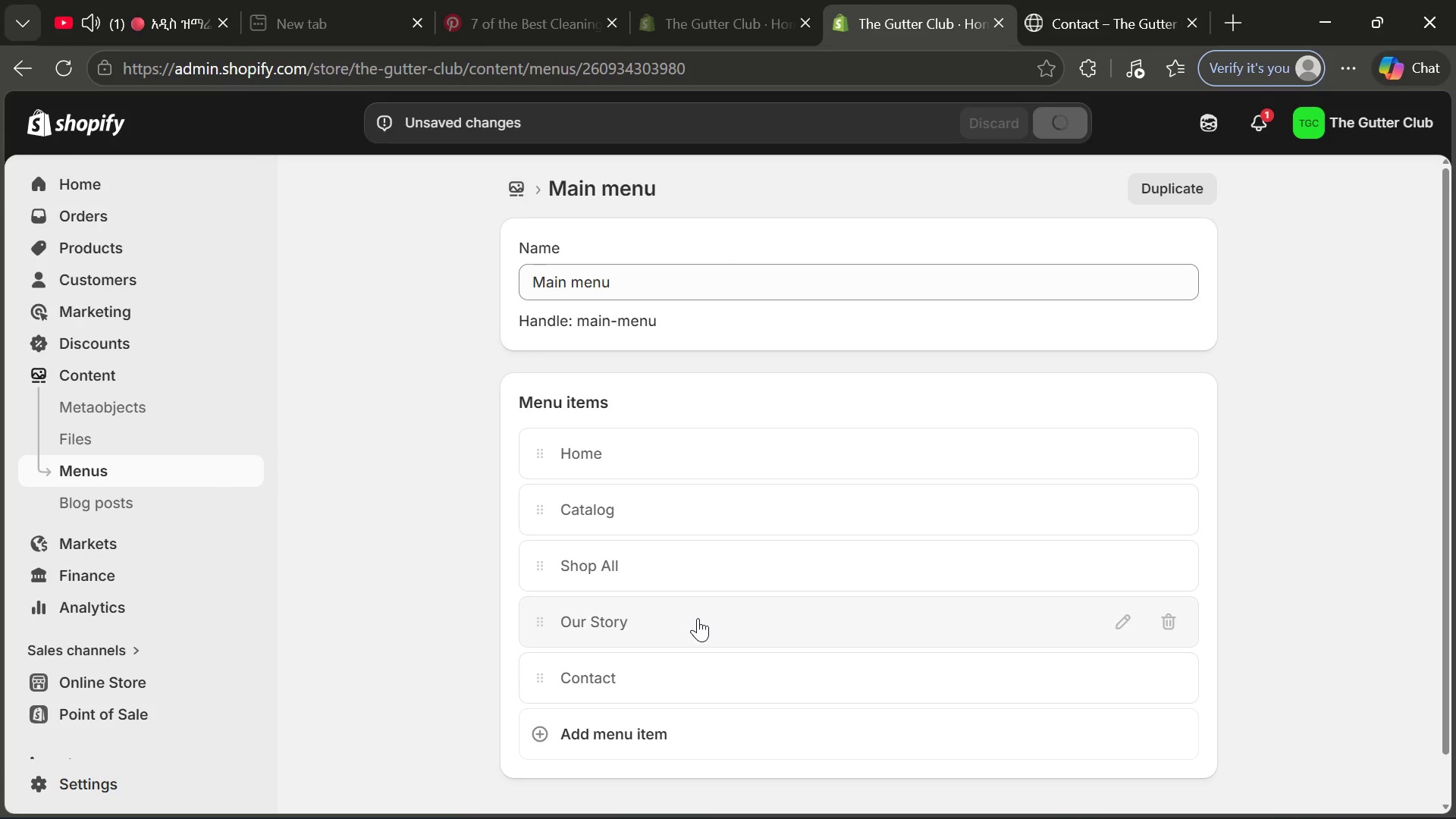 
wait(14.91)
 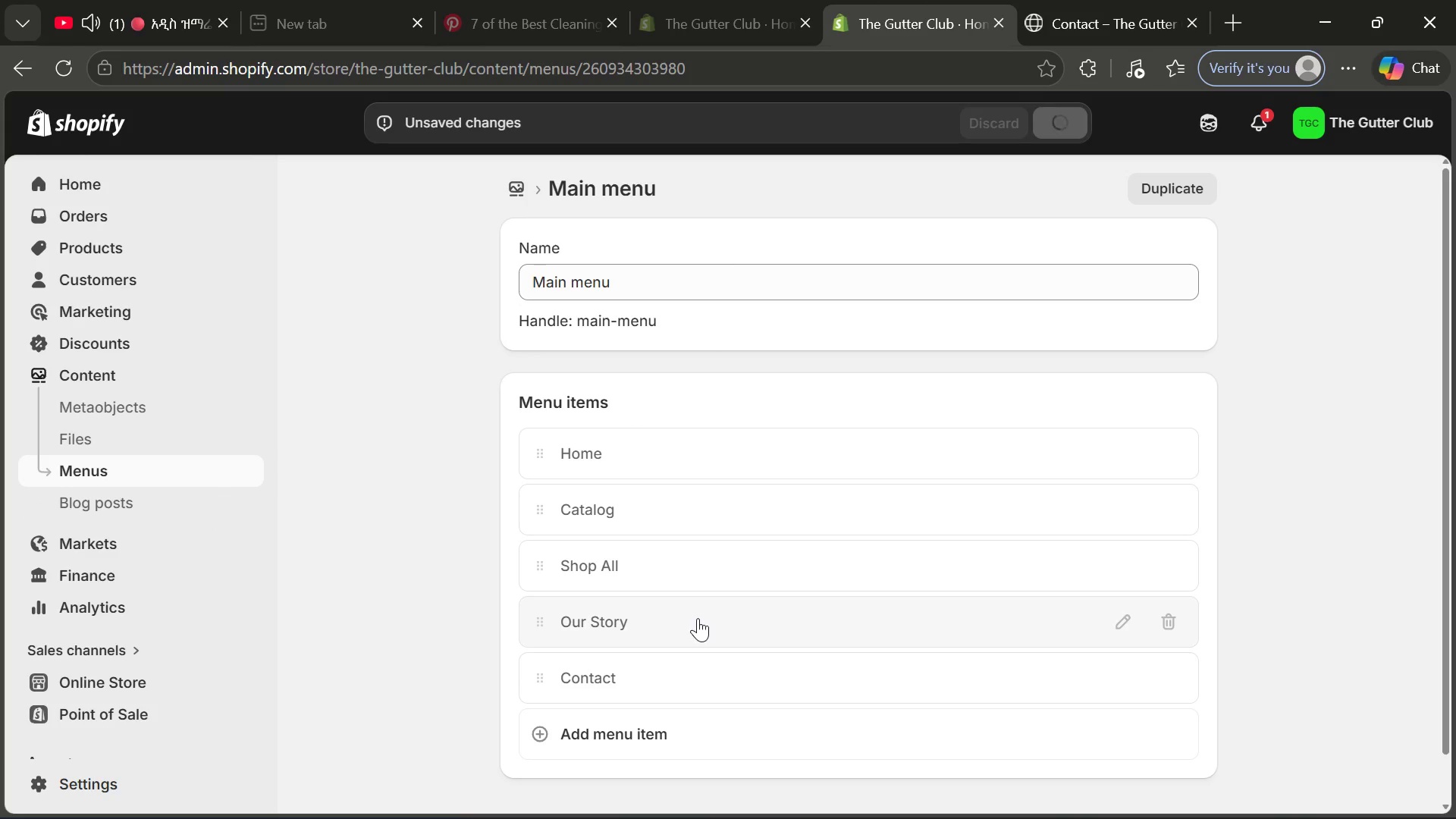 
left_click([209, 475])
 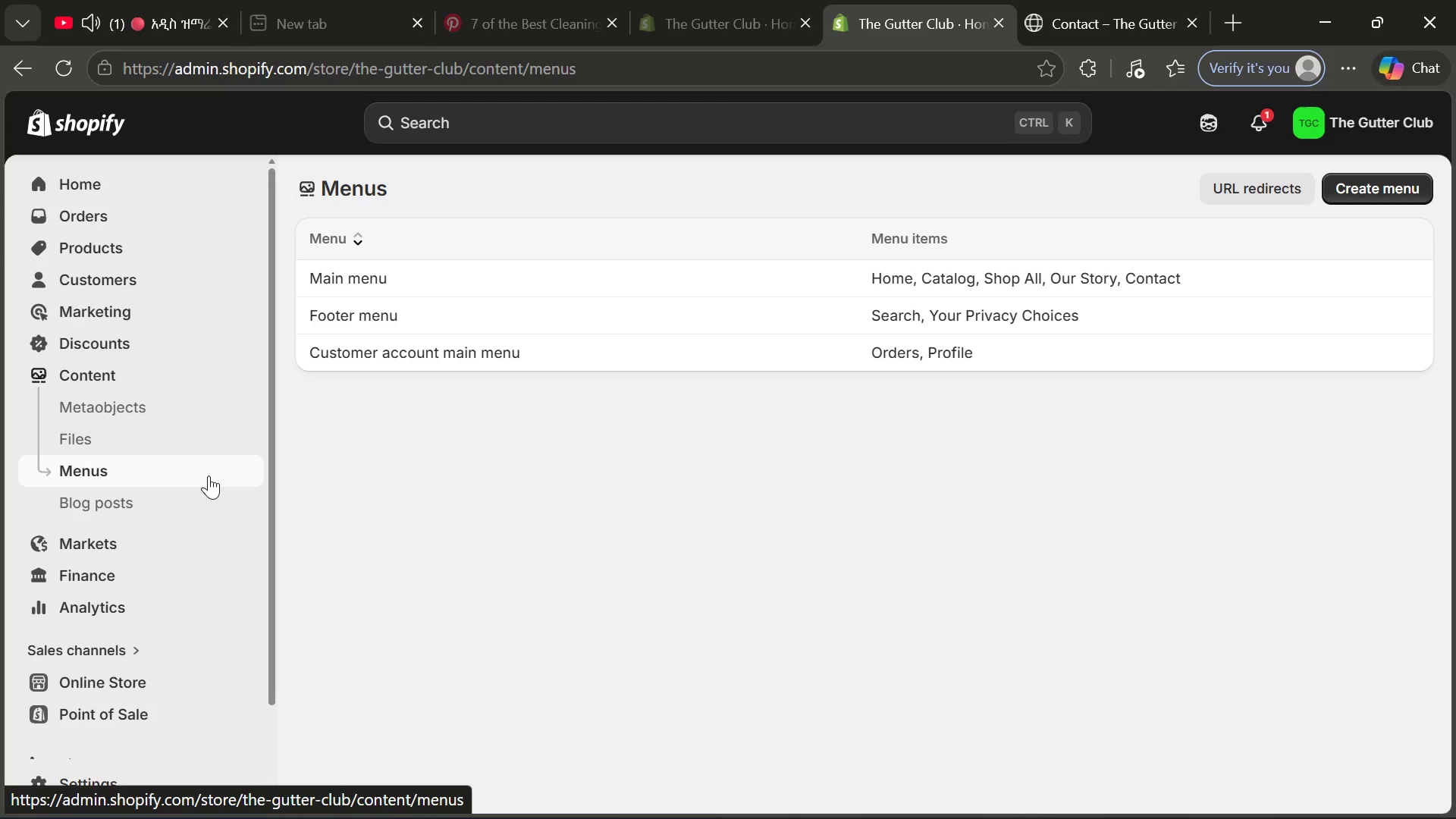 
wait(7.27)
 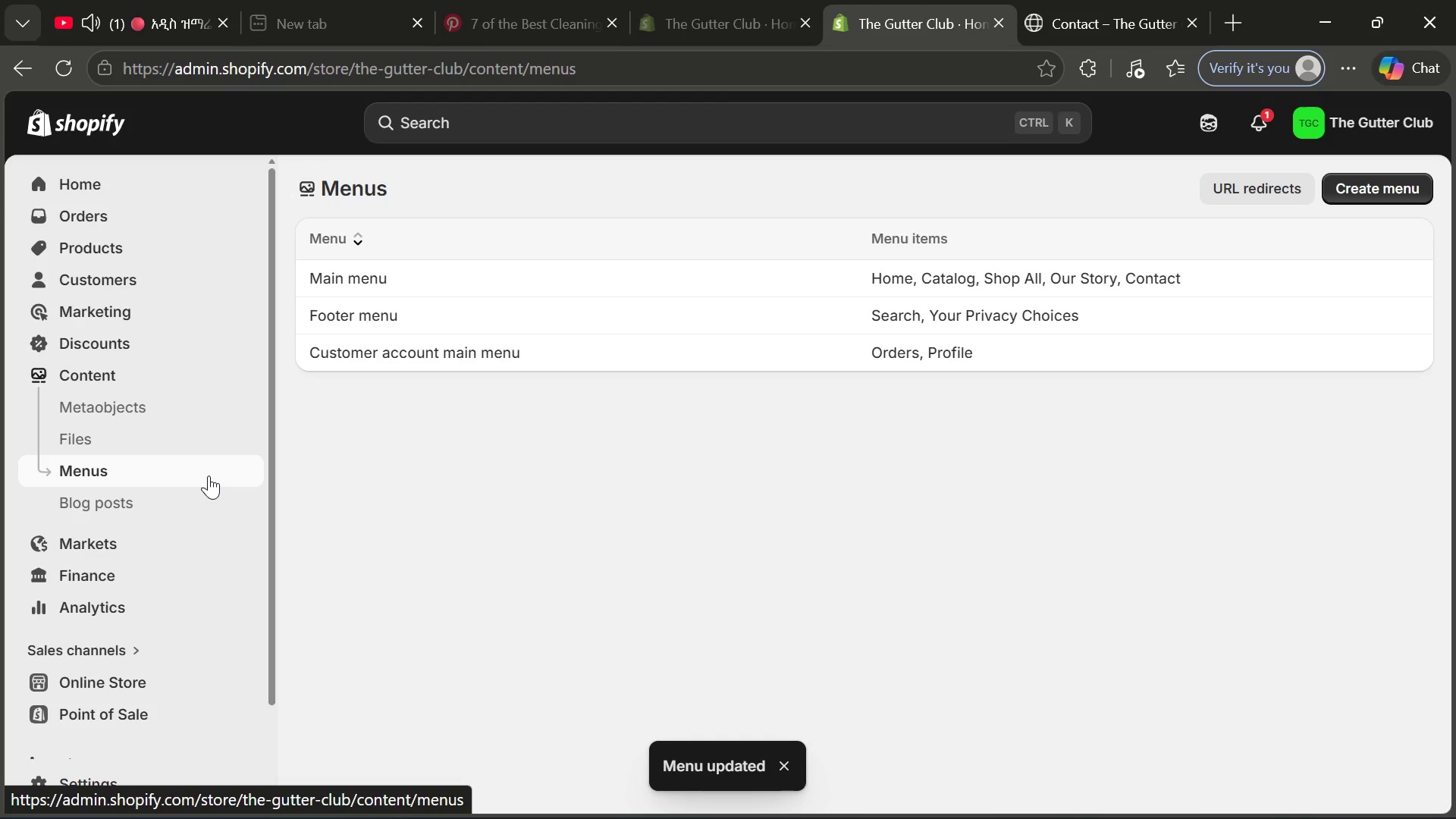 
left_click([351, 322])
 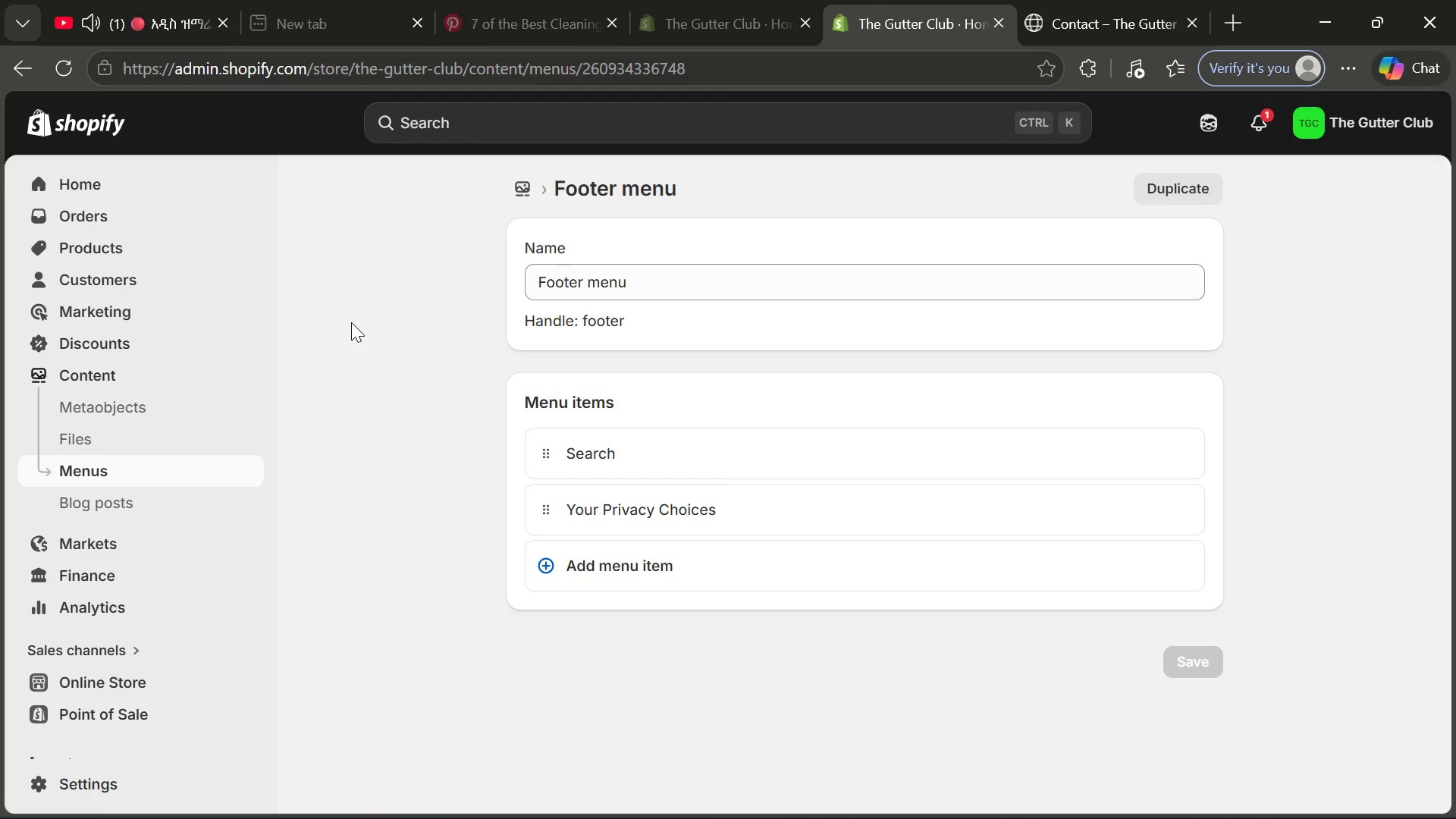 
wait(10.09)
 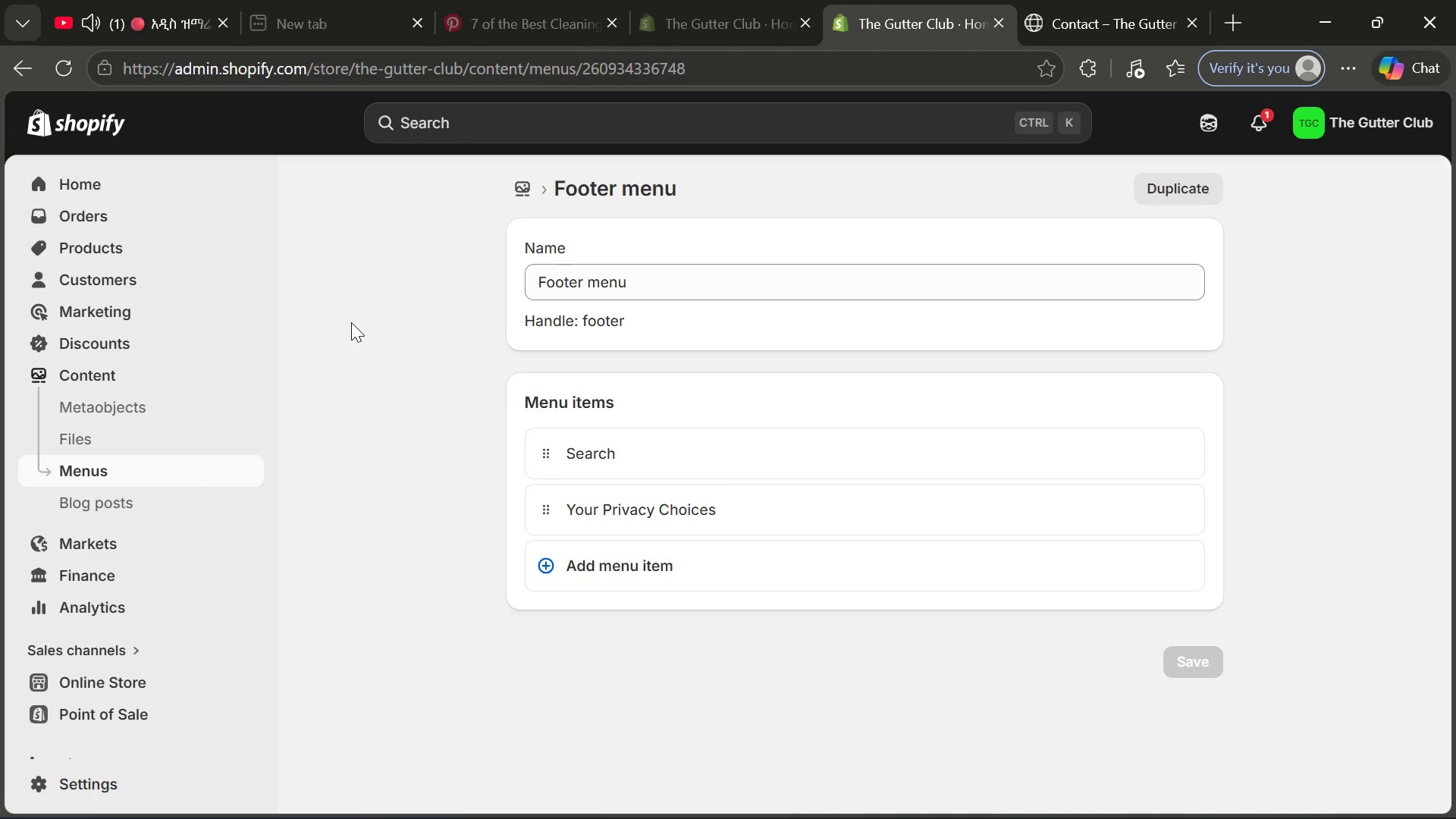 
left_click([617, 560])
 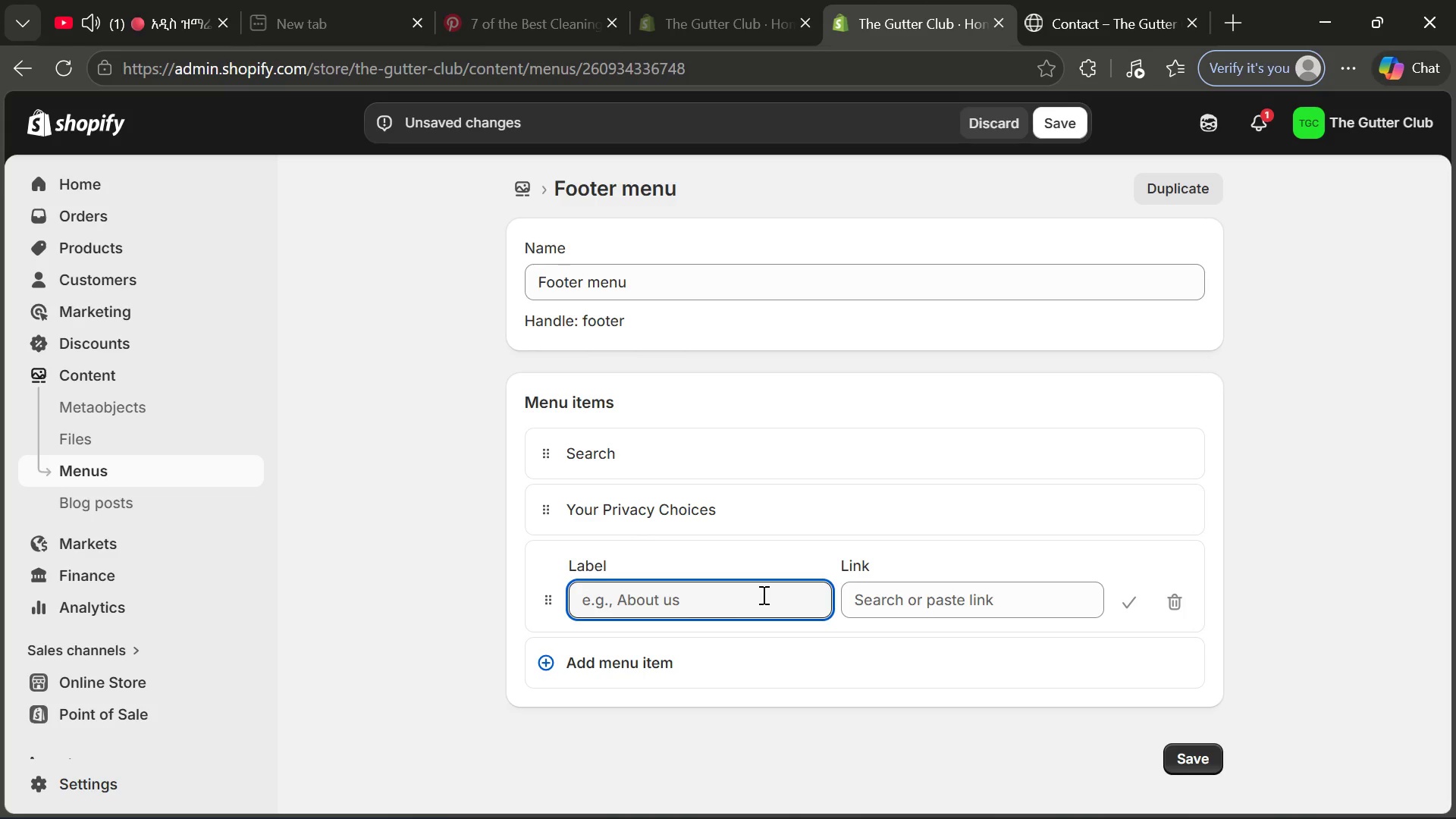 
wait(15.3)
 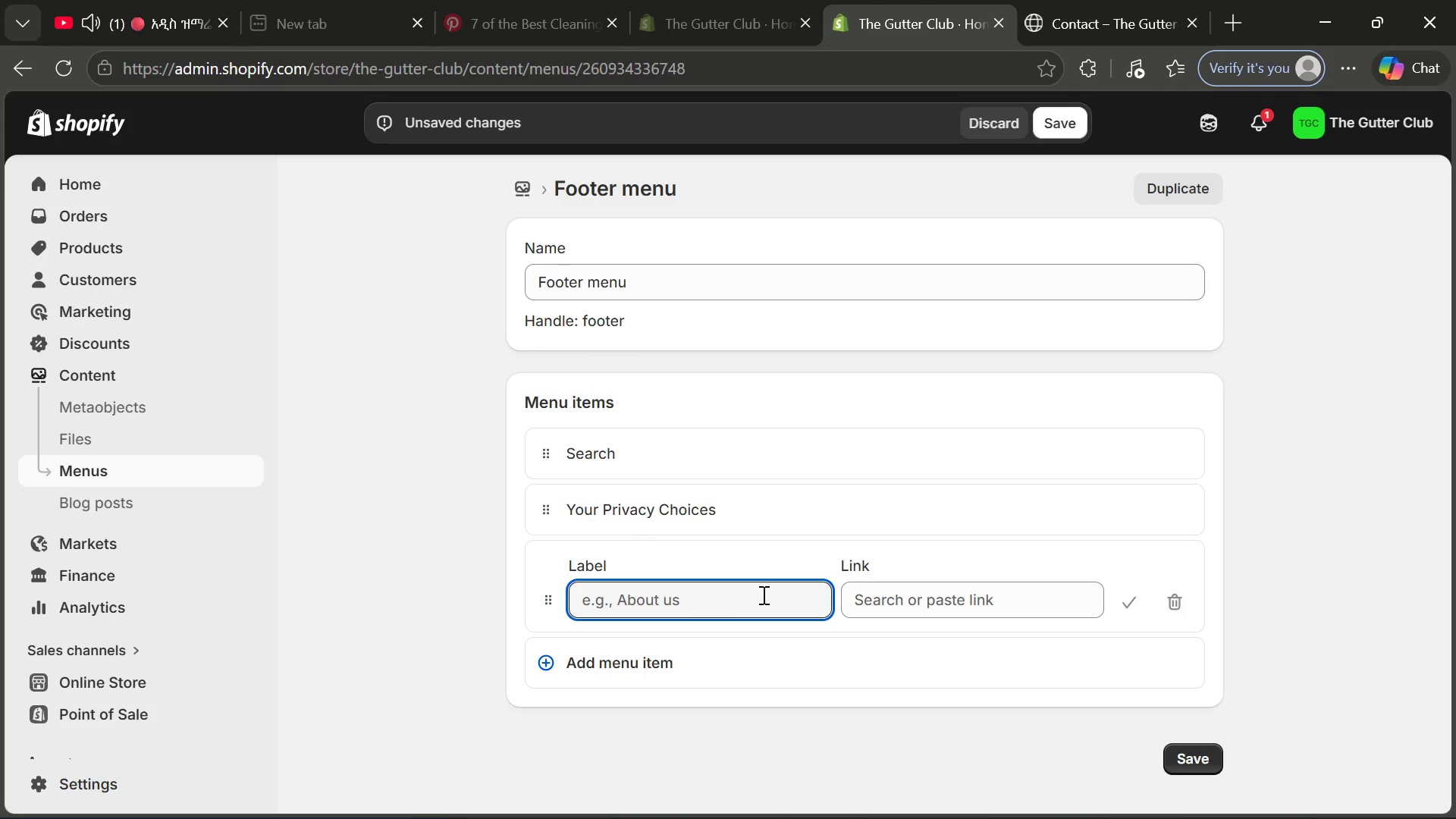 
type(Shipping Policy)
 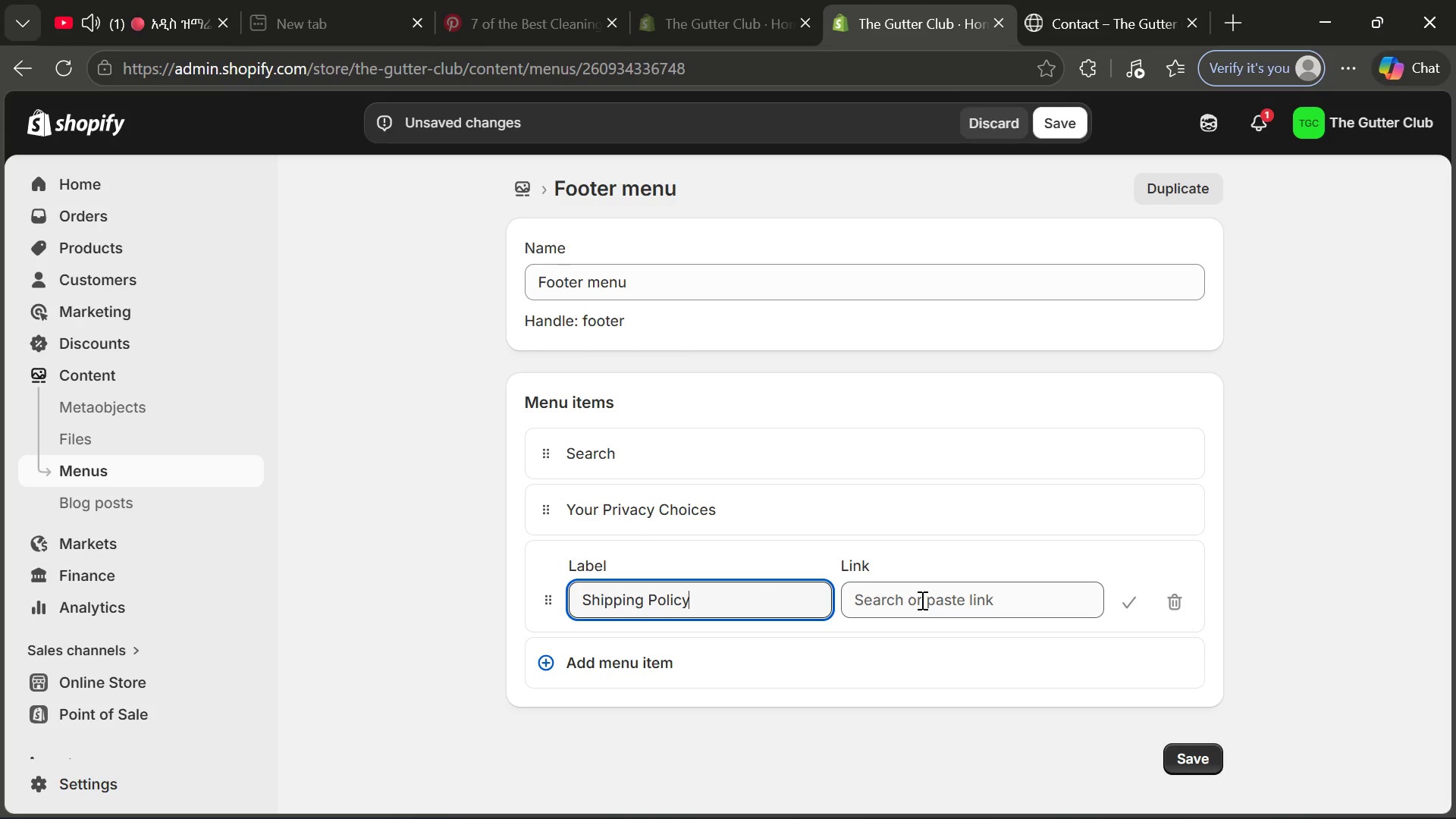 
left_click([921, 600])
 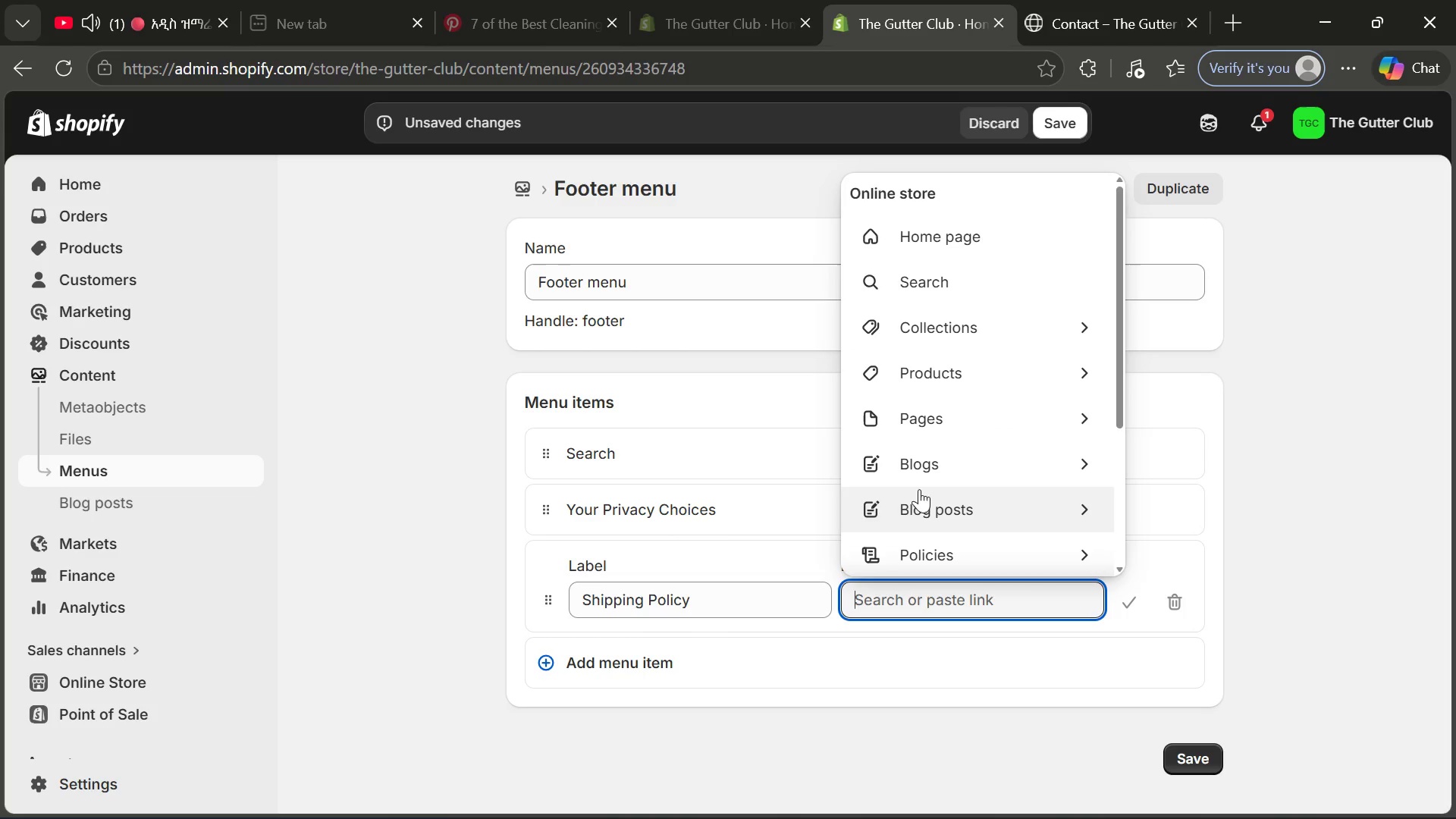 
left_click([926, 549])
 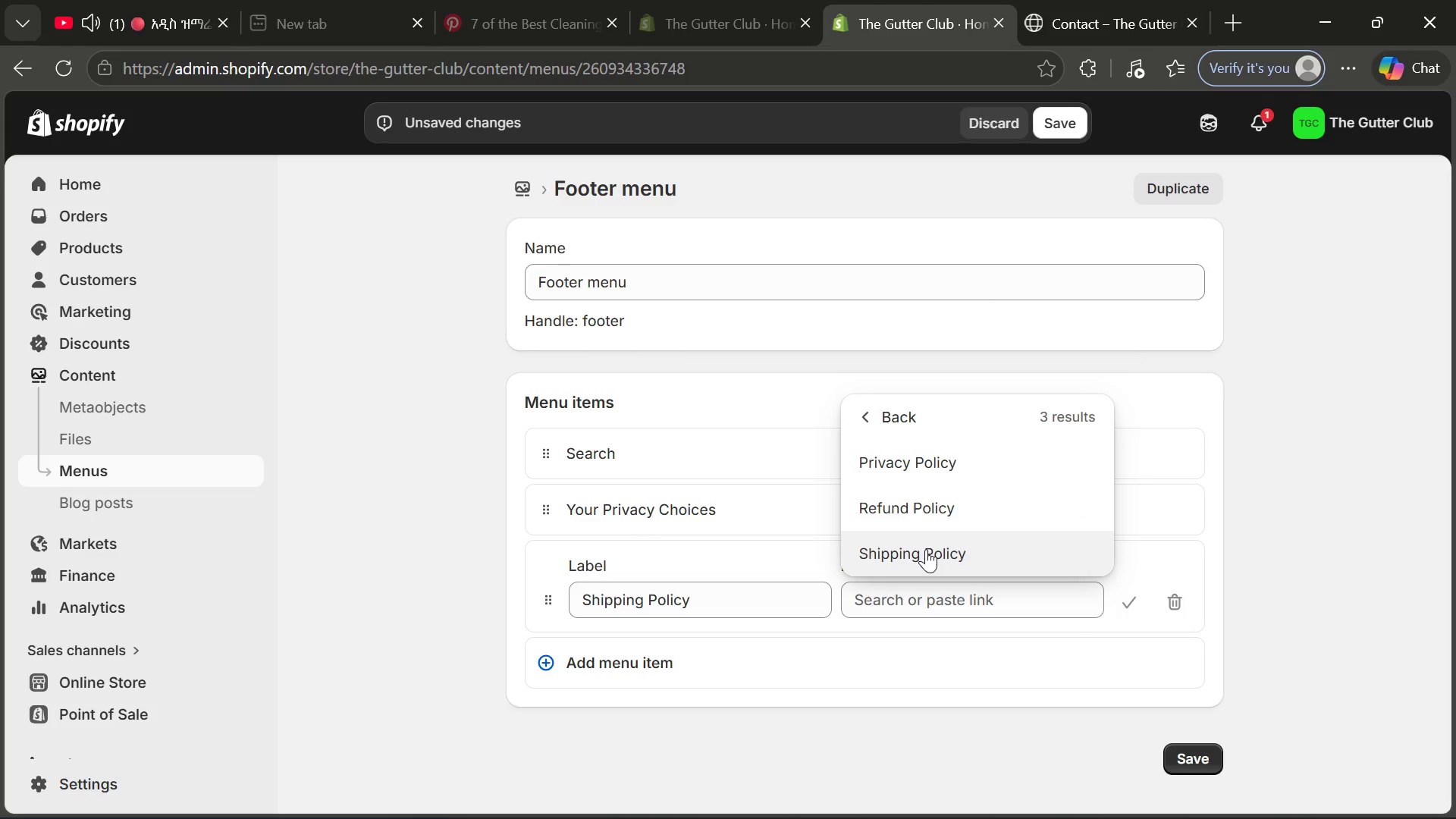 
left_click([921, 548])
 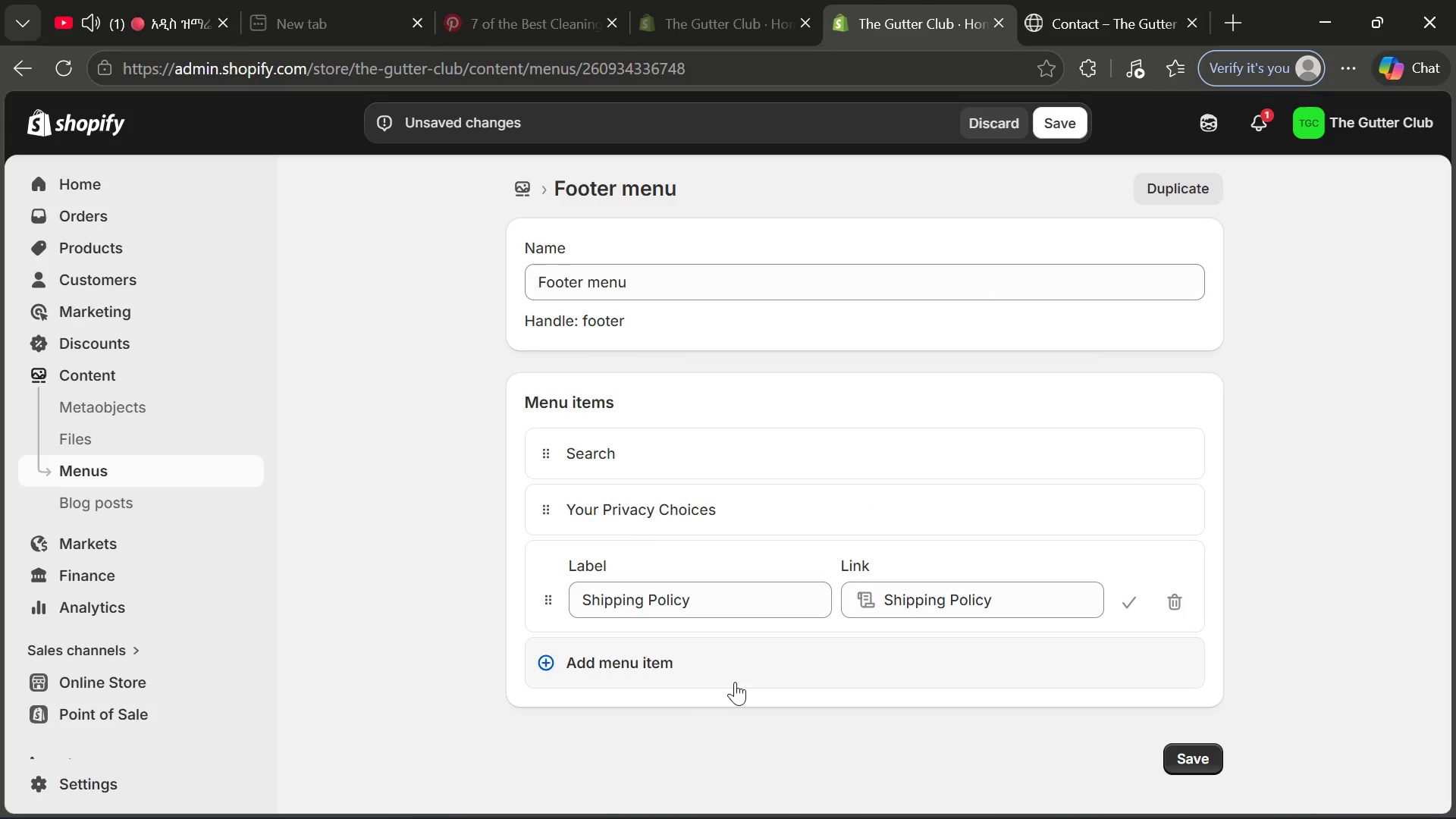 
left_click([632, 662])
 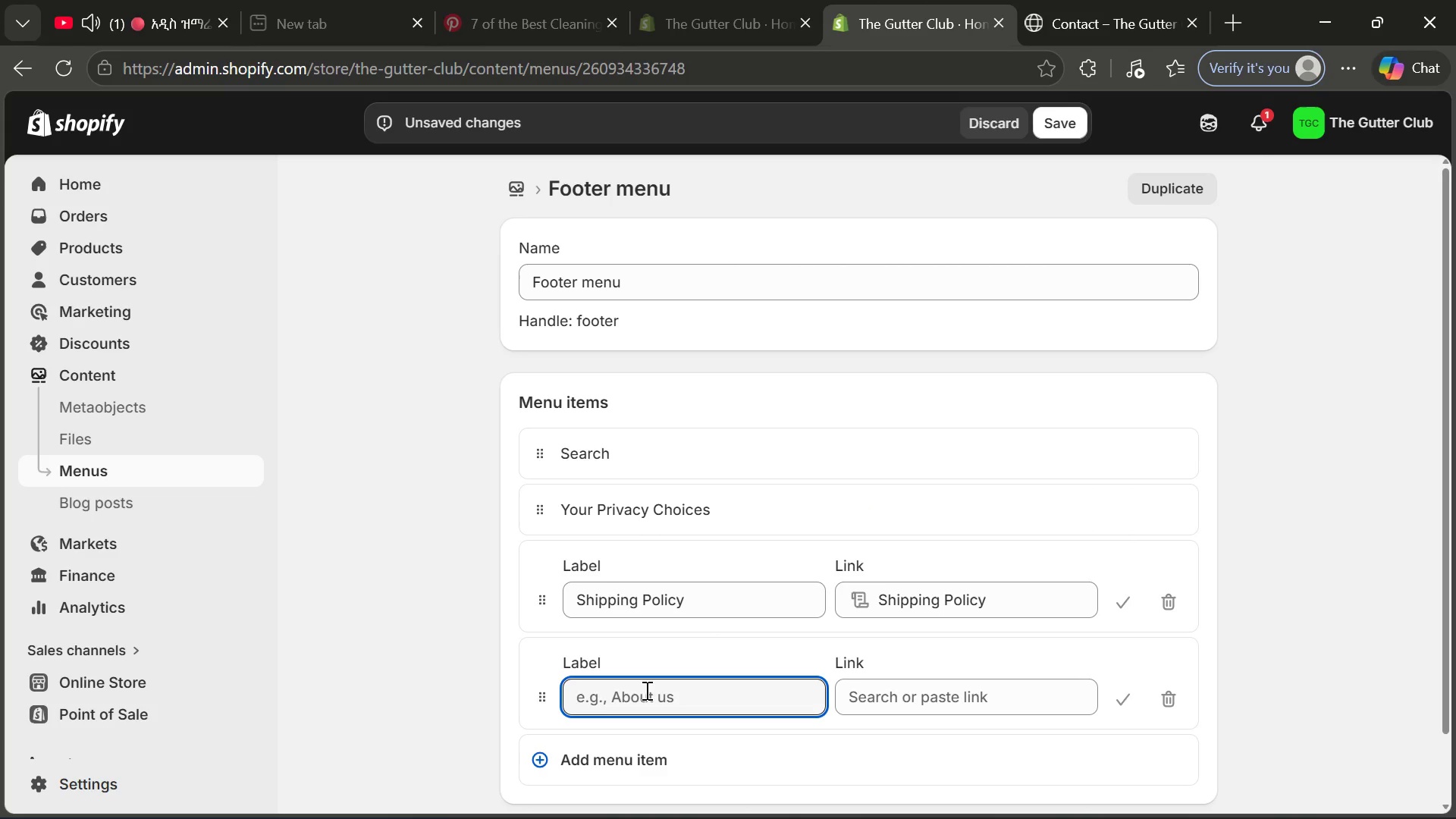 
type(Refund Pi)
key(Backspace)
type(olic)
 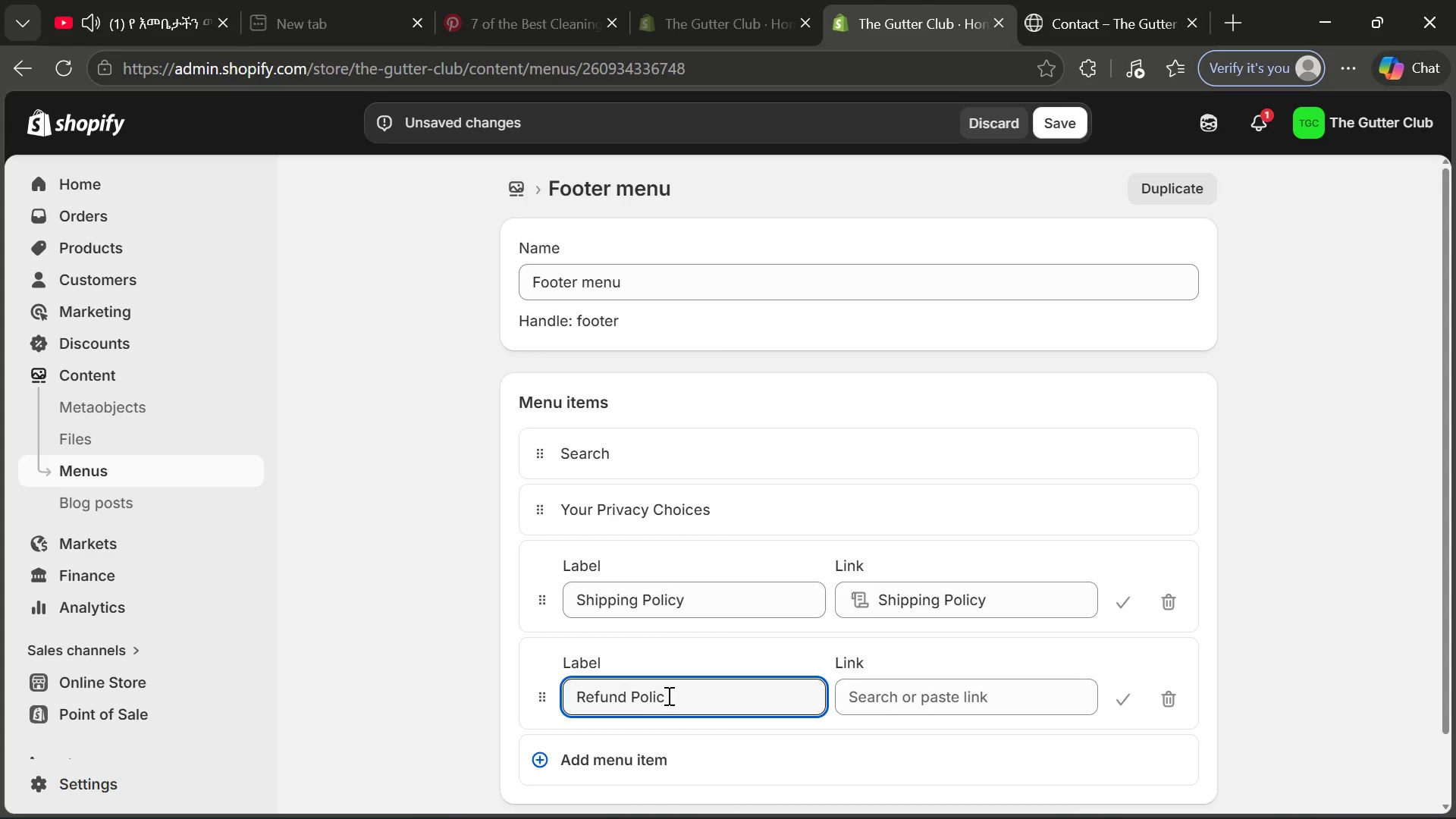 
key(Y)
 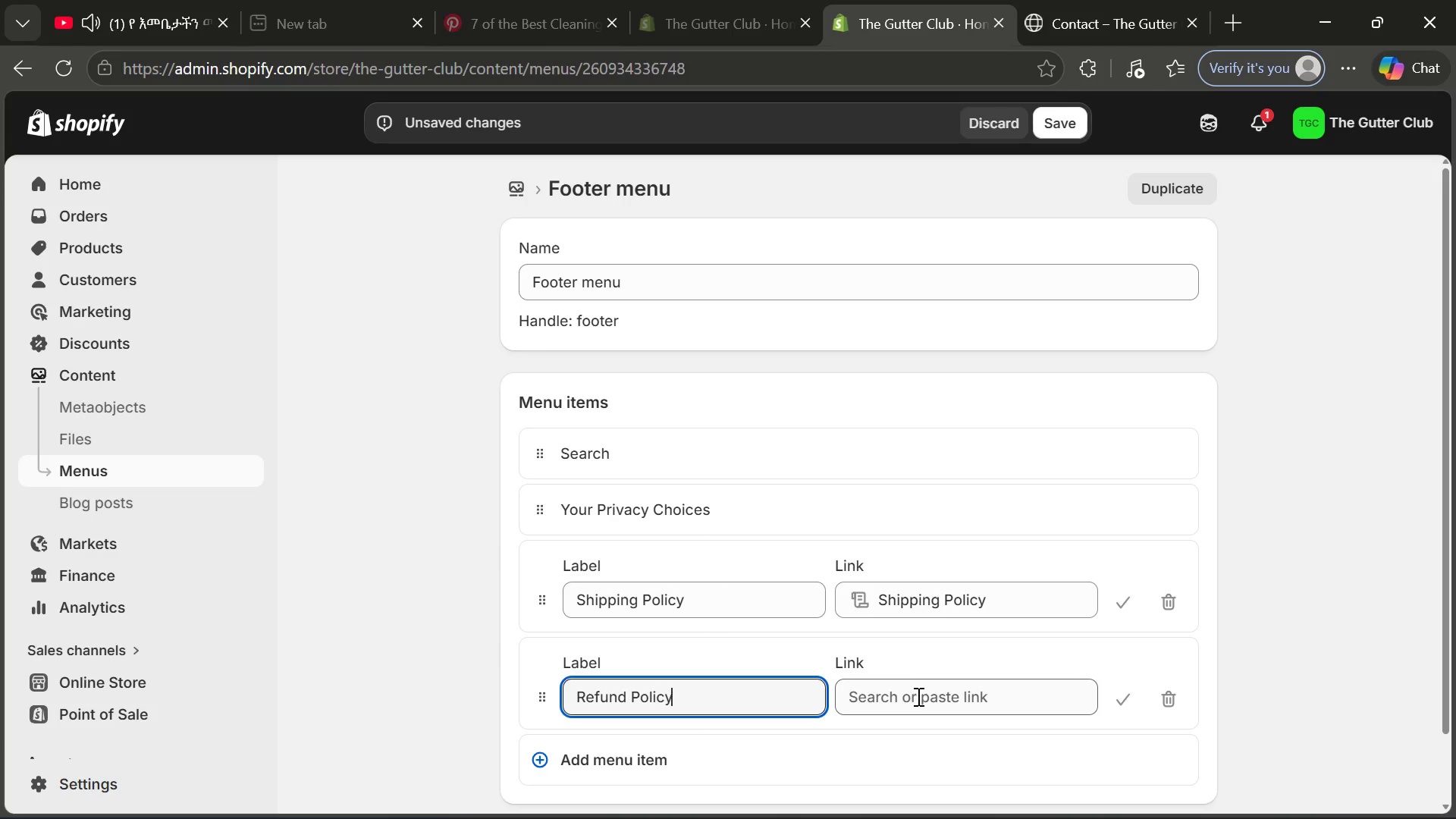 
left_click([917, 696])
 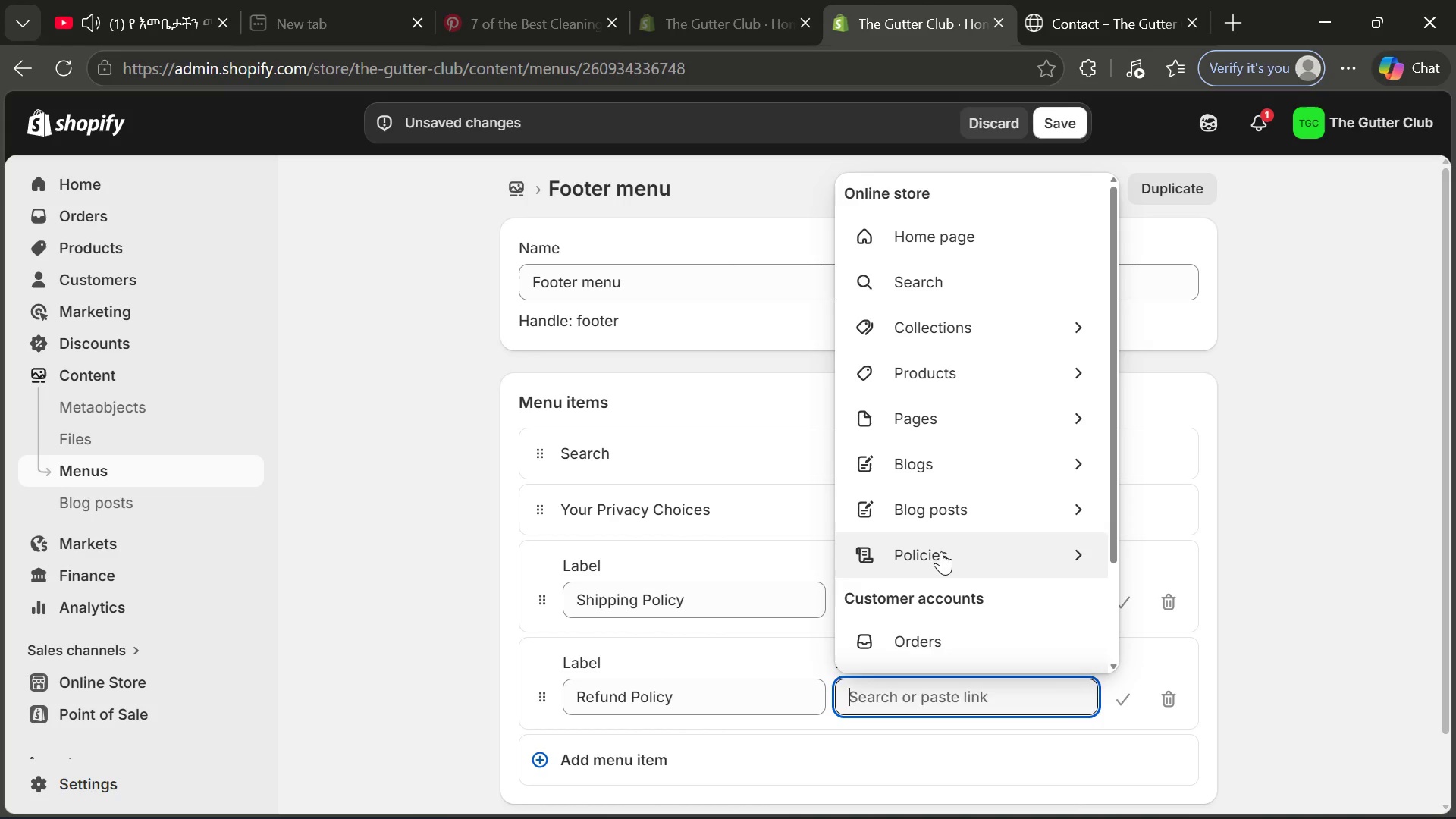 
left_click([941, 551])
 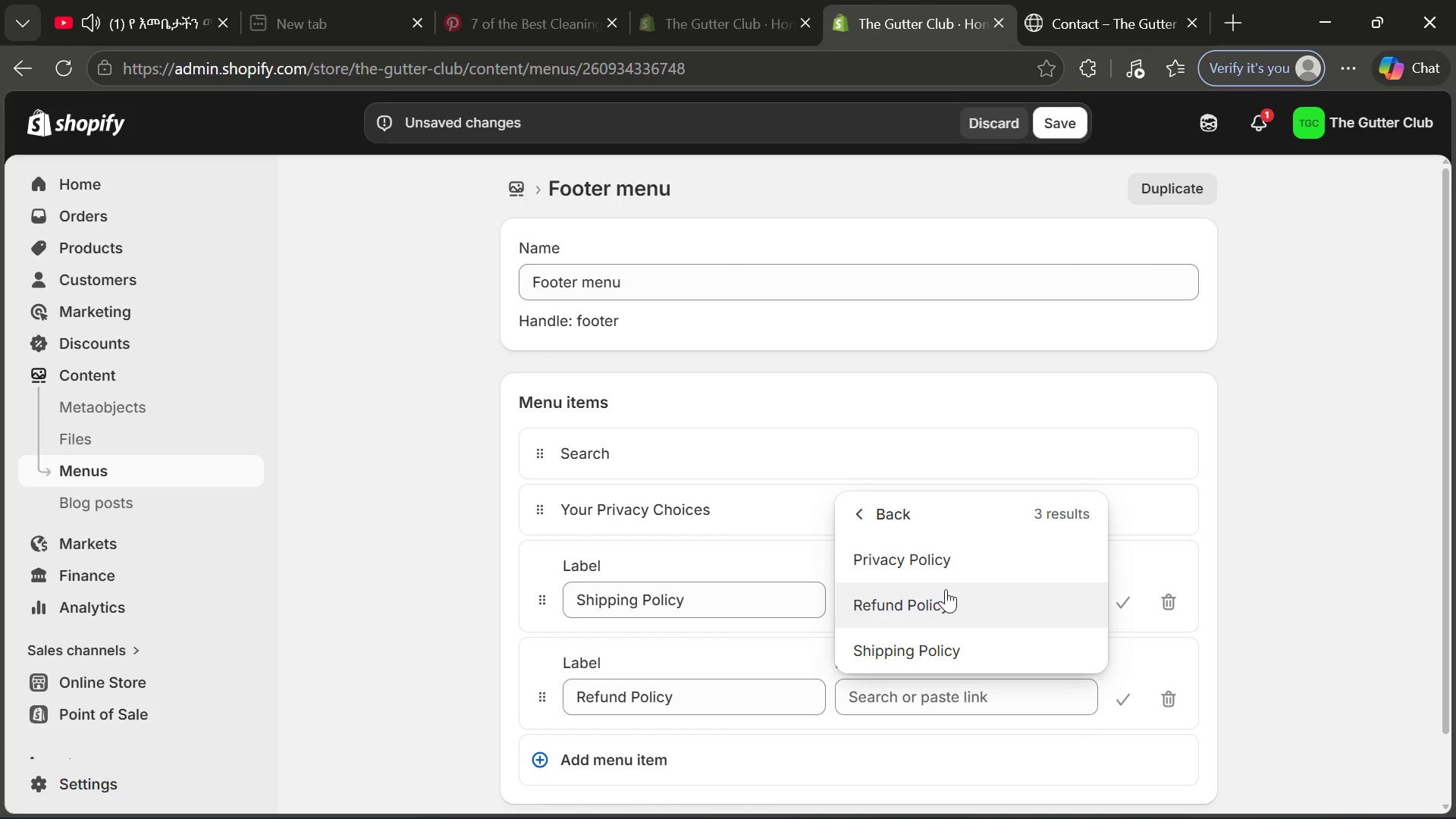 
left_click([953, 607])
 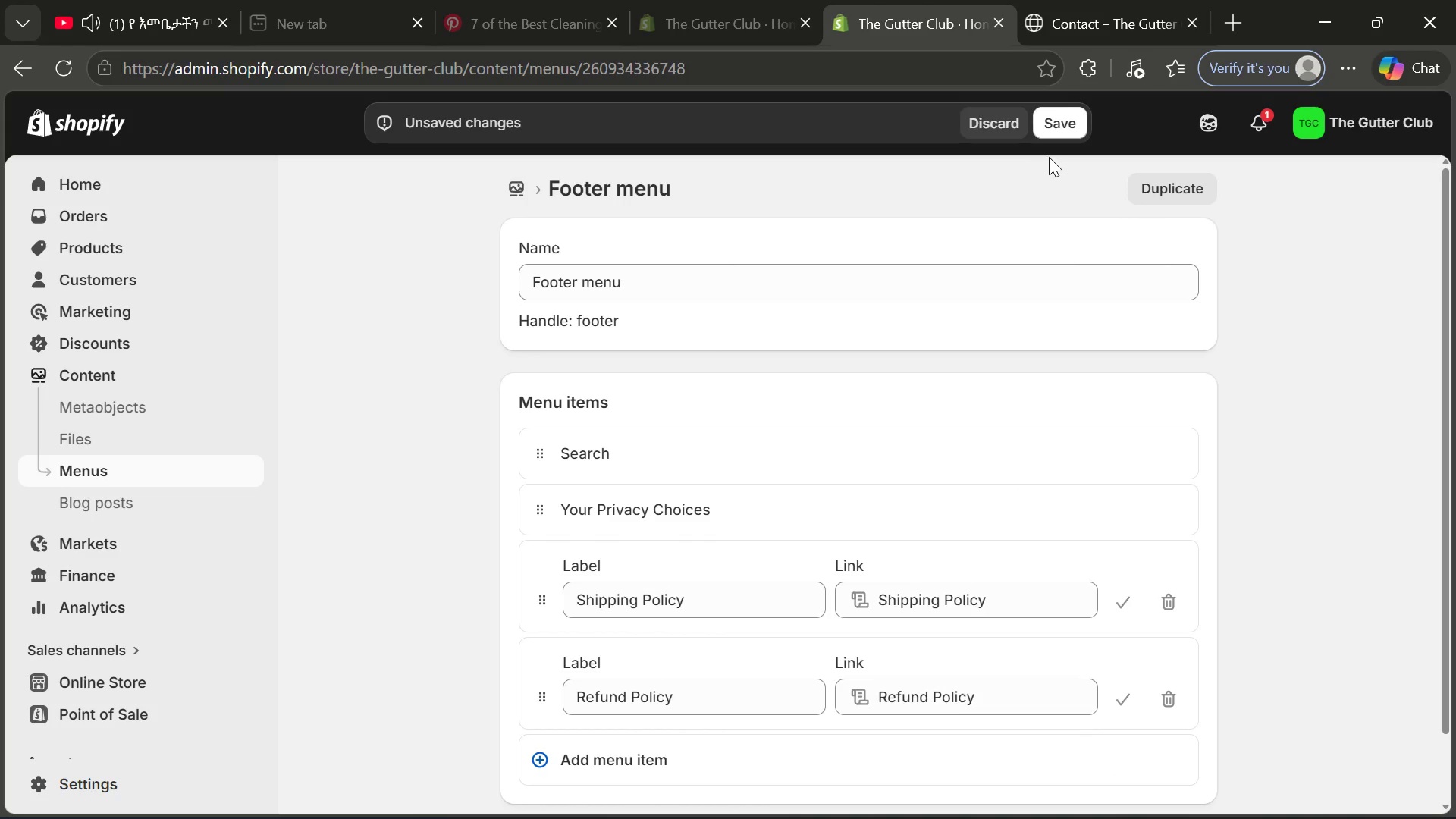 
left_click([1078, 111])
 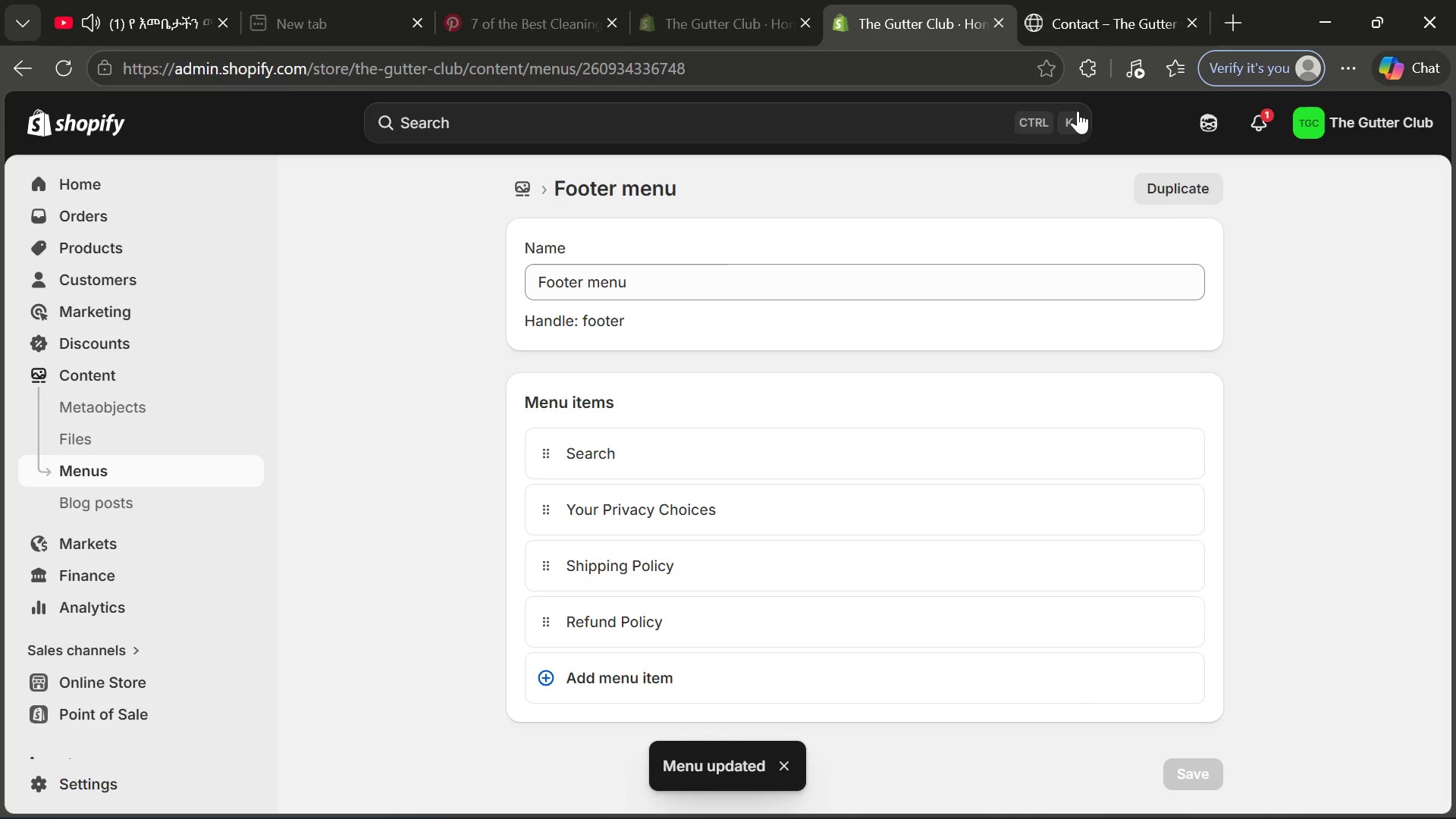 
left_click([1092, 0])
 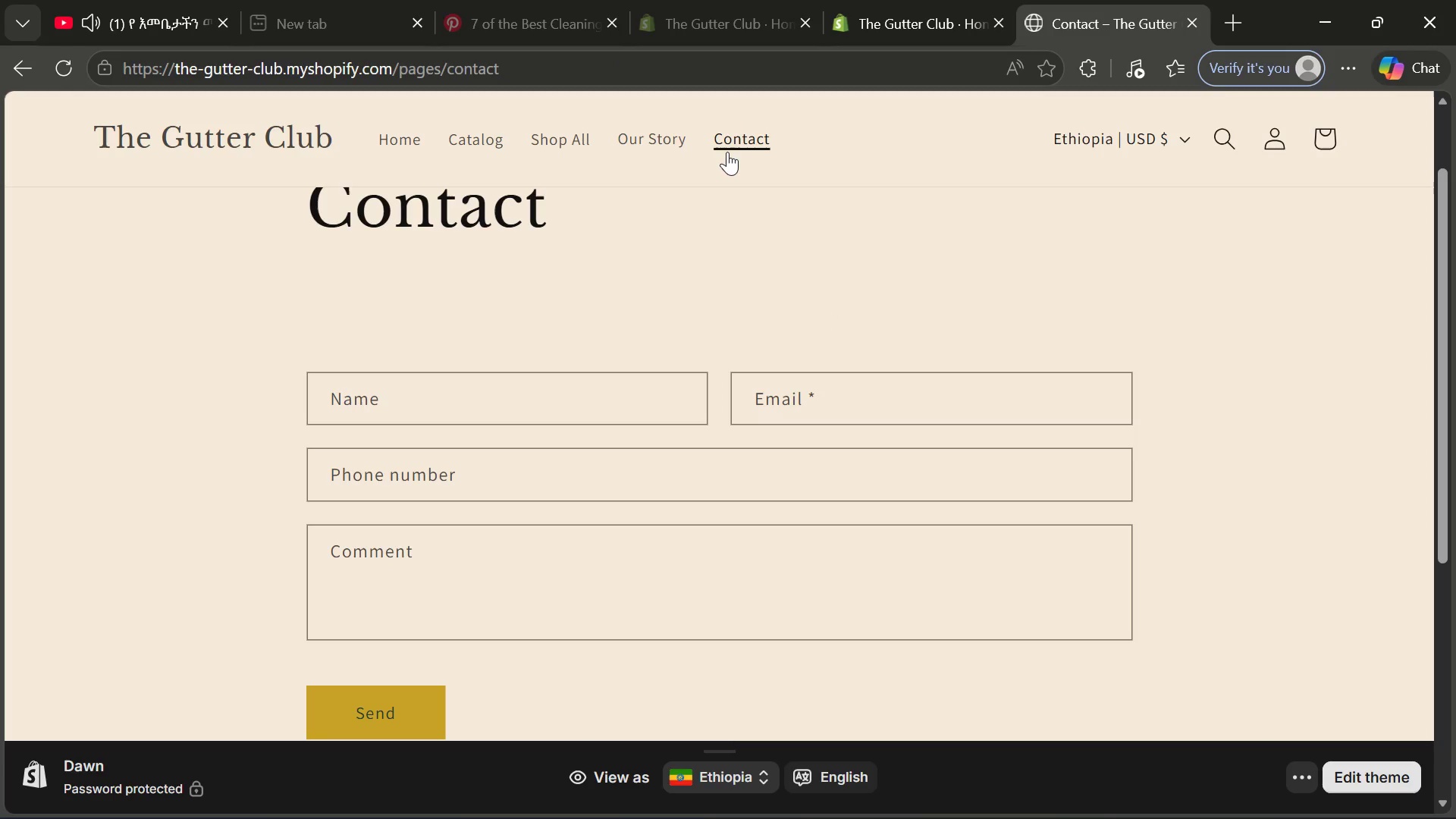 
left_click([729, 148])
 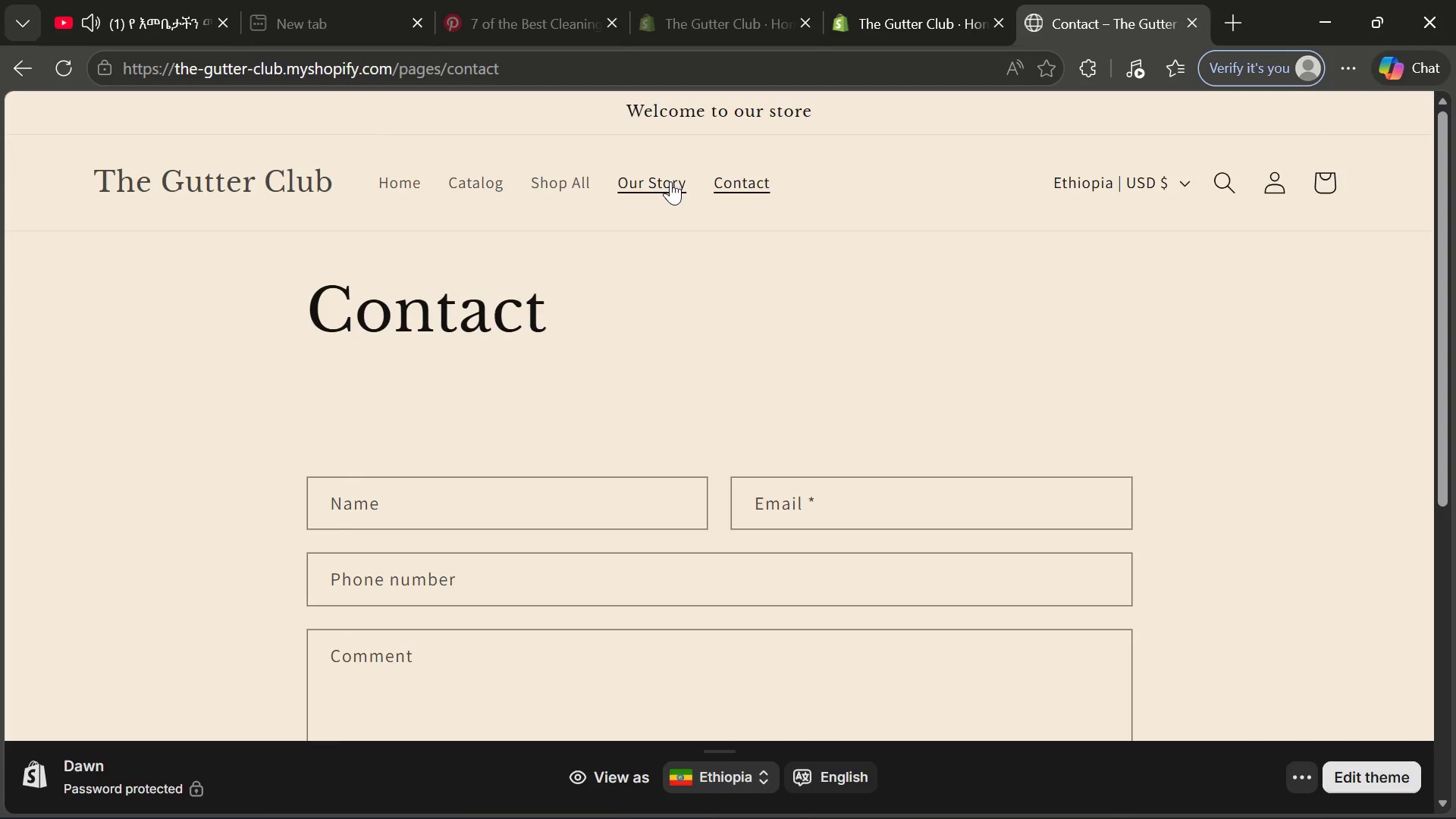 
left_click([670, 181])
 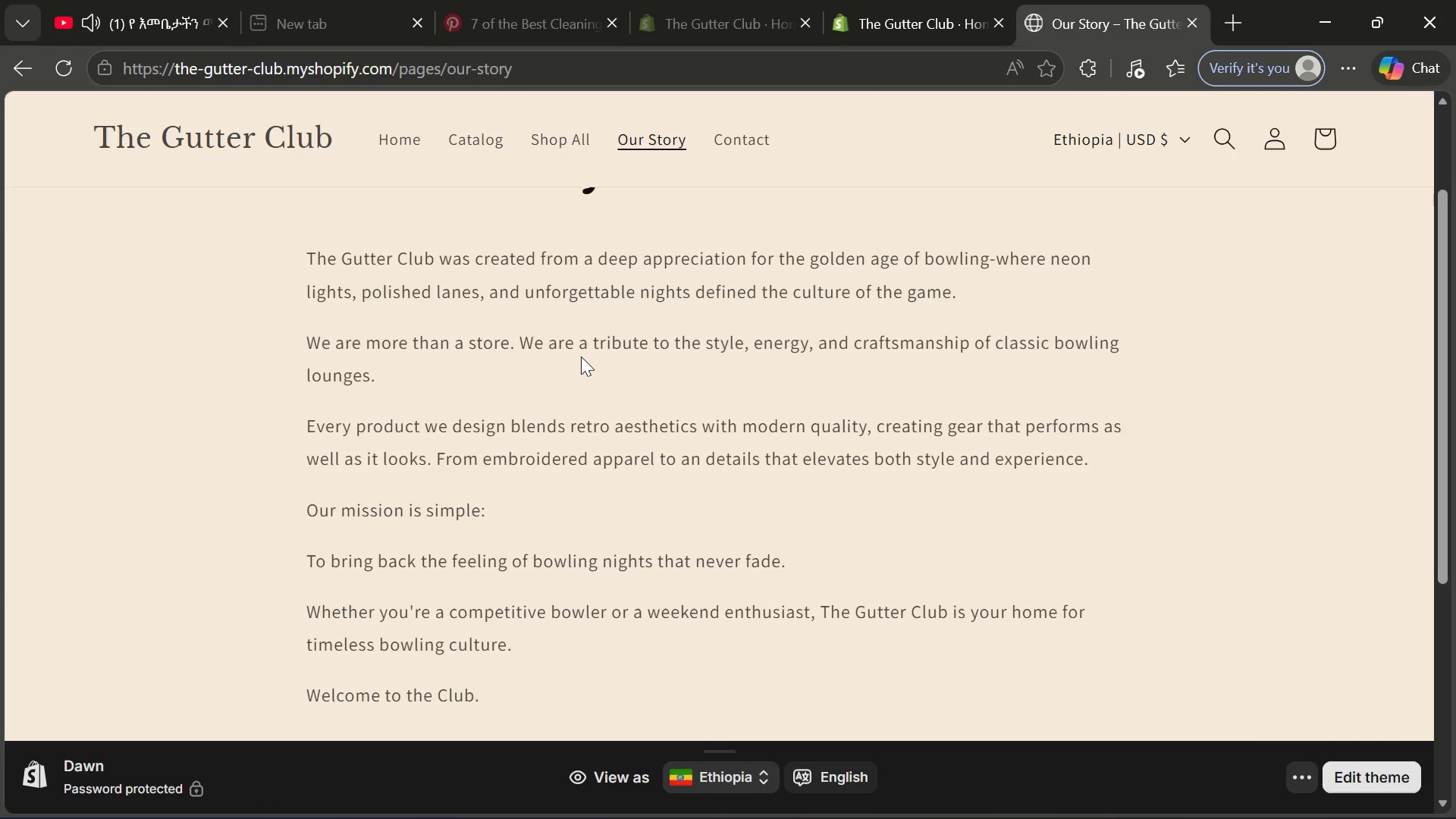 
wait(6.03)
 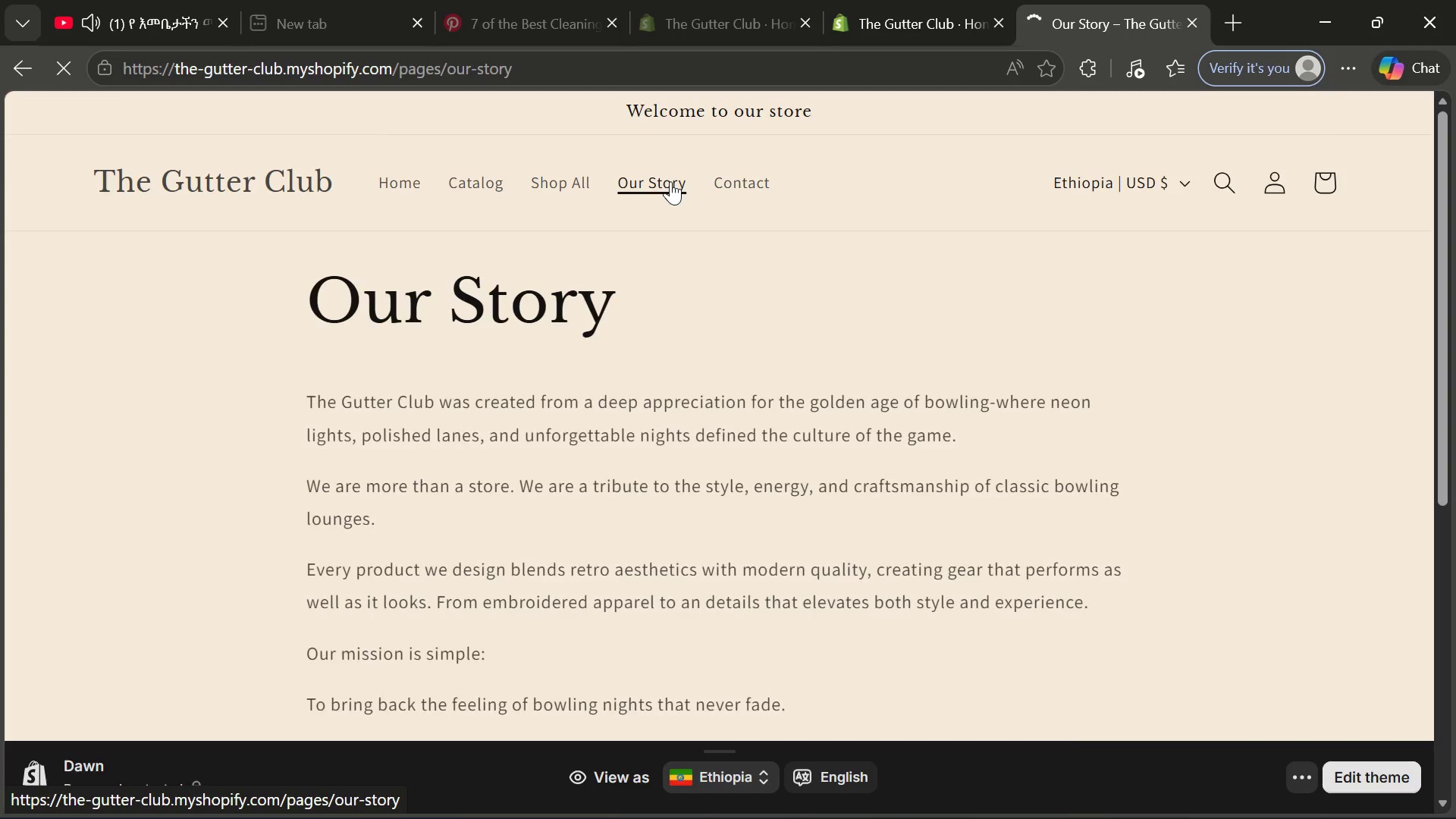 
left_click([572, 199])
 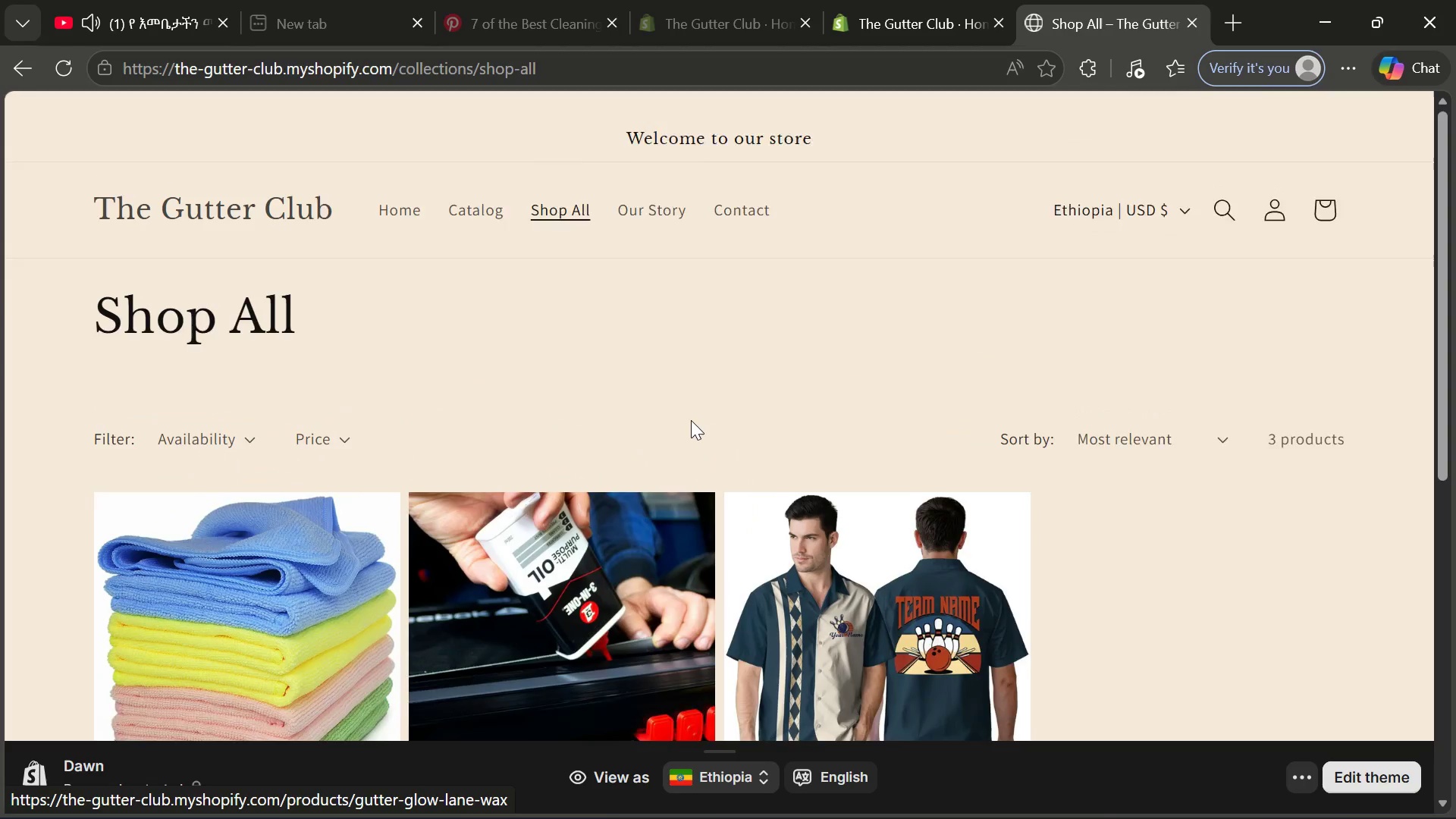 
wait(6.89)
 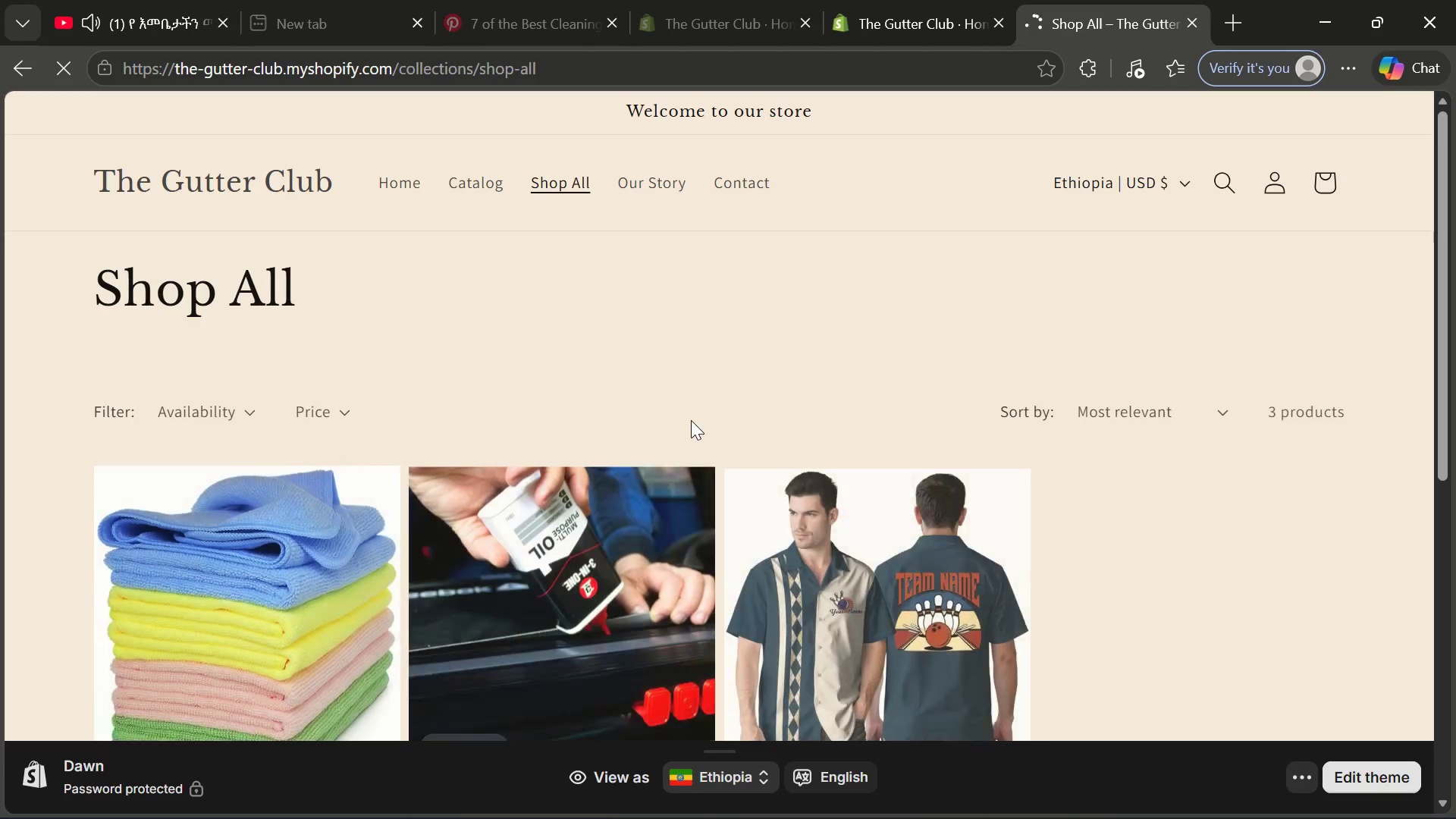 
left_click([408, 184])
 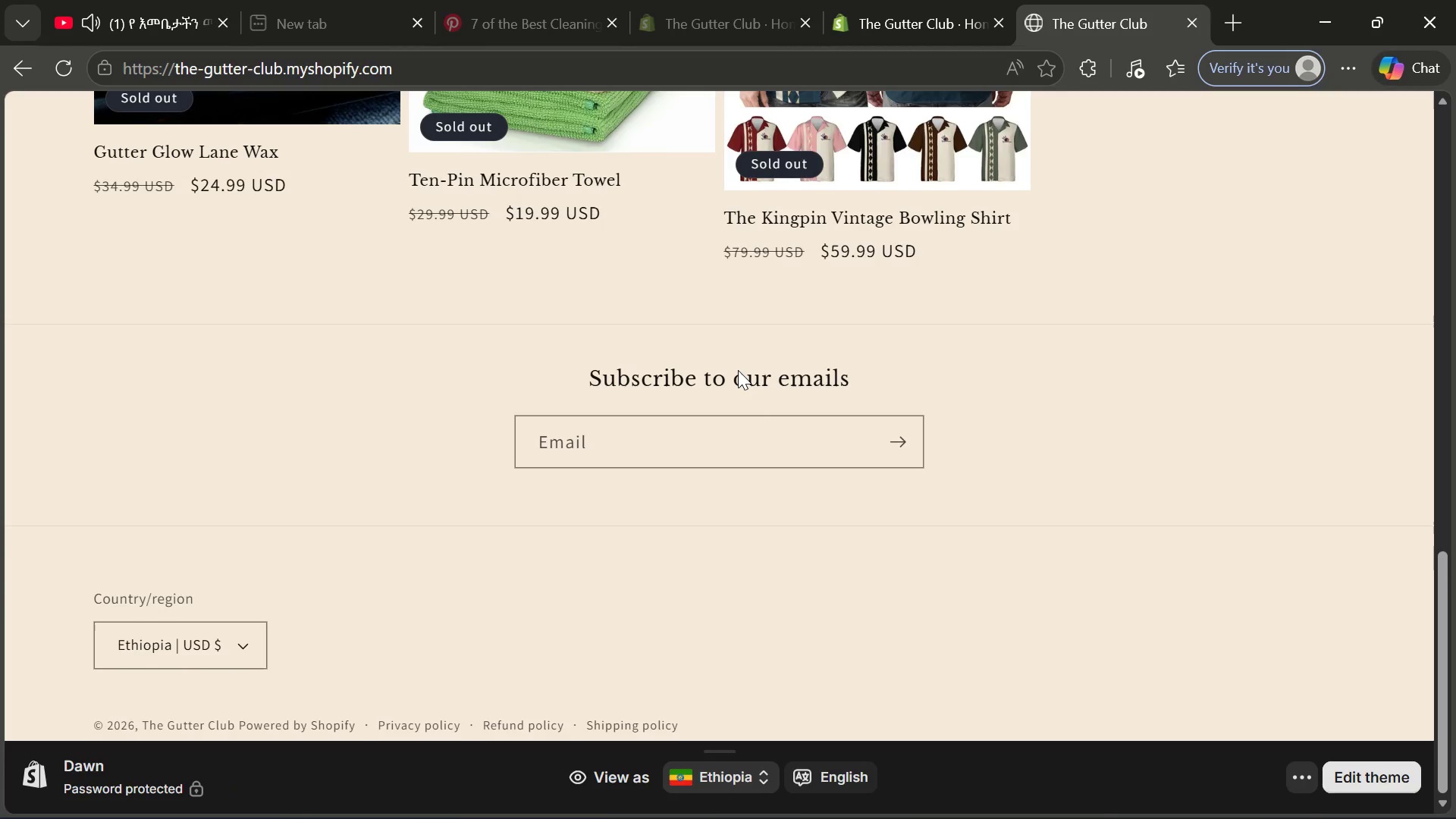 
wait(9.48)
 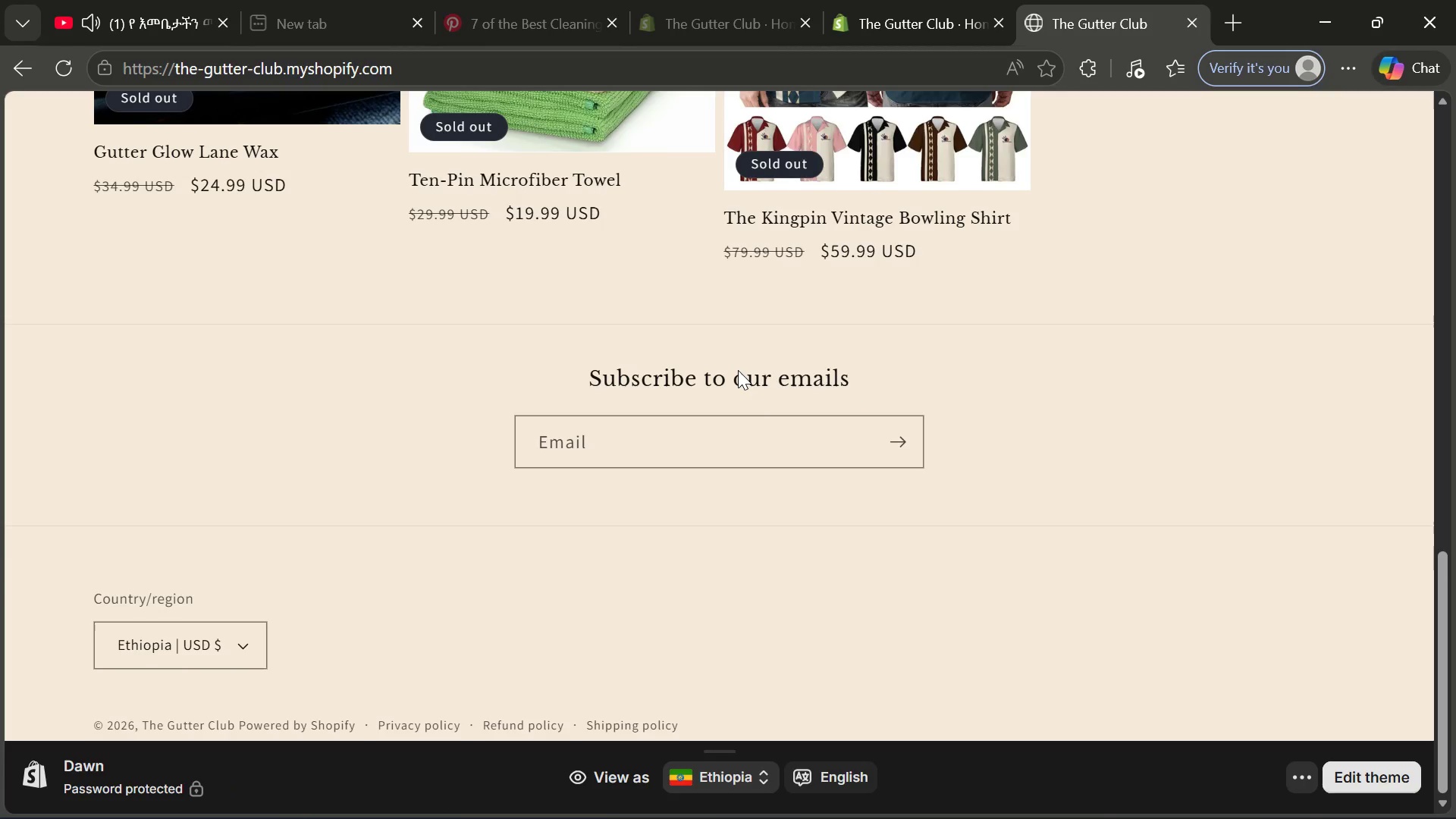 
left_click([883, 0])
 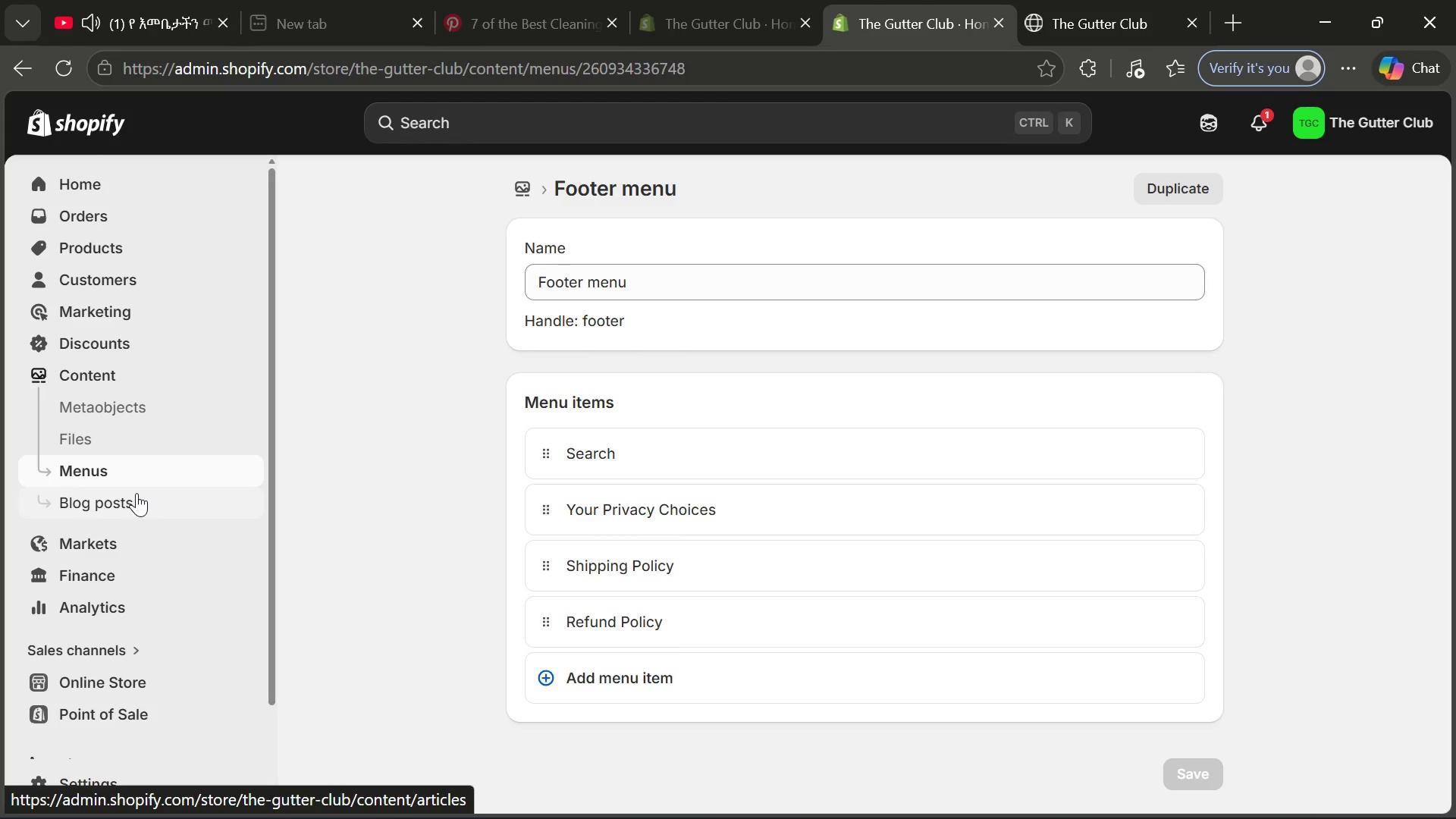 
wait(7.28)
 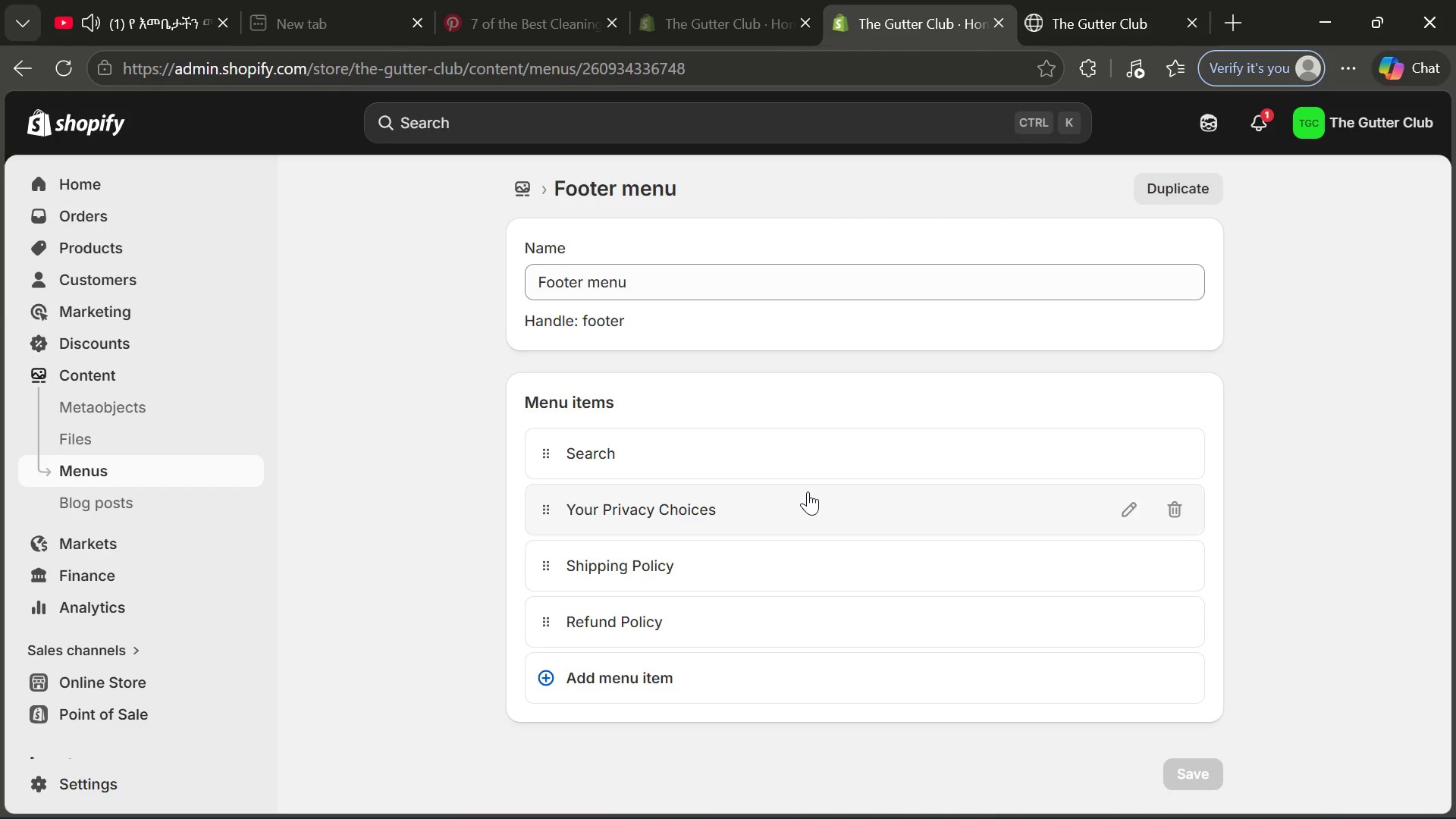 
left_click([143, 683])
 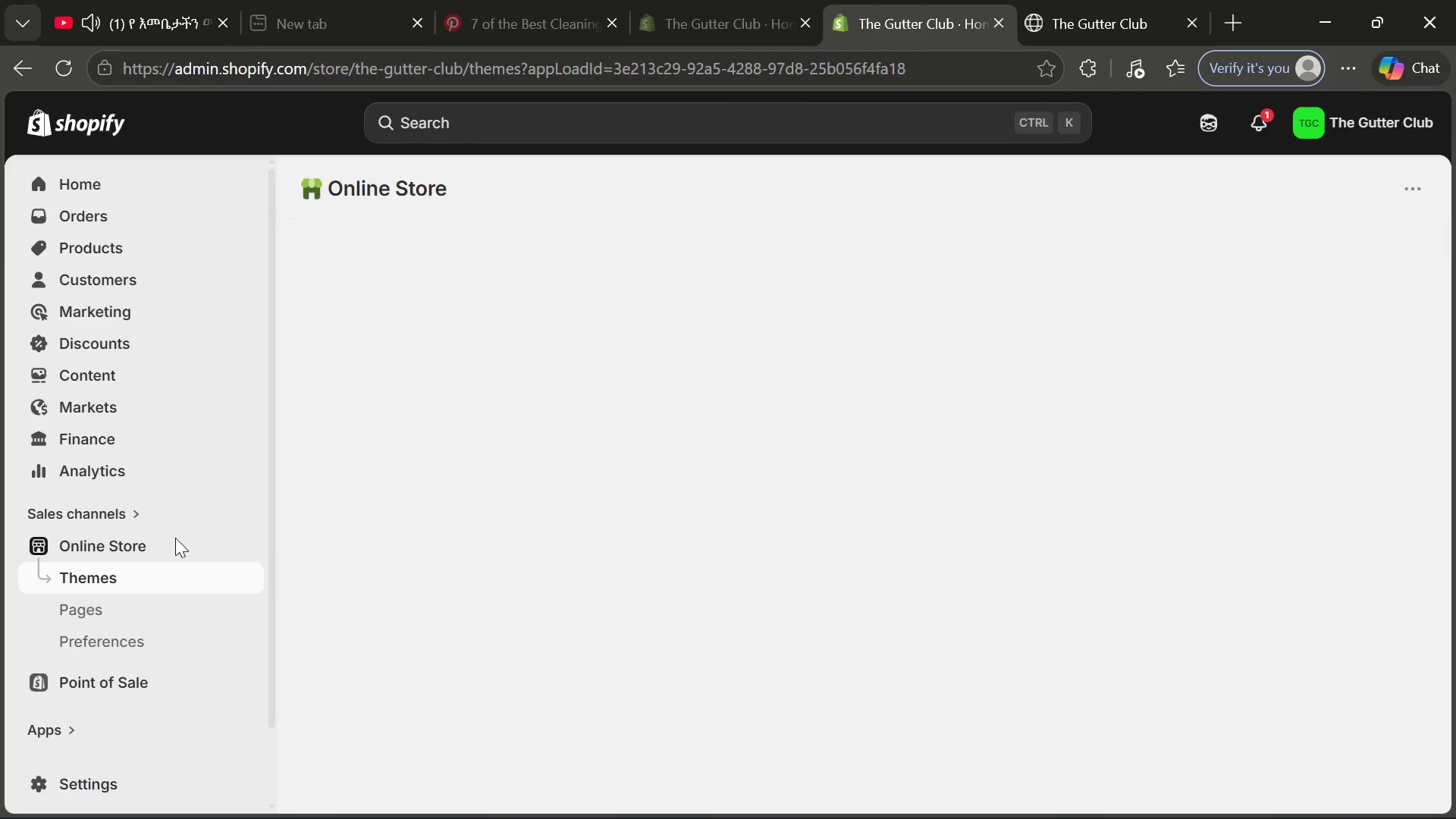 
mouse_move([659, 483])
 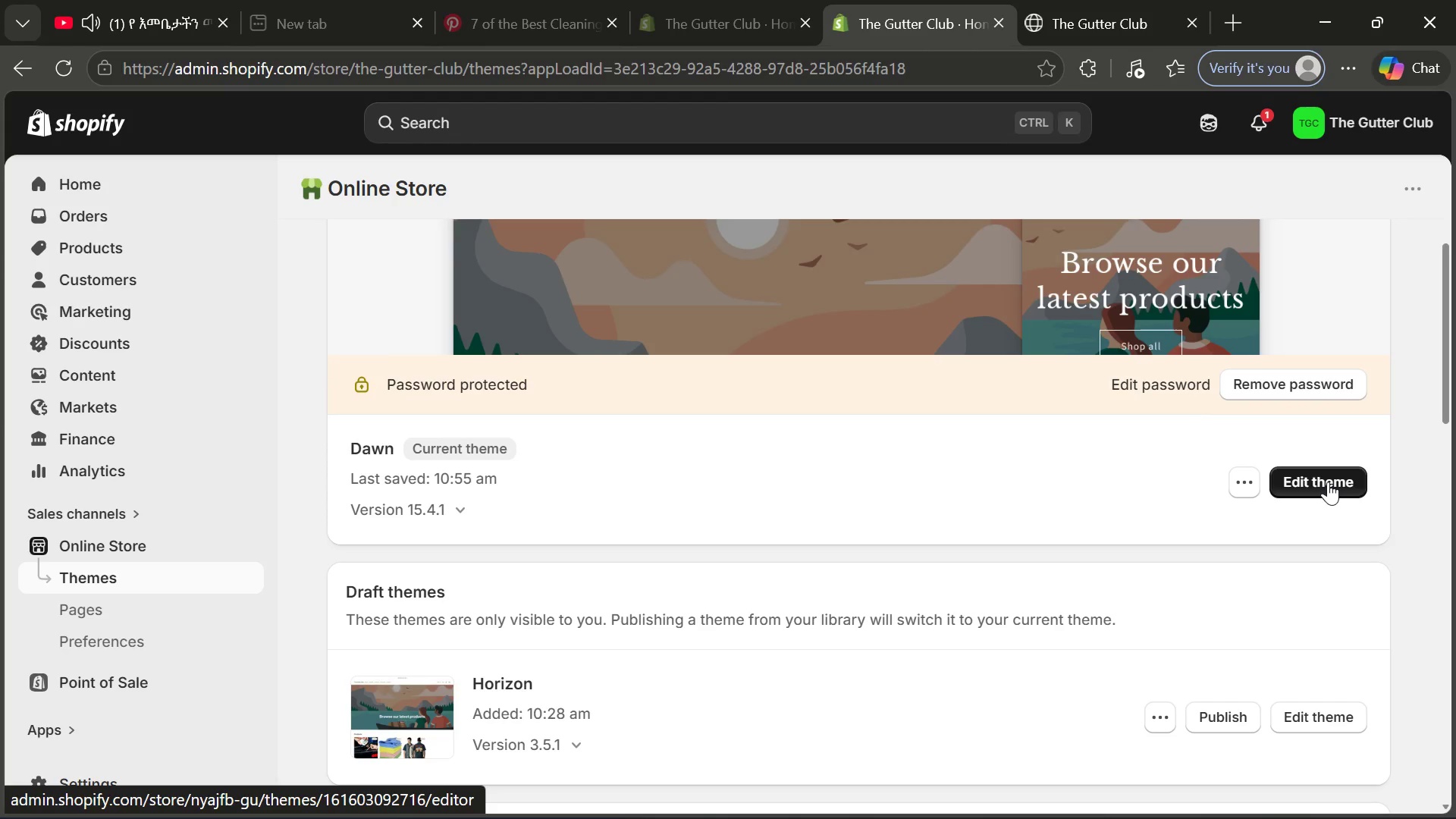 
left_click([1328, 482])
 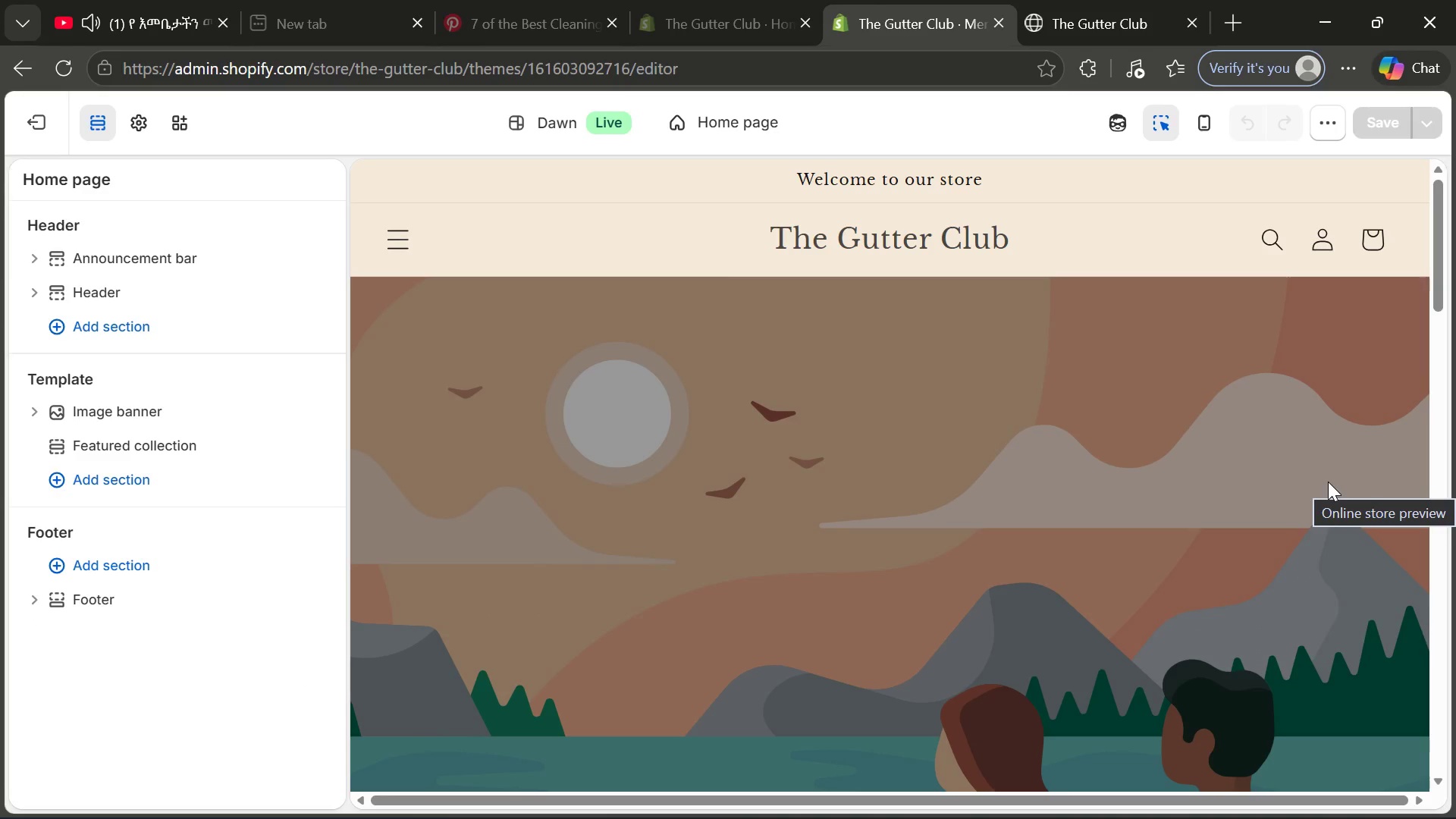 
wait(16.12)
 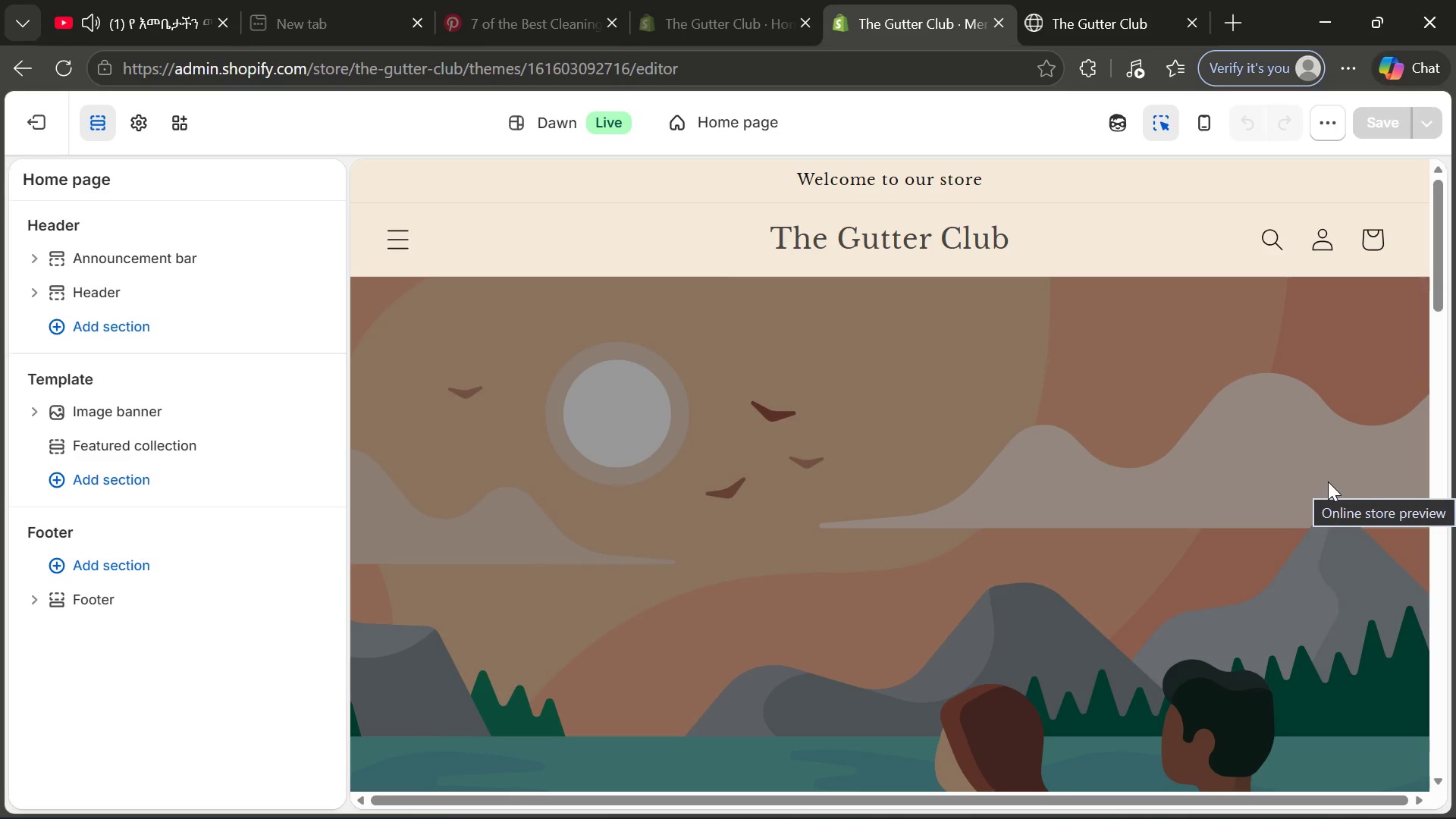 
left_click([559, 29])
 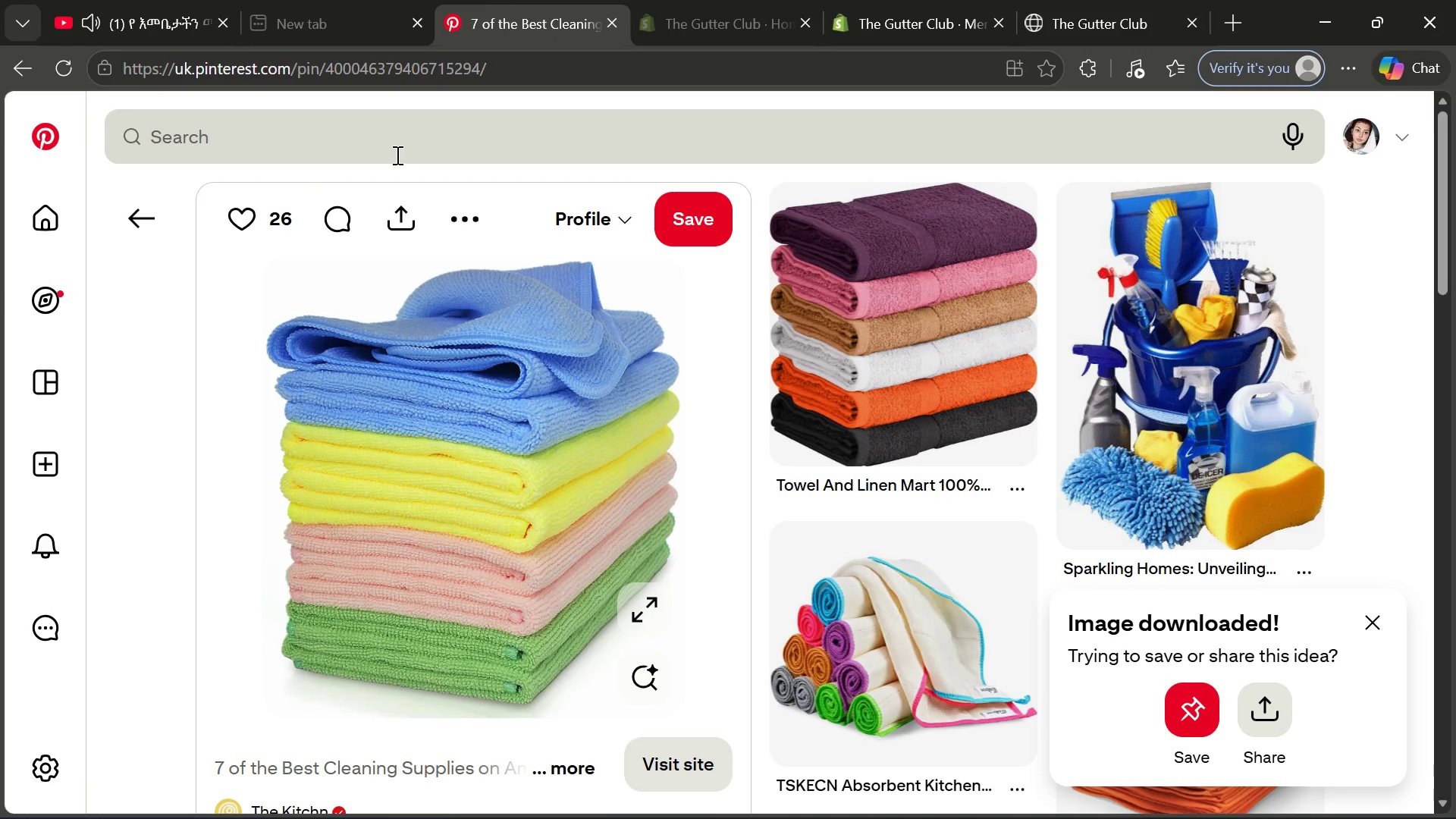 
left_click([396, 155])
 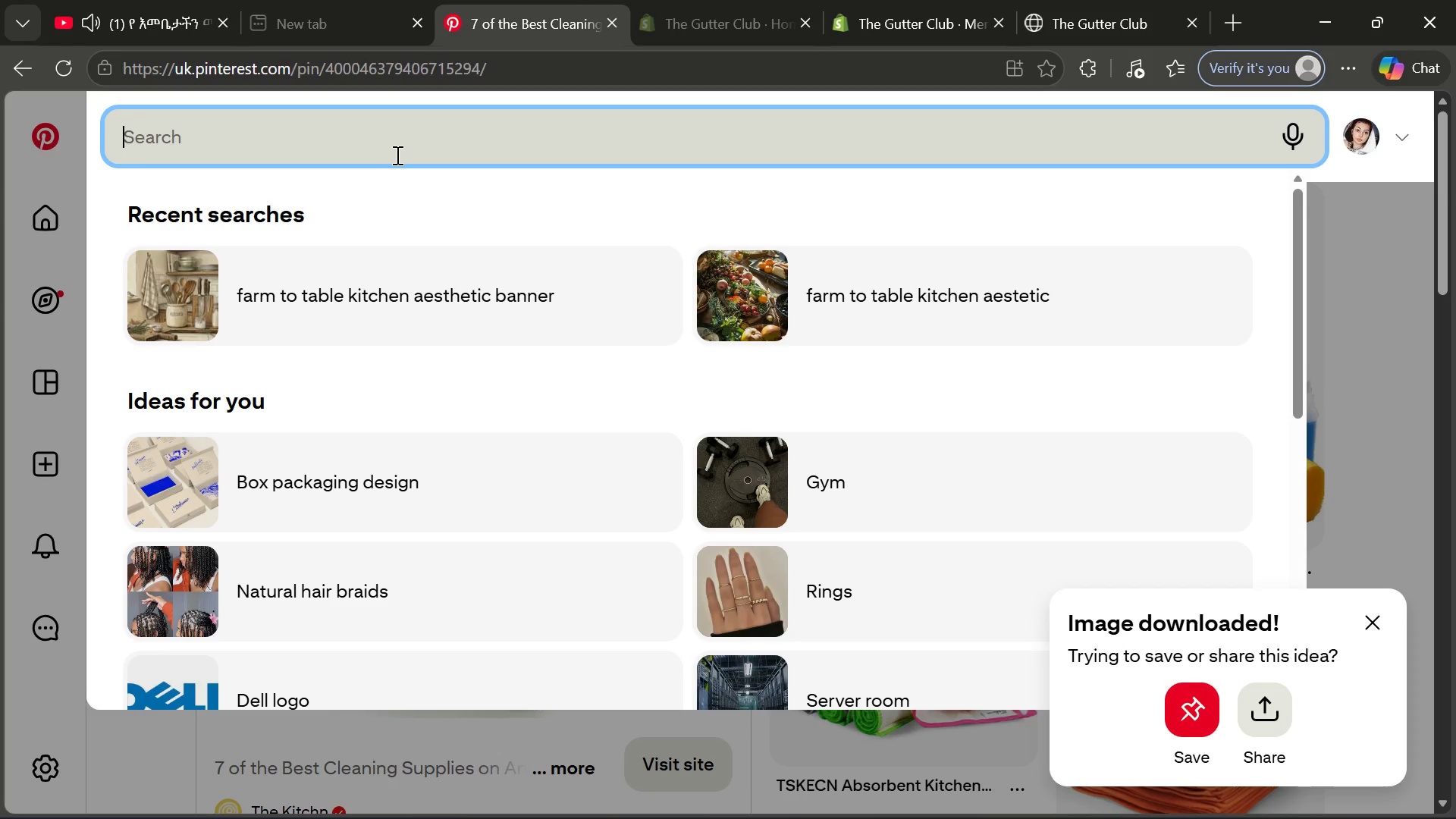 
type(mid century bowling alley lounge a)
 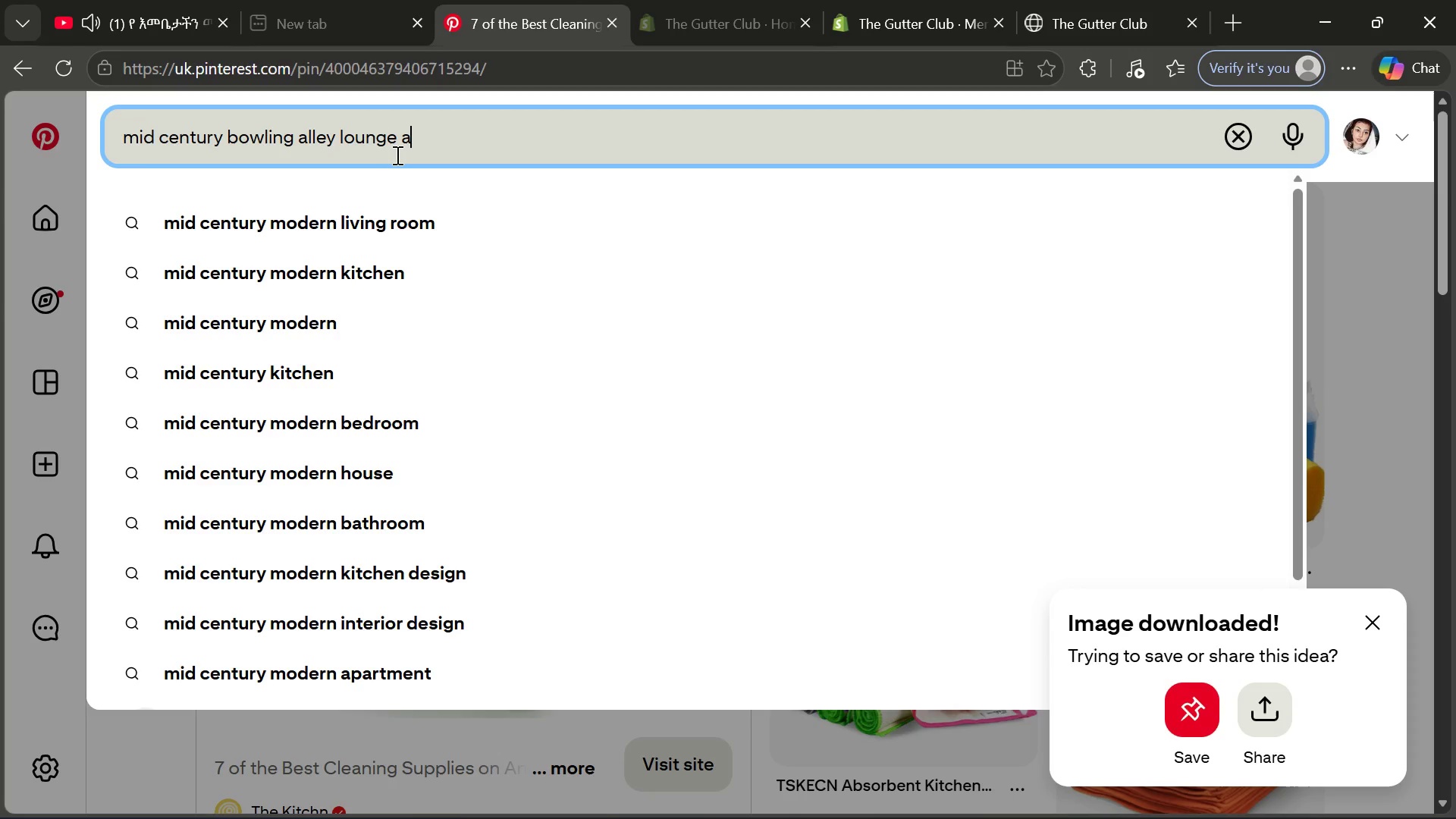 
type(esthetic retro lighting)
 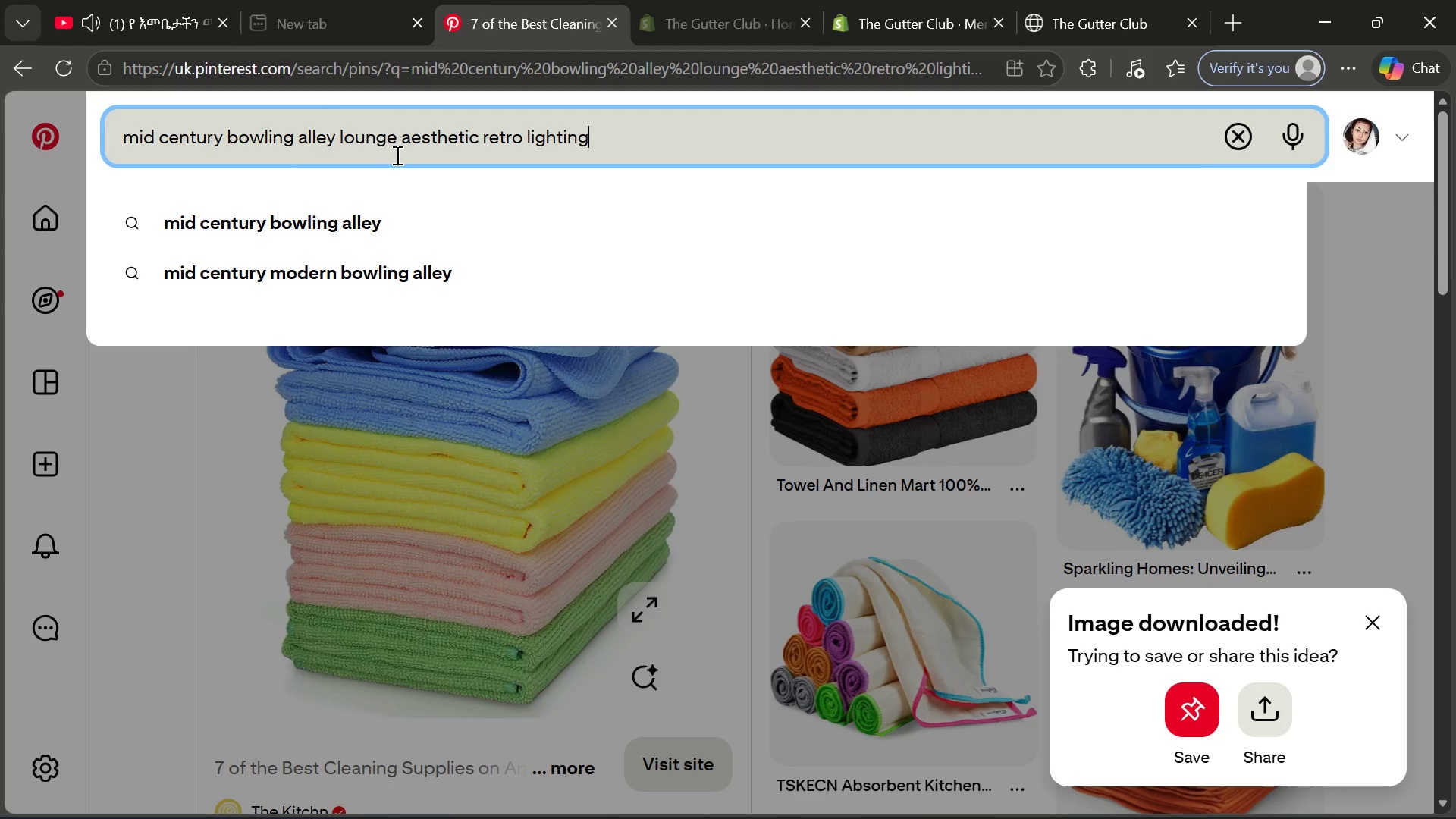 
key(Enter)
 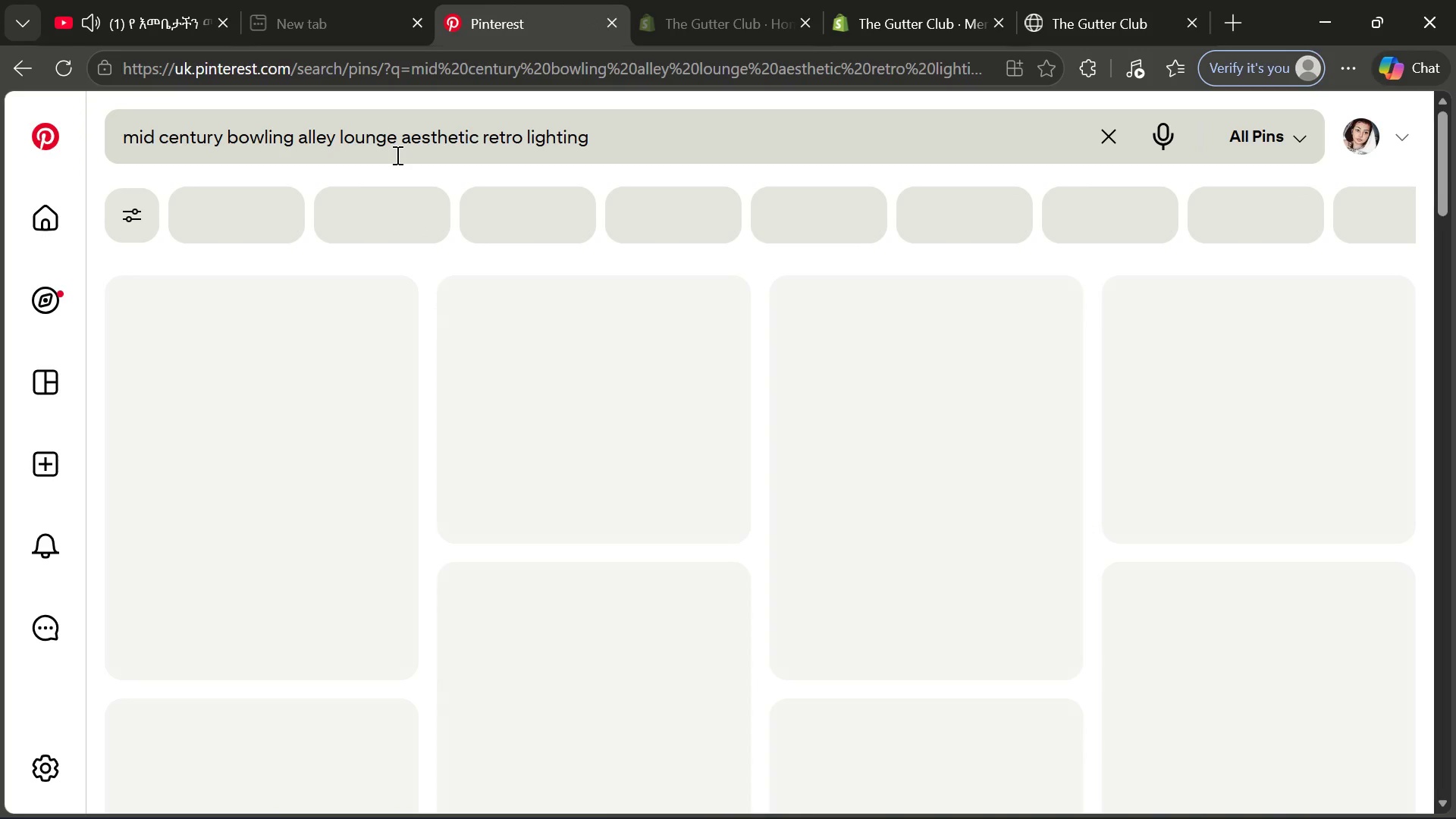 
left_click([640, 152])
 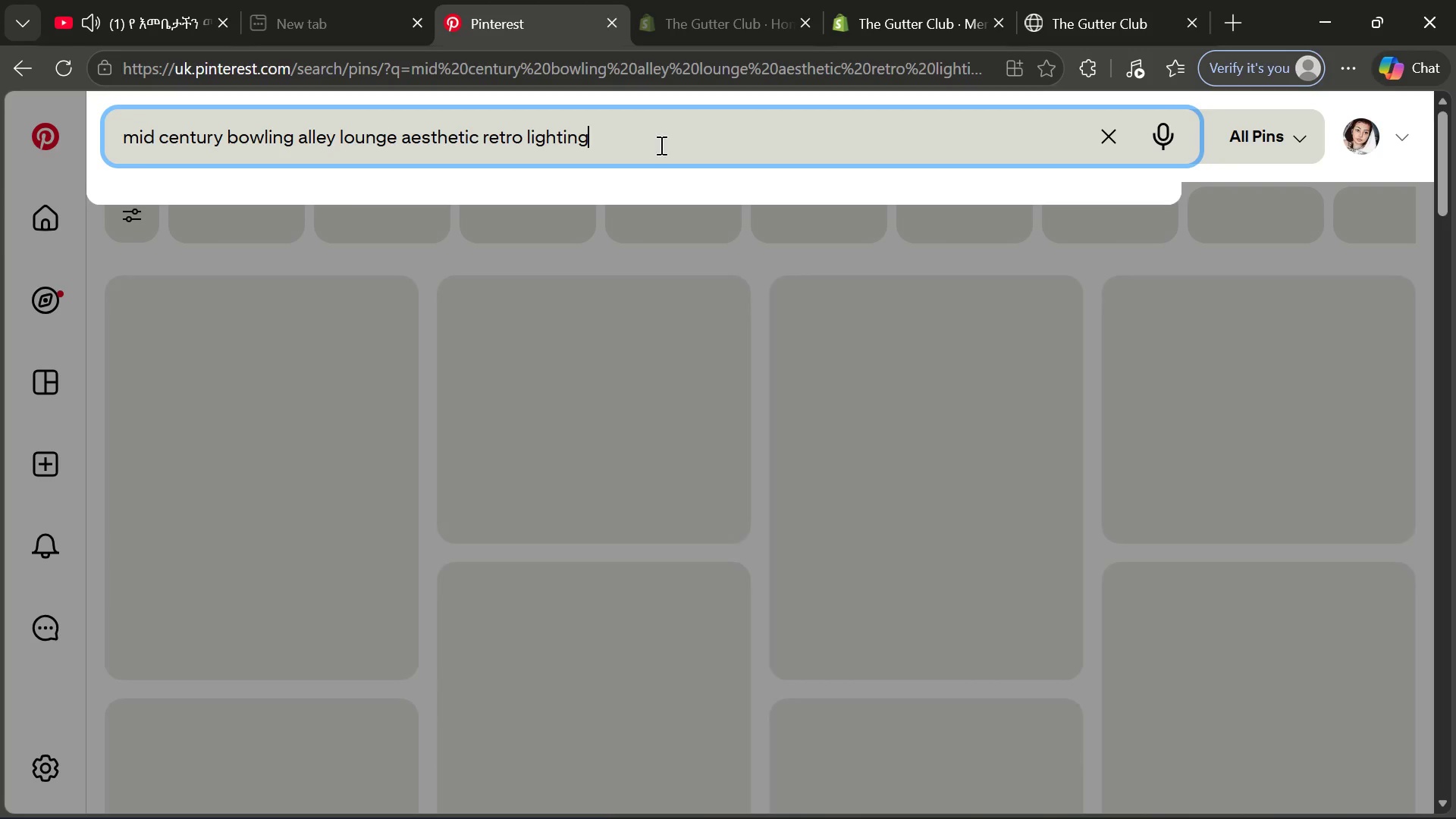 
left_click([660, 145])
 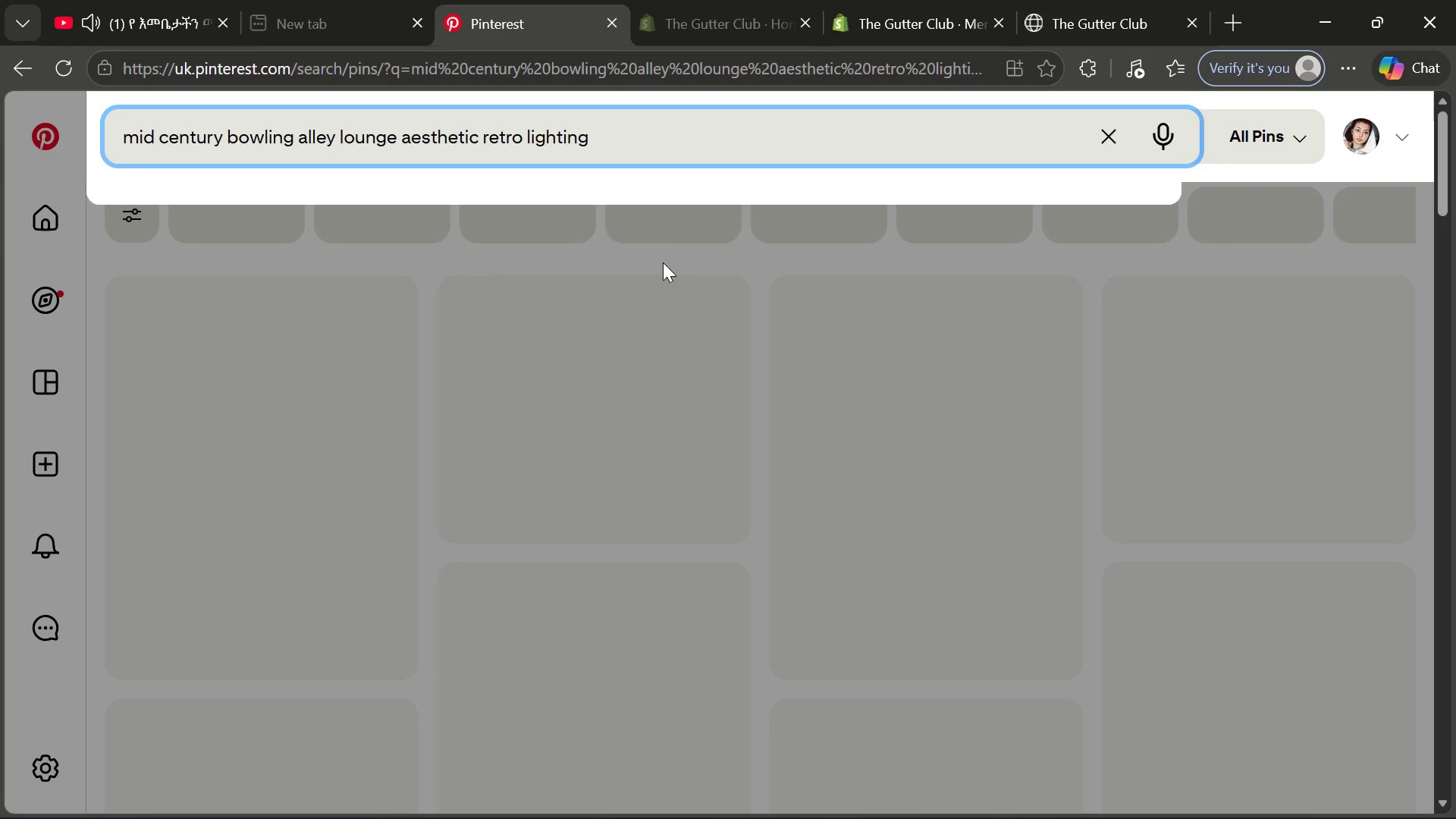 
left_click([663, 262])
 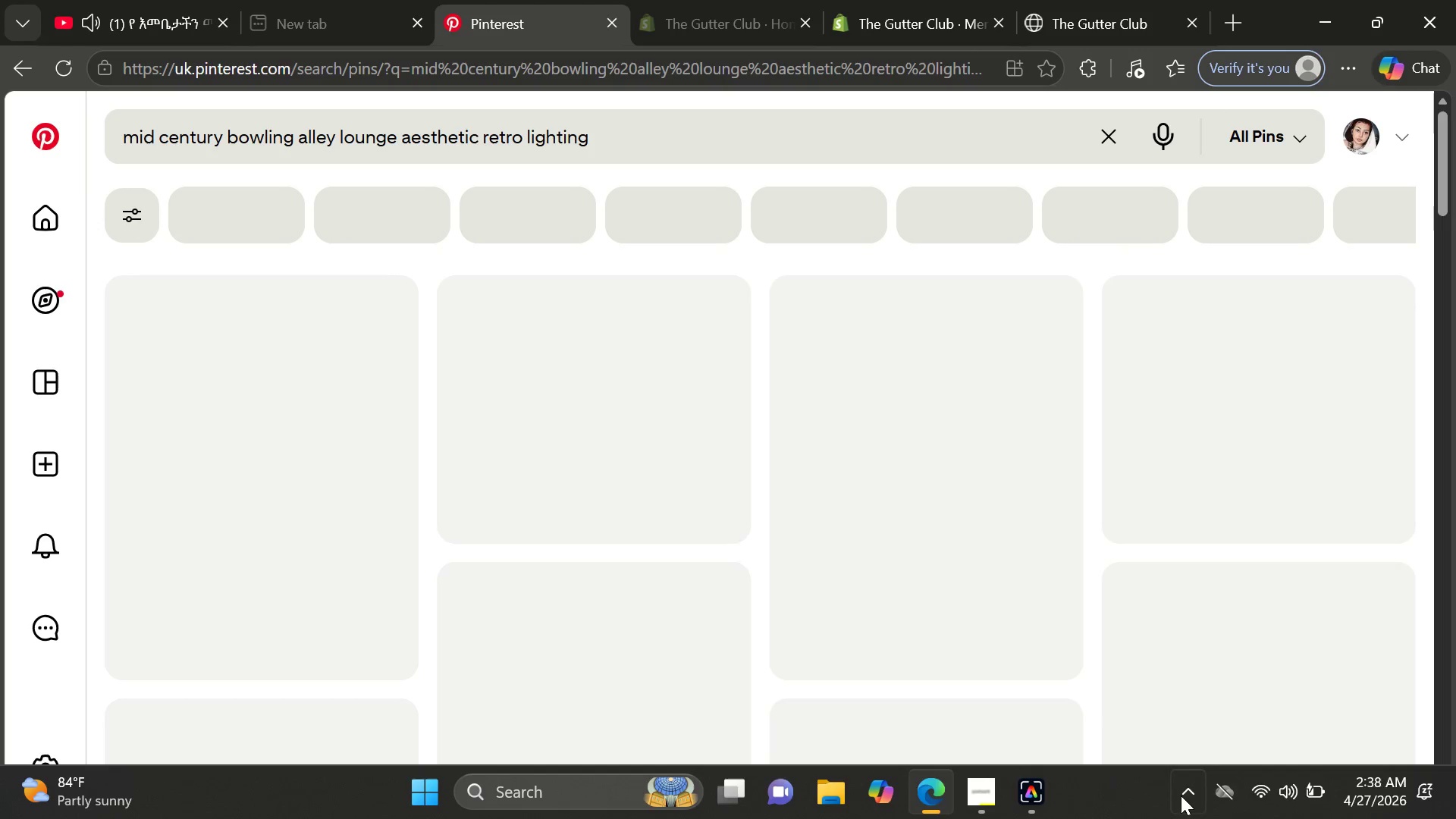 
mouse_move([1254, 795])
 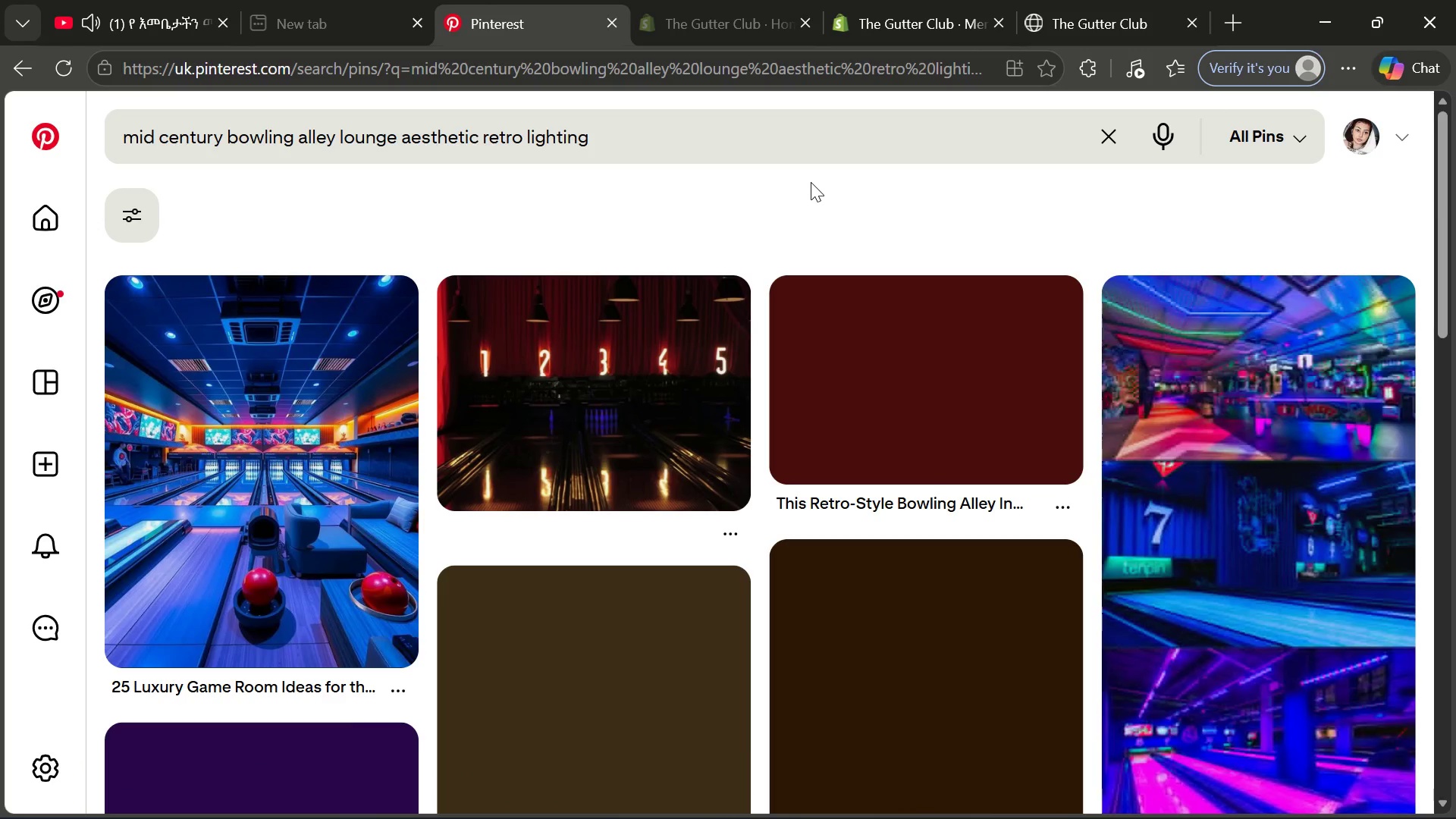 
wait(8.67)
 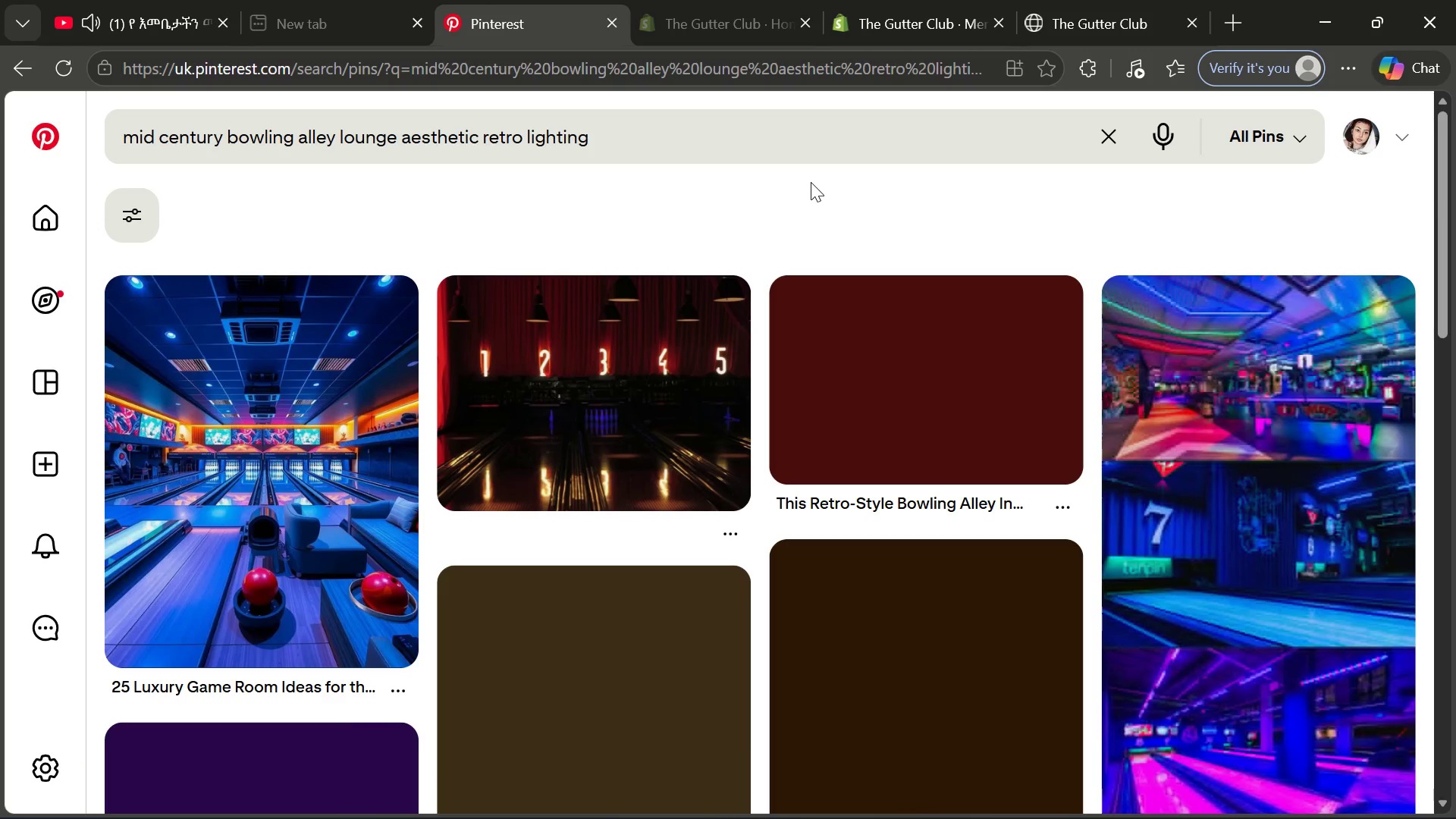 
left_click([633, 137])
 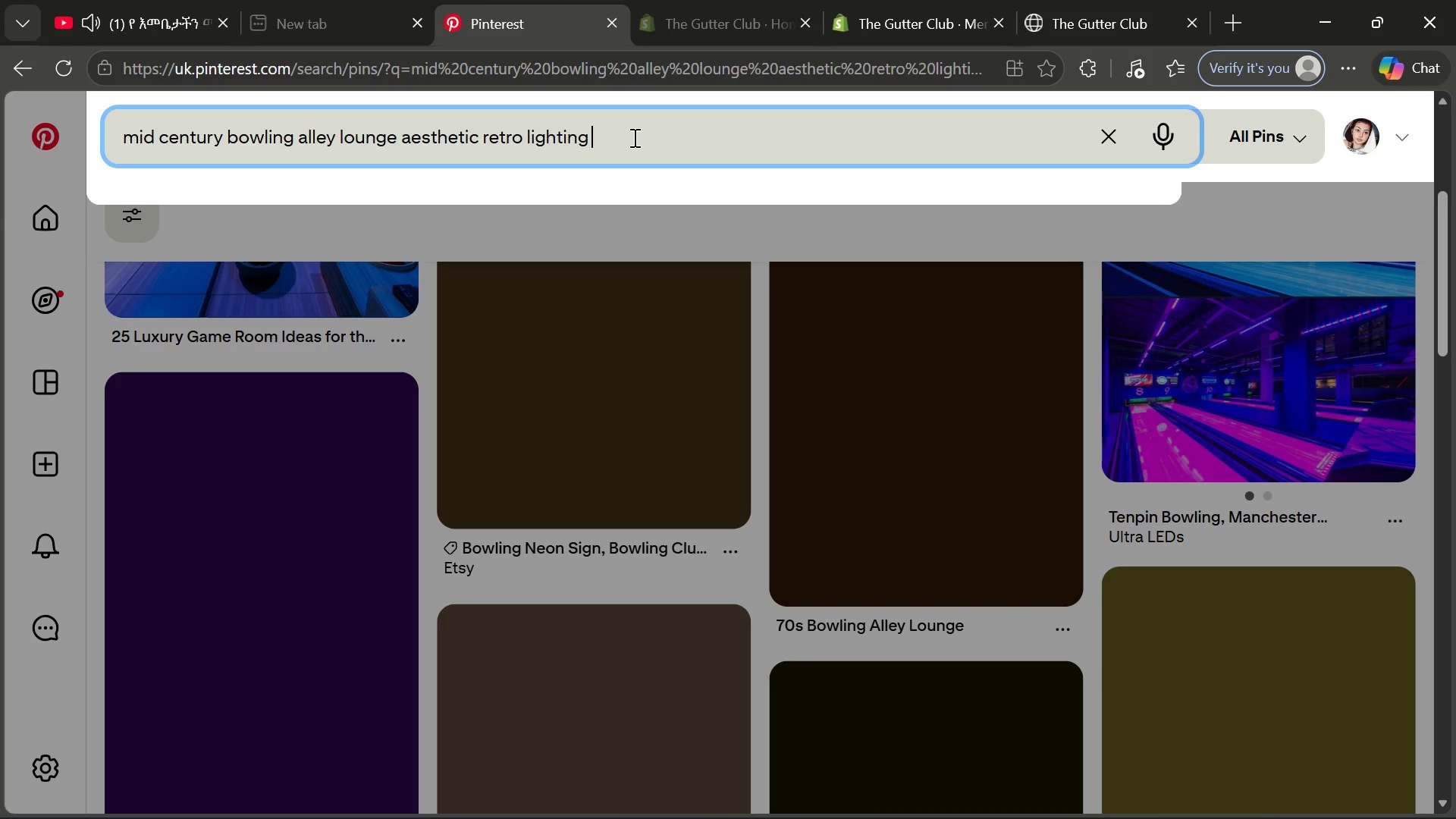 
type( banner)
 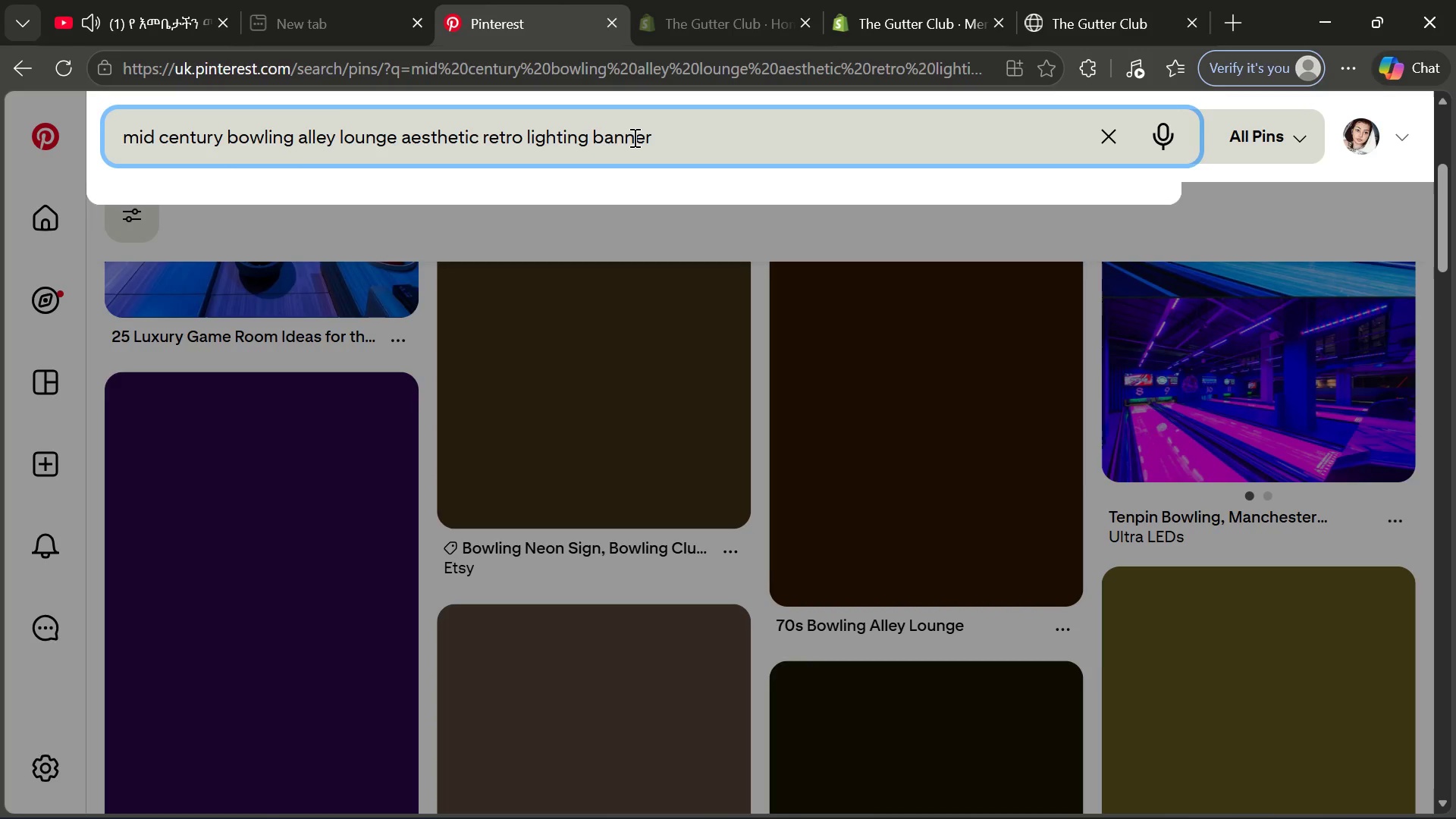 
key(Enter)
 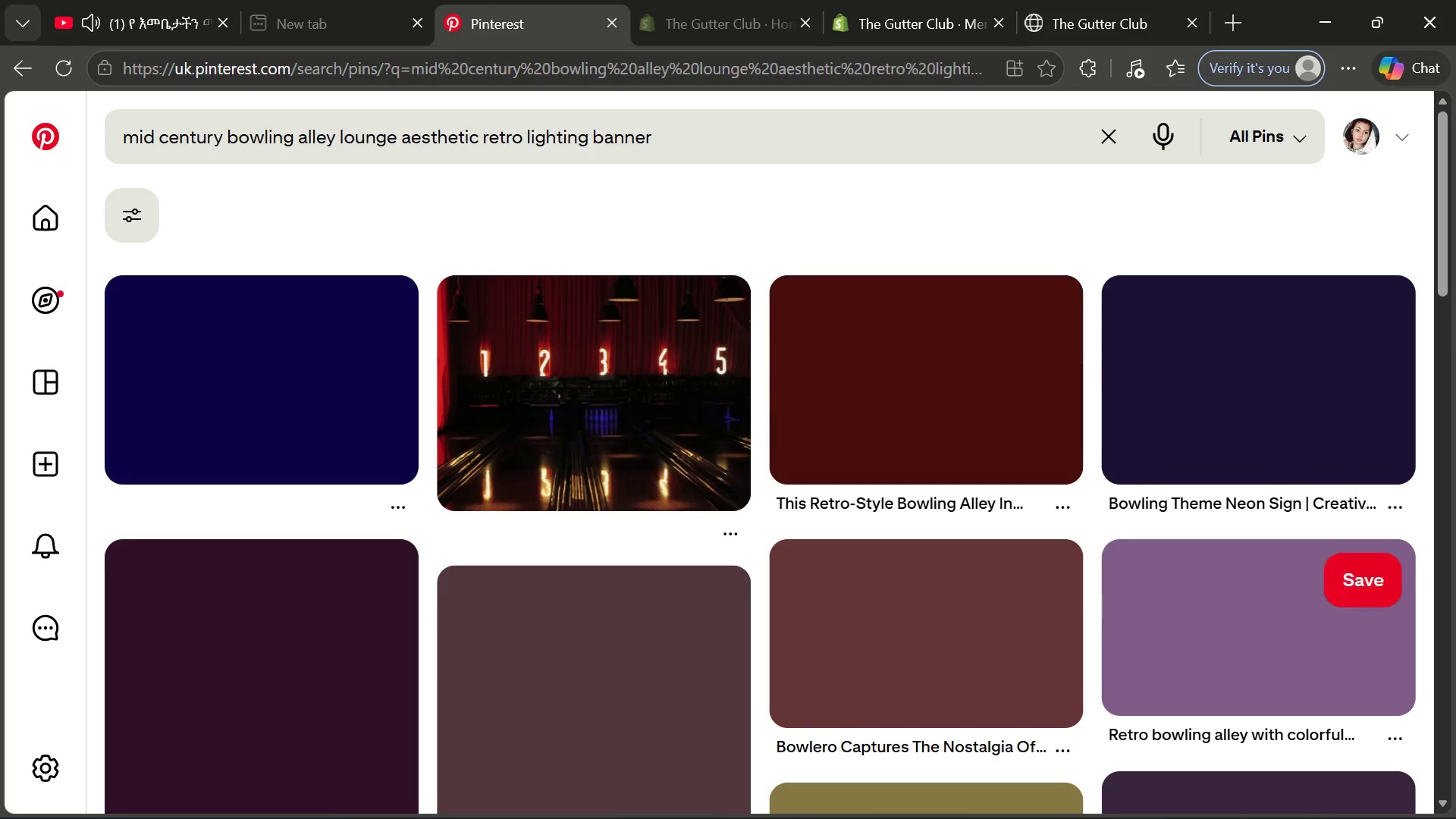 
wait(5.48)
 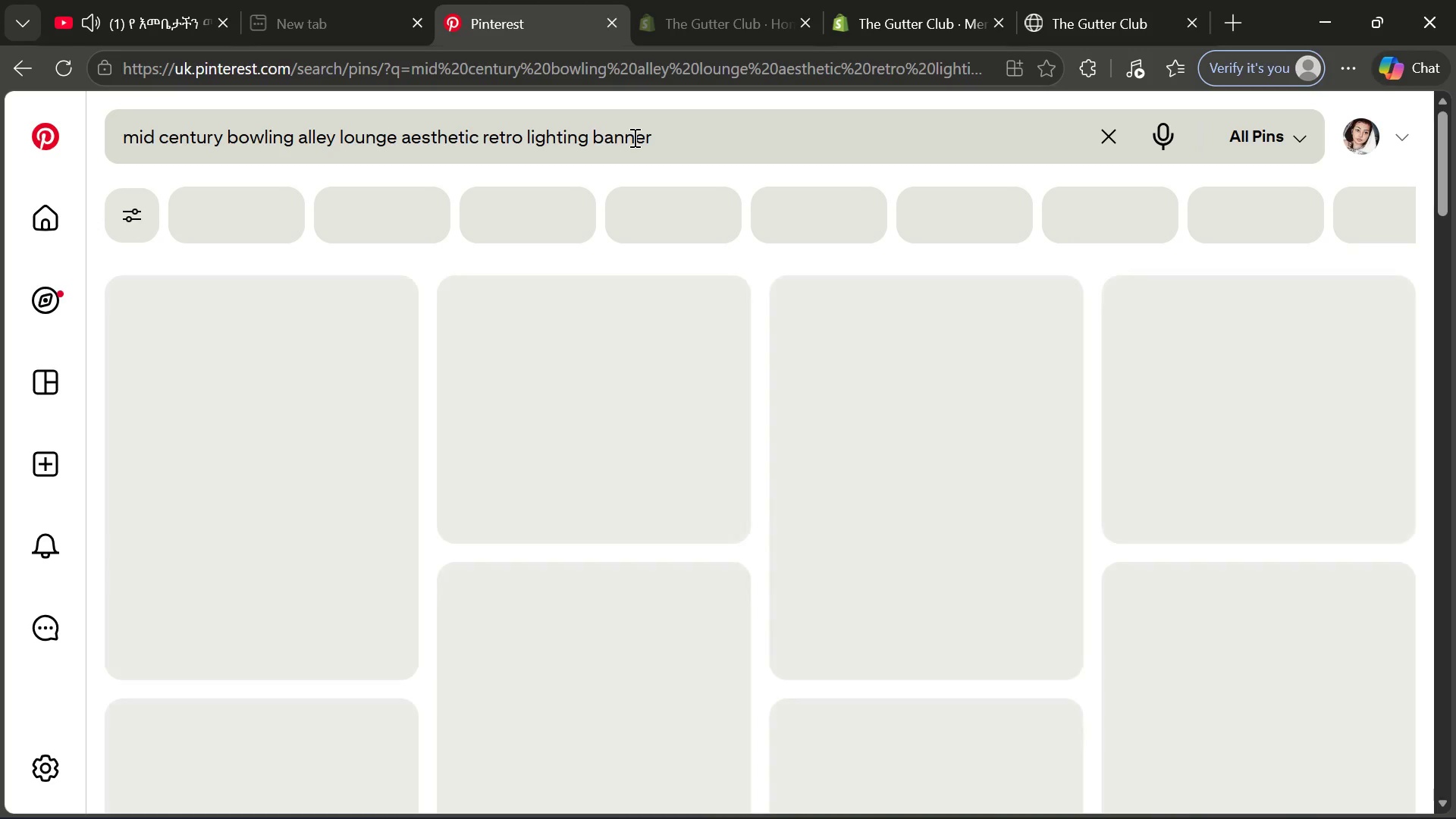 
left_click([991, 782])